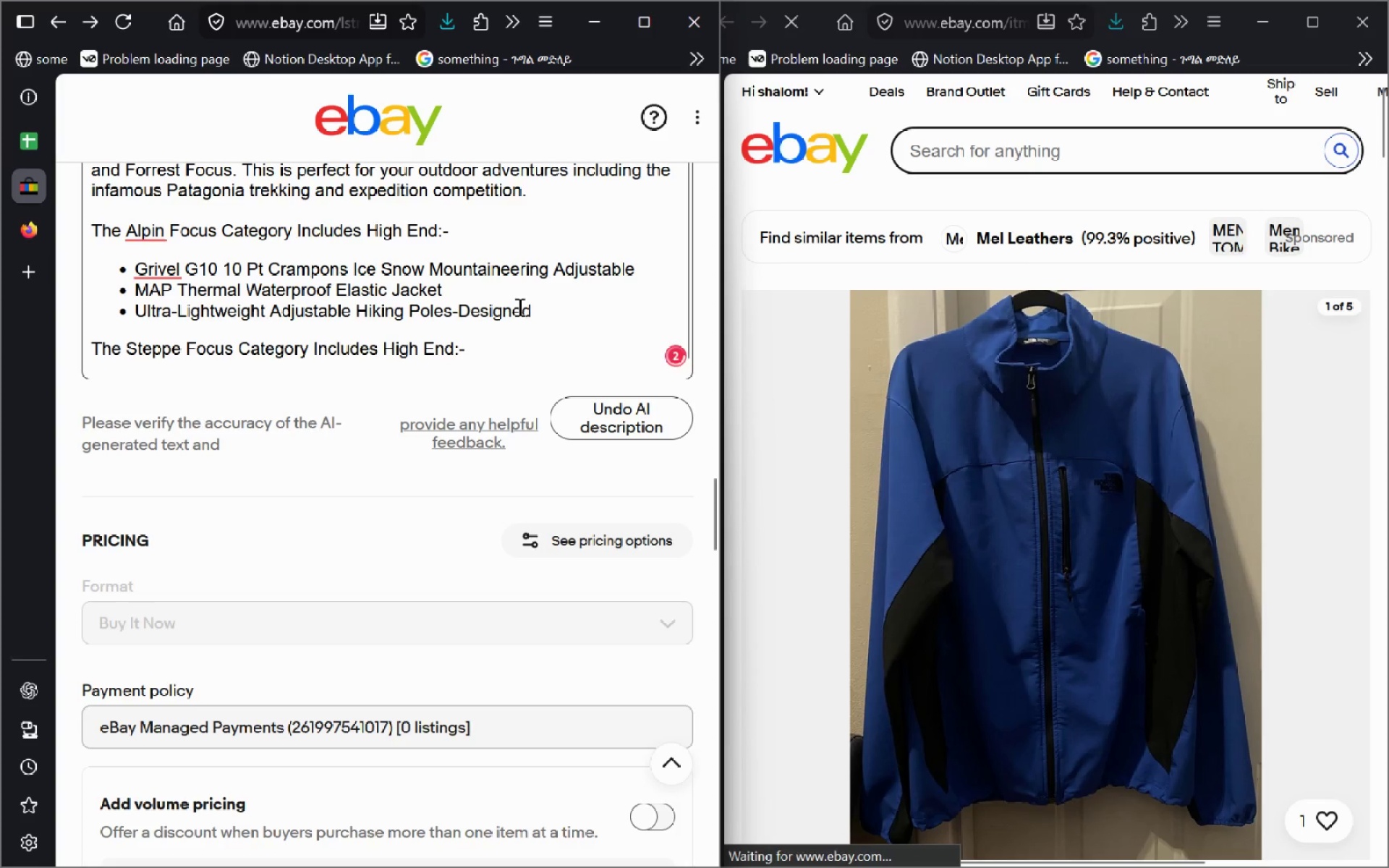 
left_click_drag(start_coordinate=[532, 315], to_coordinate=[138, 267])
 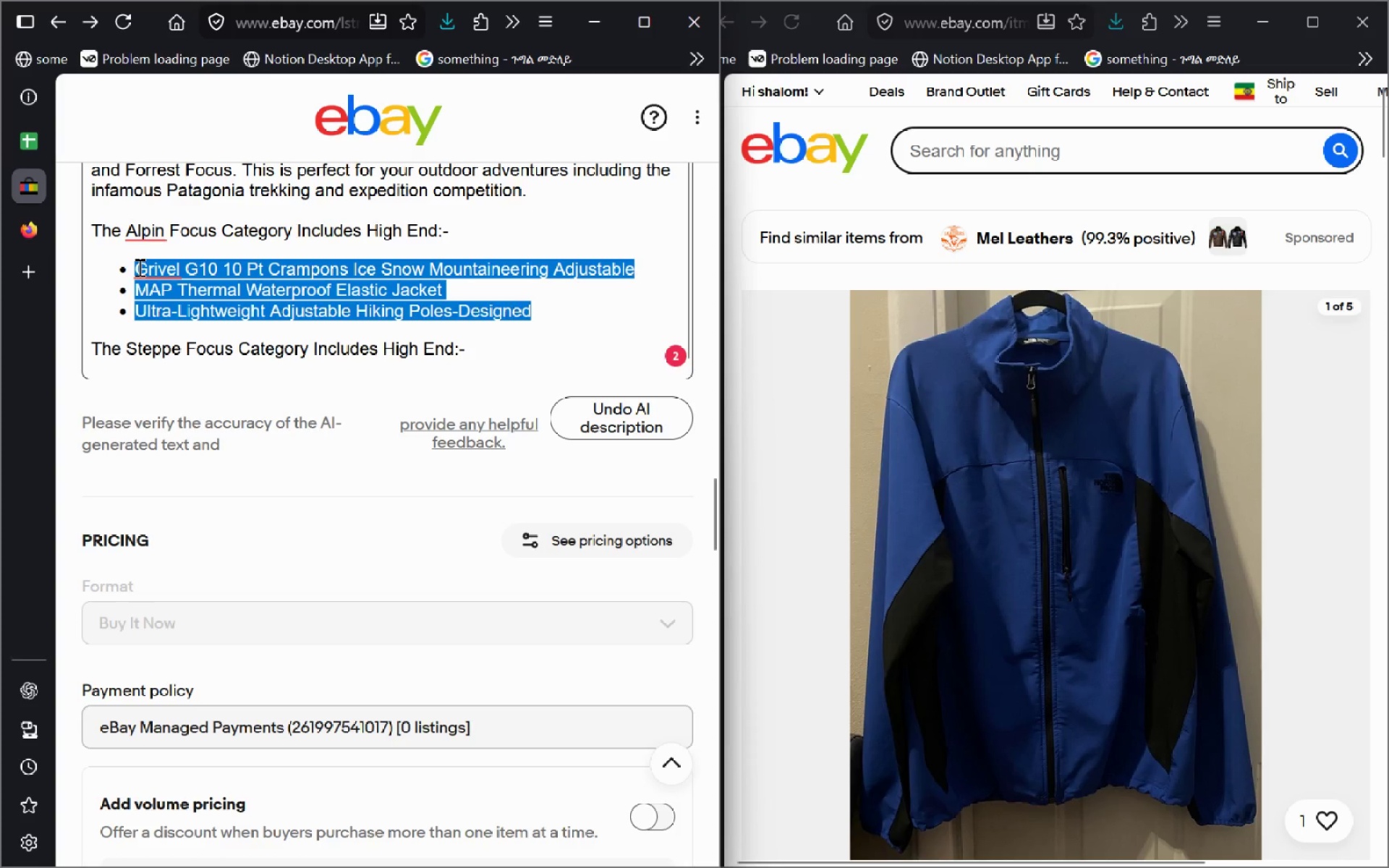 
key(Control+C)
 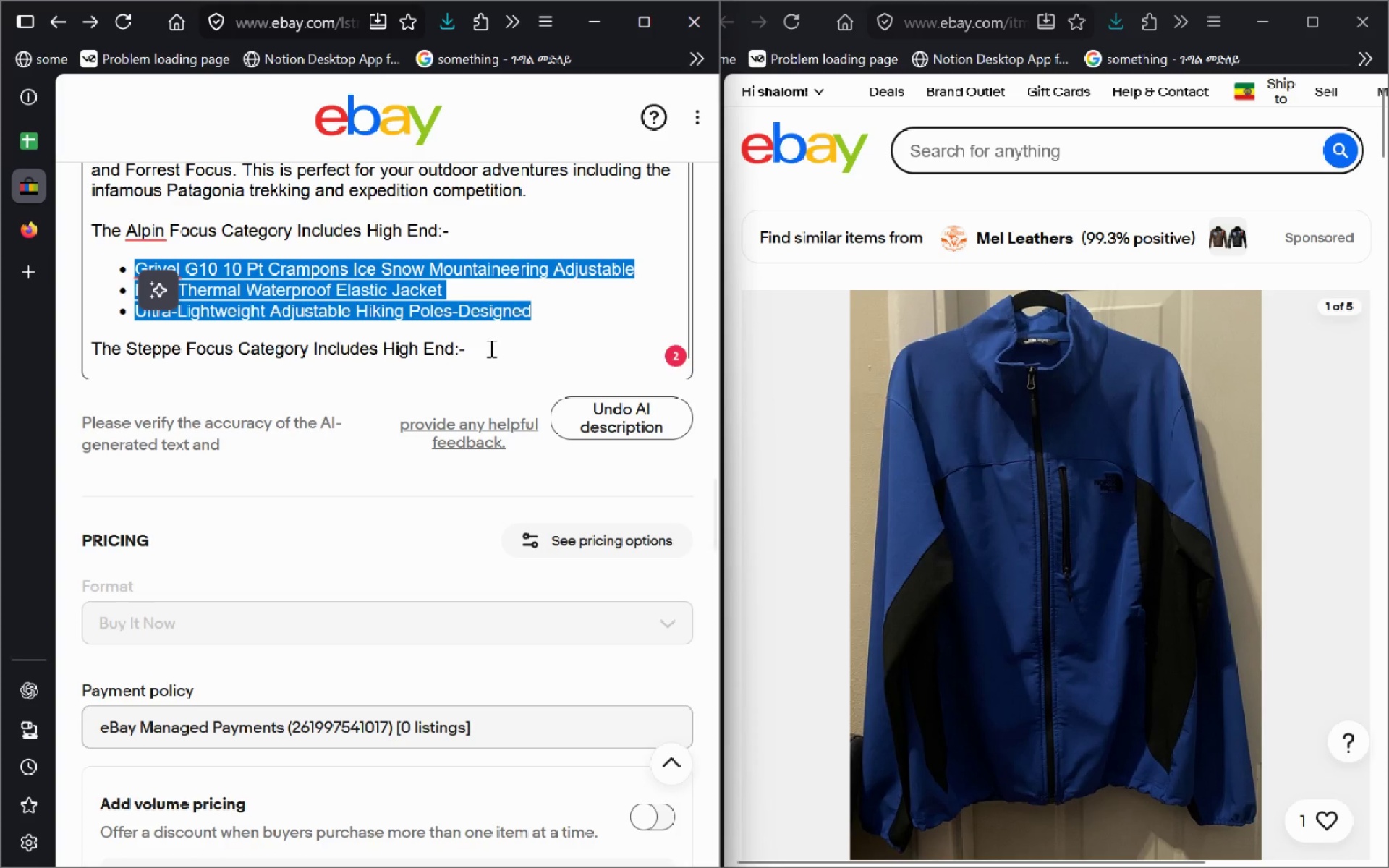 
left_click([490, 348])
 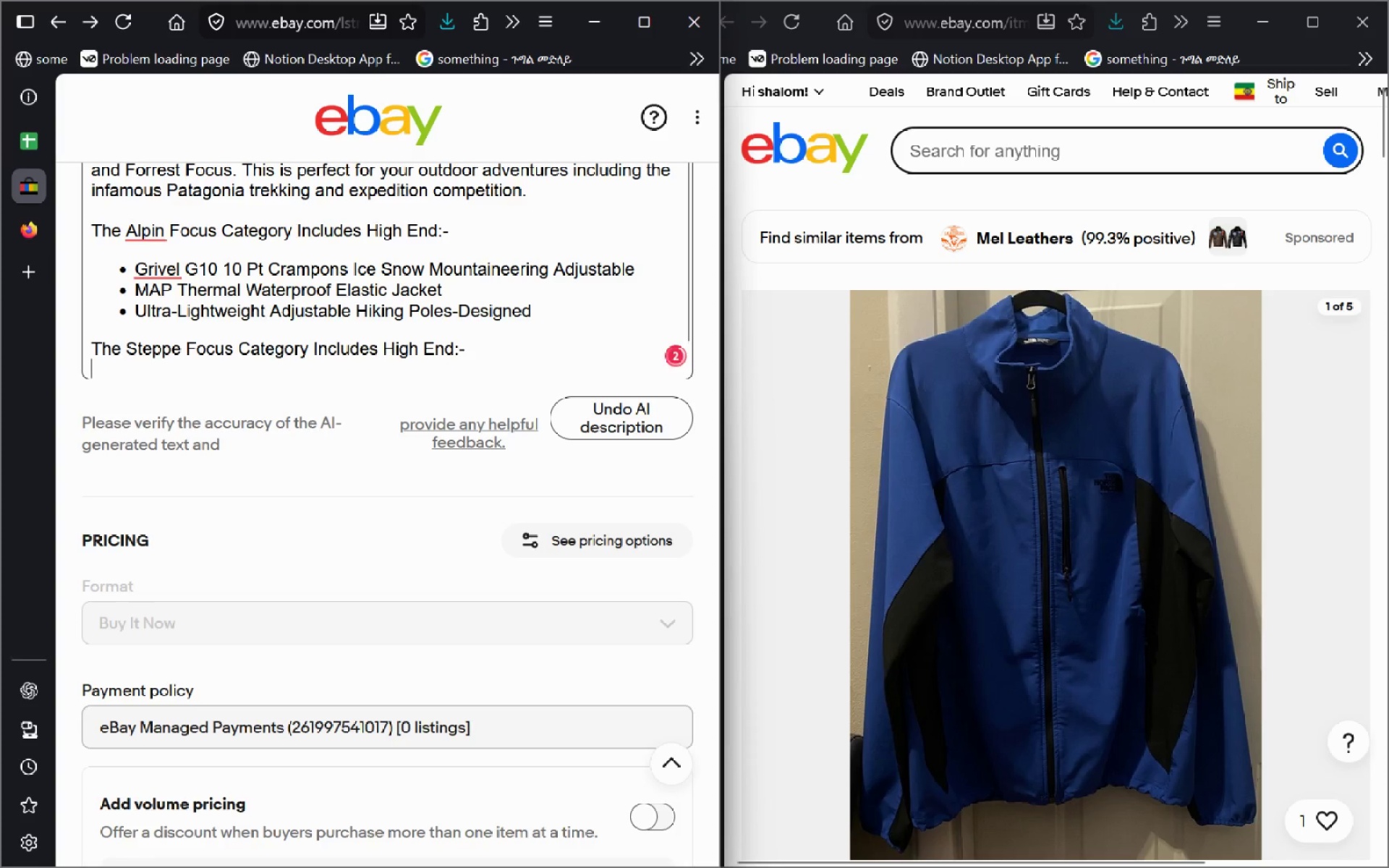 
key(Enter)
 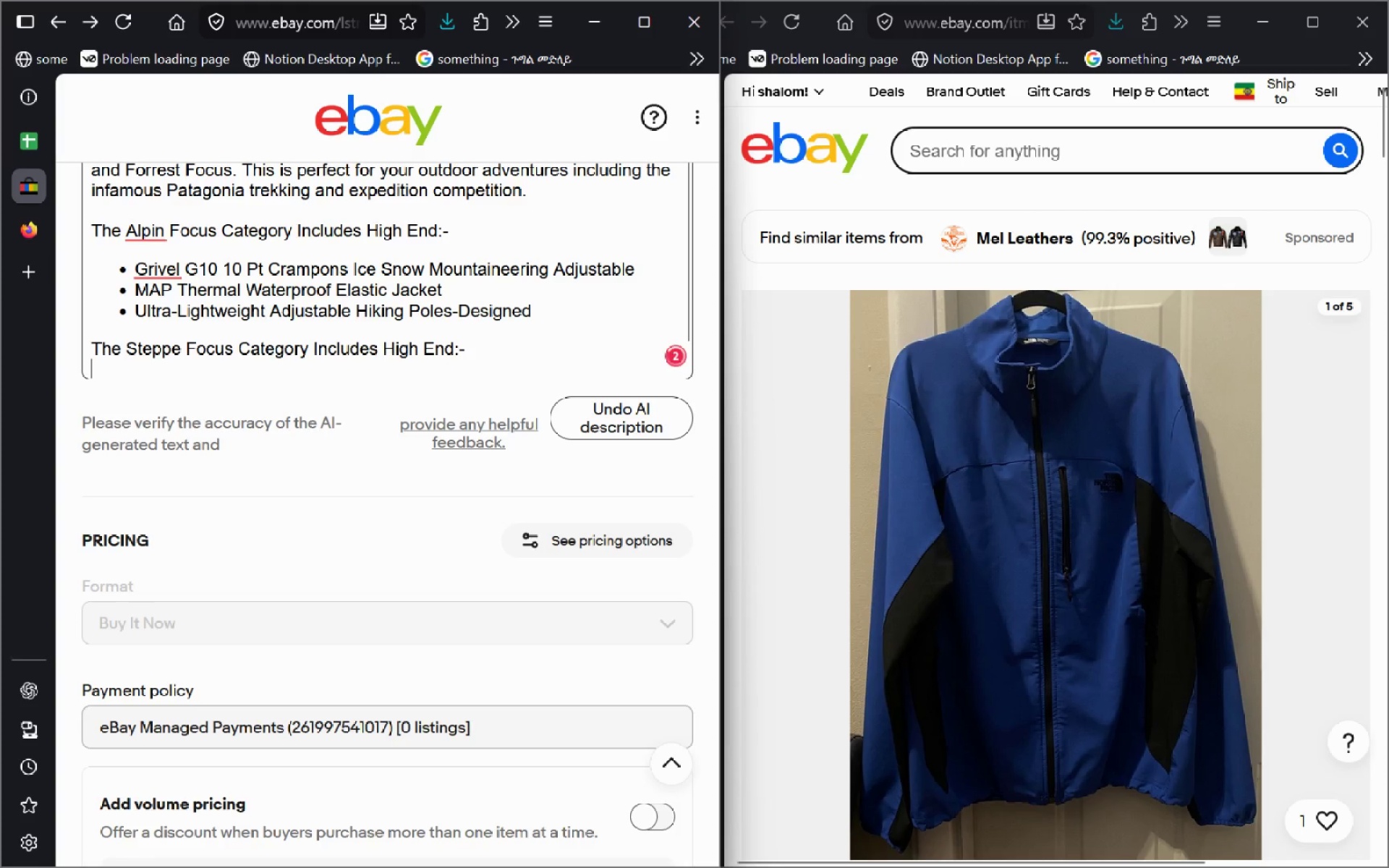 
key(Control+V)
 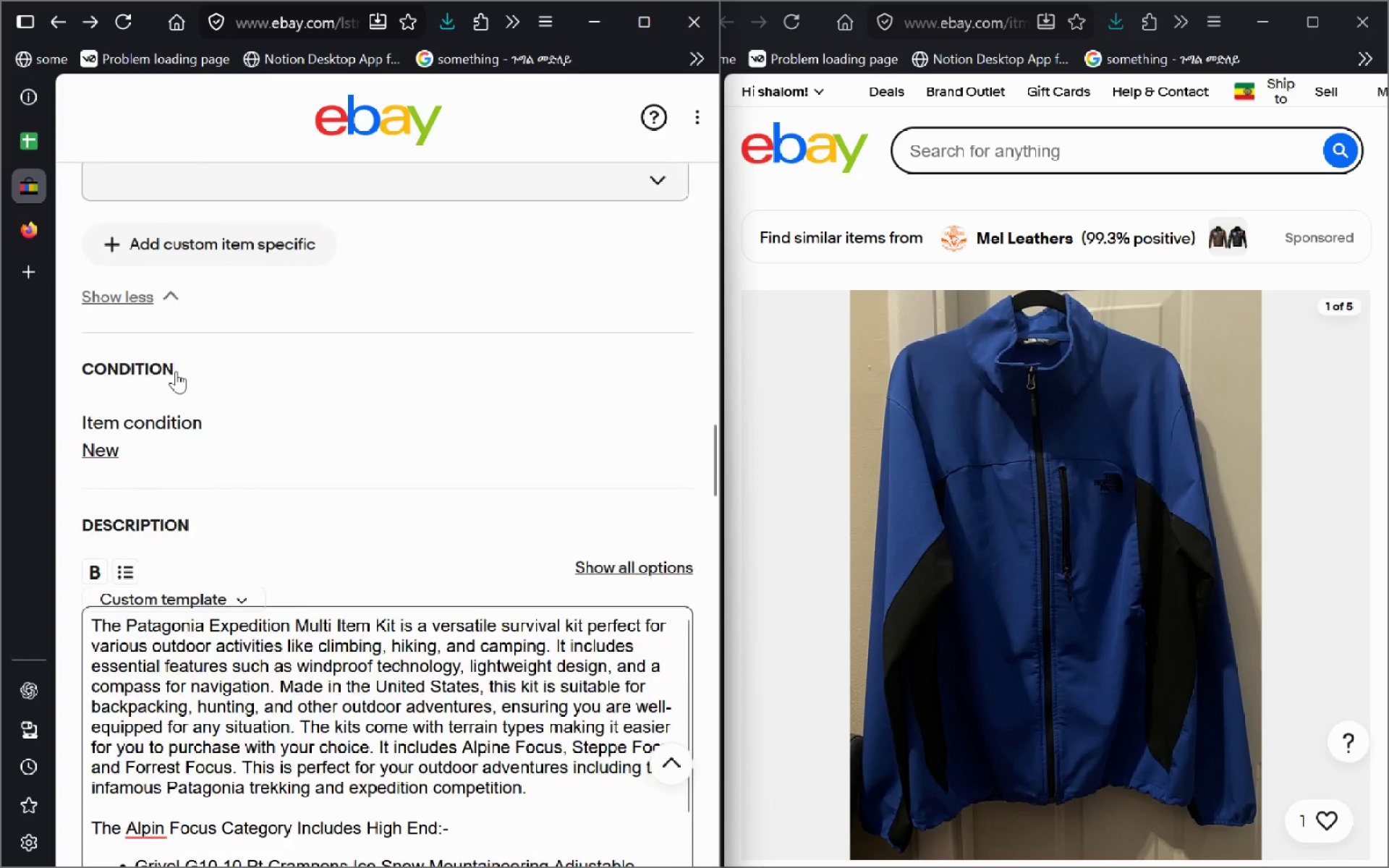 
left_click([129, 535])
 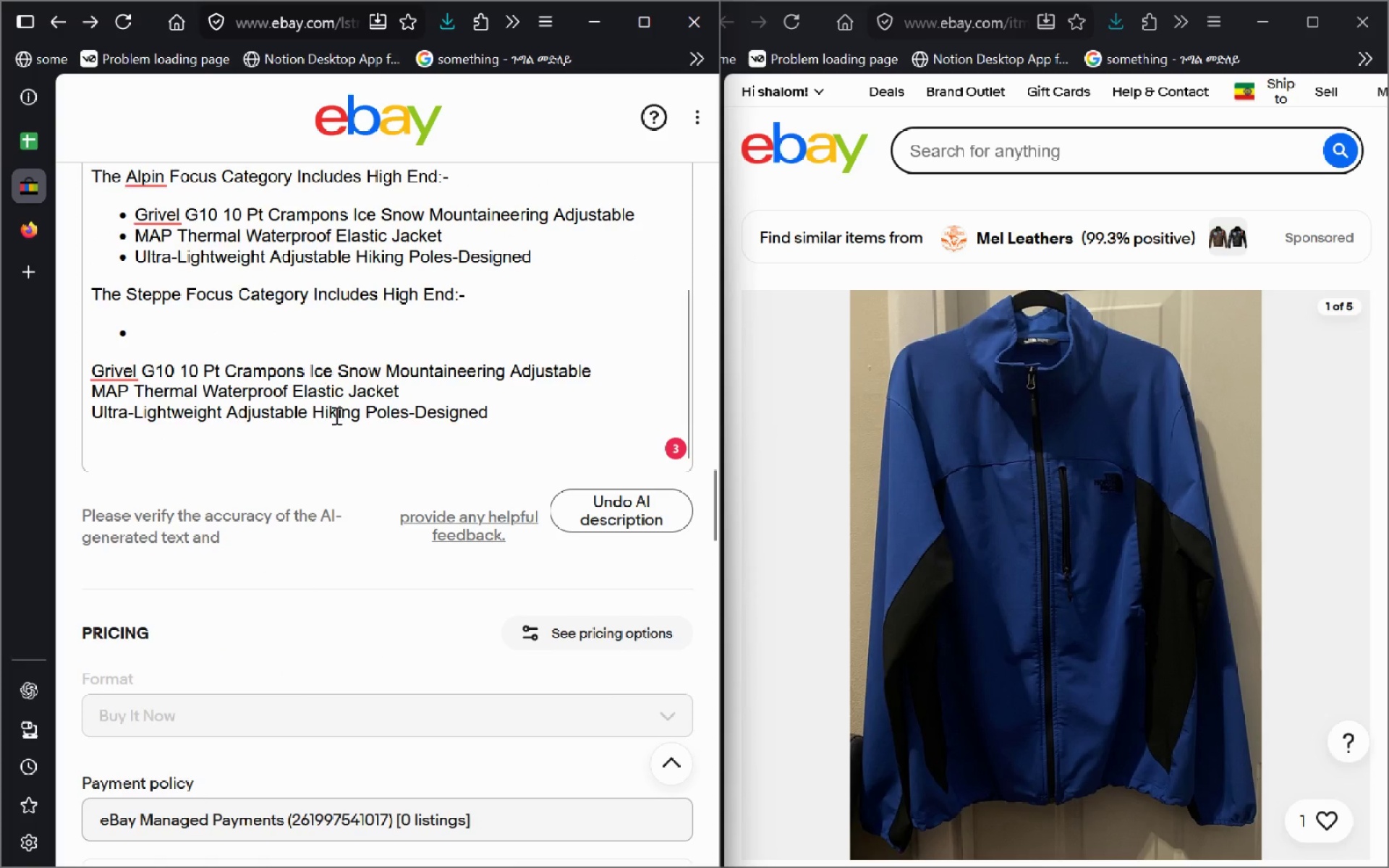 
left_click([256, 345])
 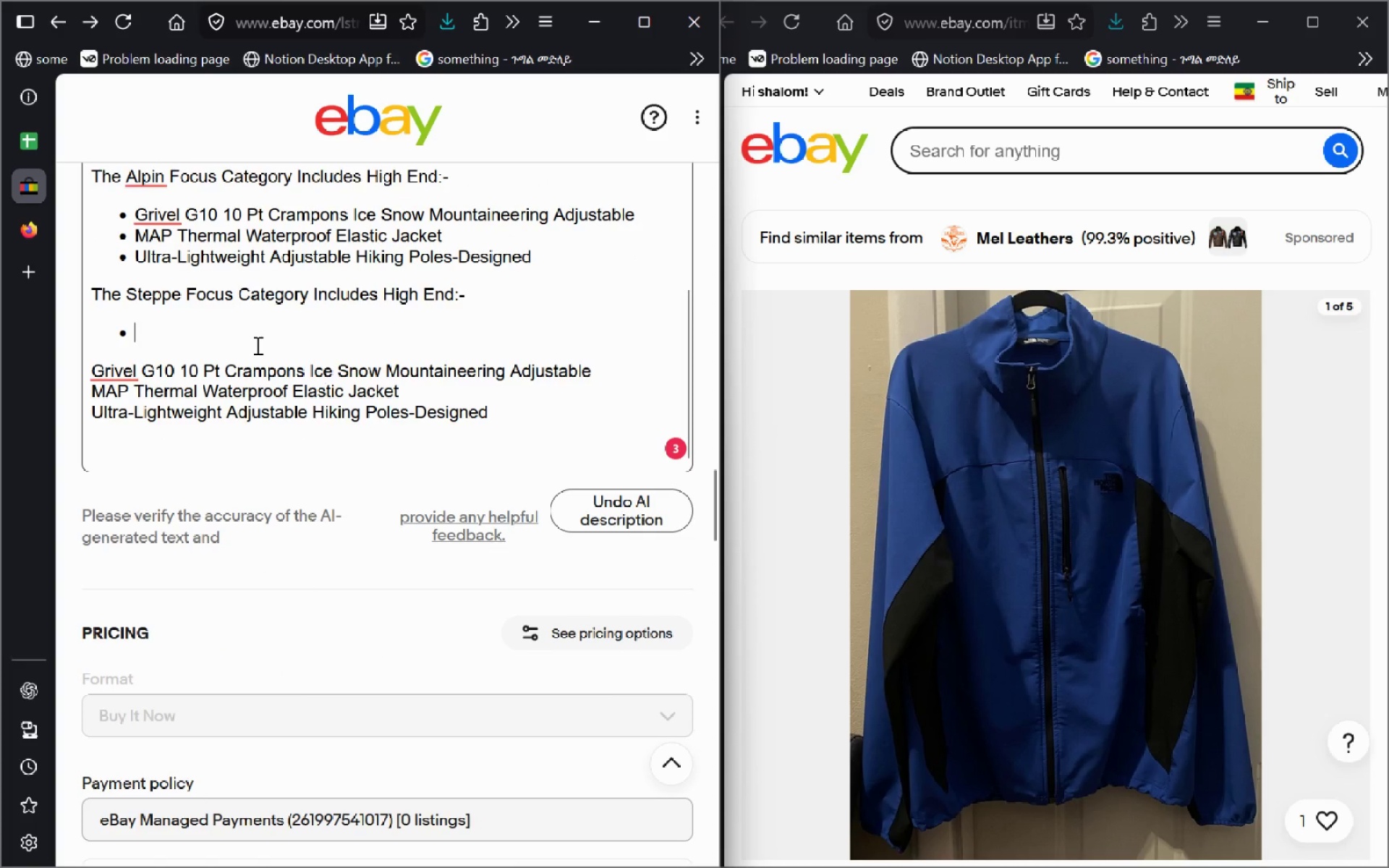 
key(Delete)
 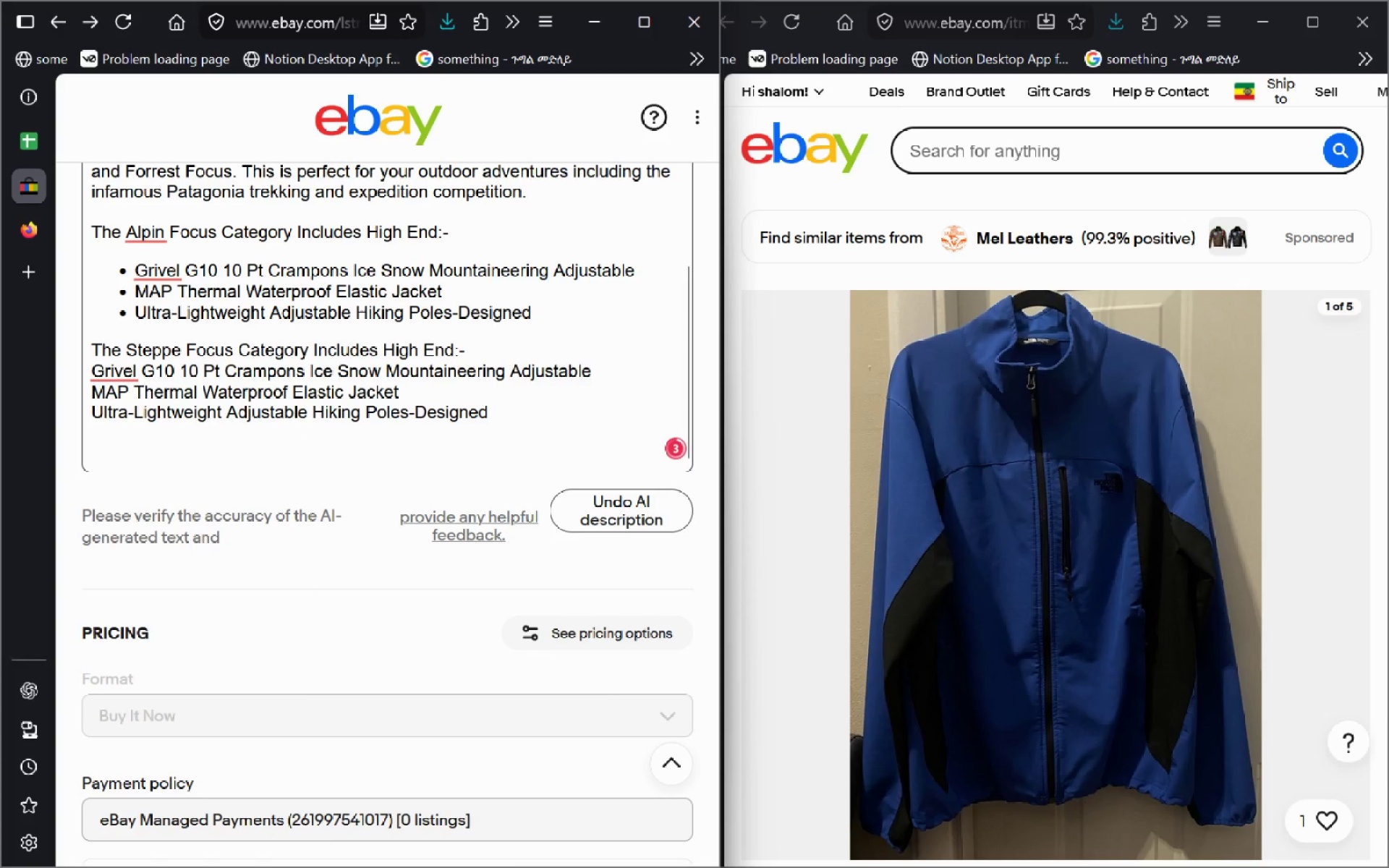 
key(Control+Z)
 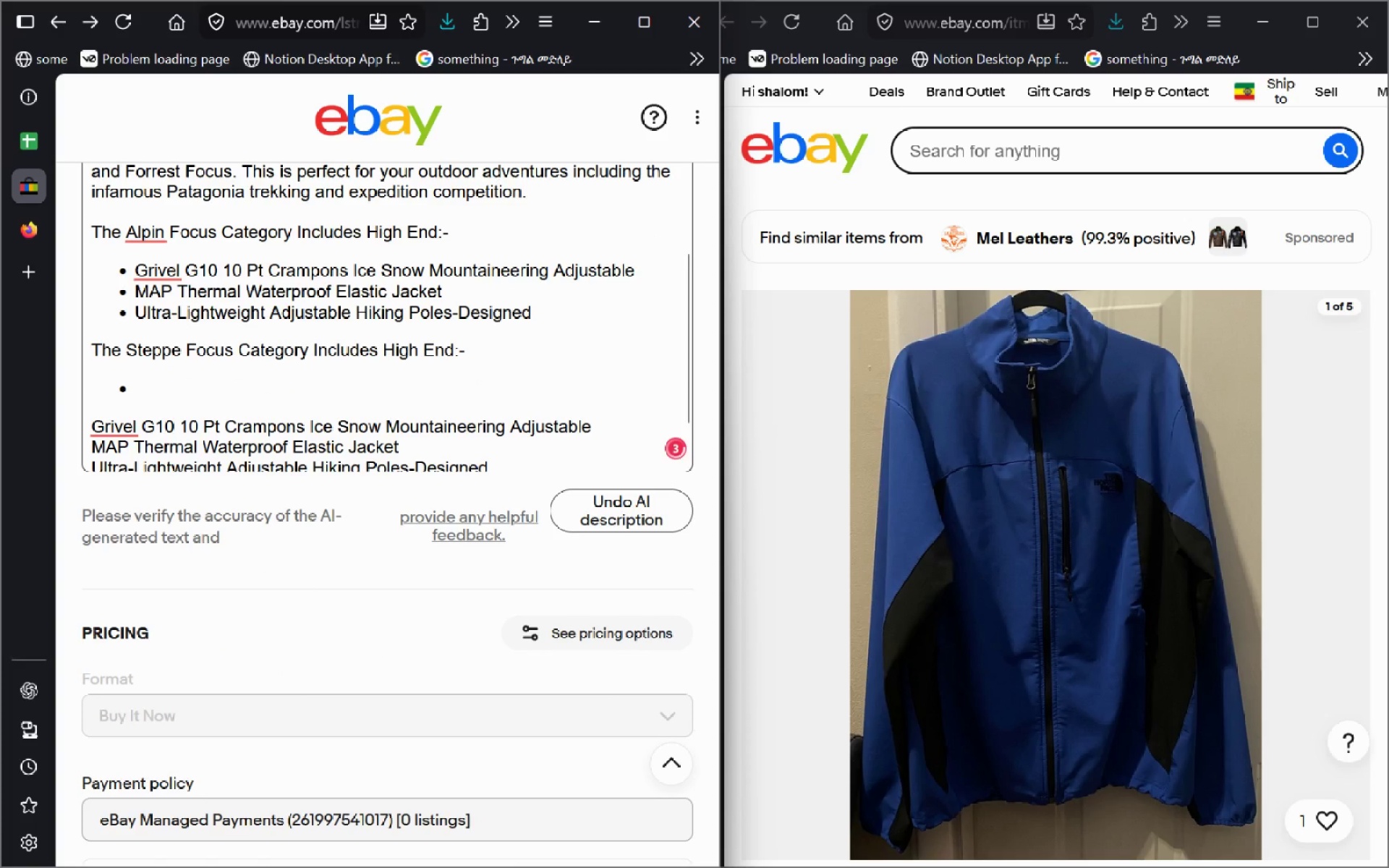 
key(ArrowDown)
 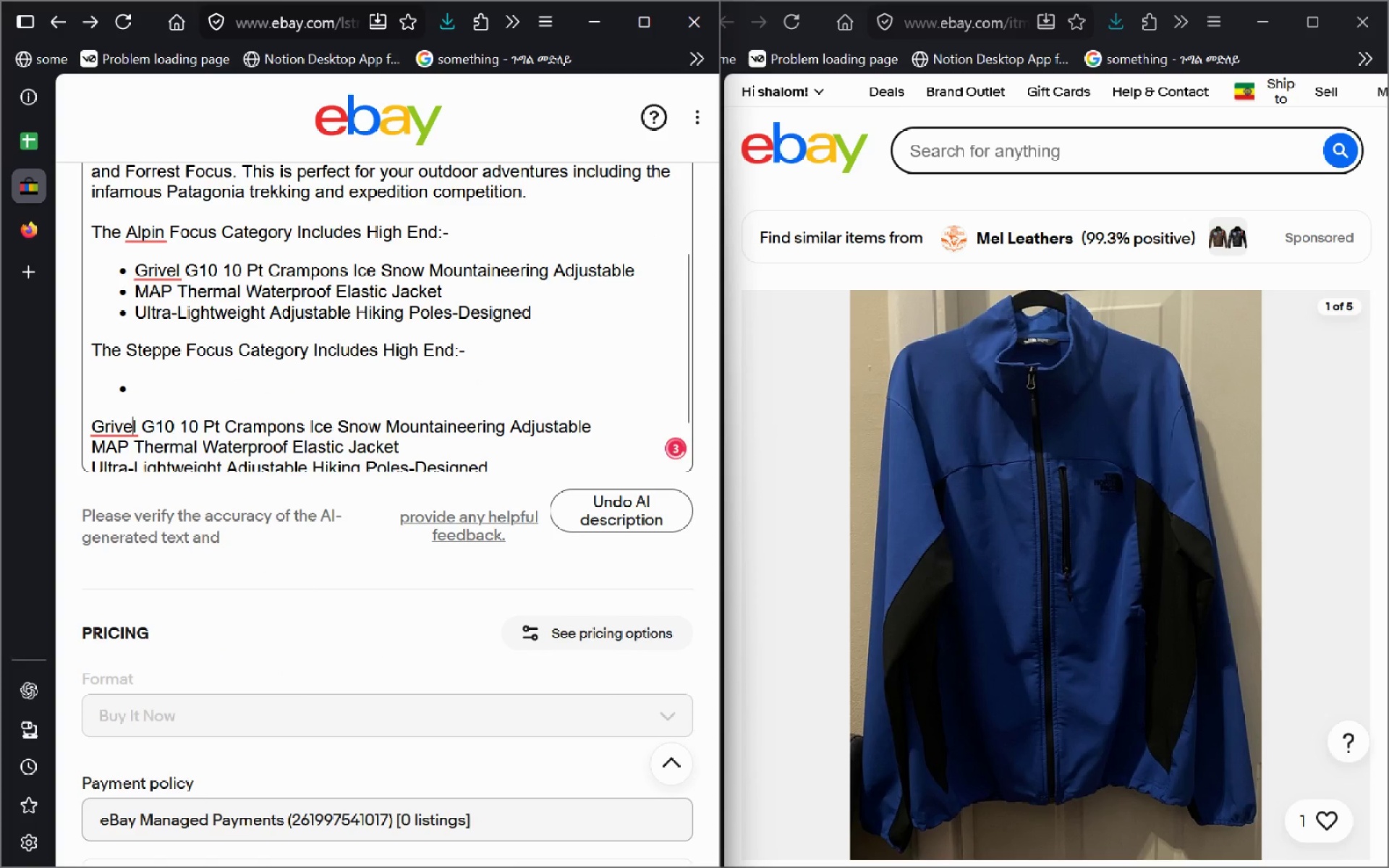 
key(Control+ArrowLeft)
 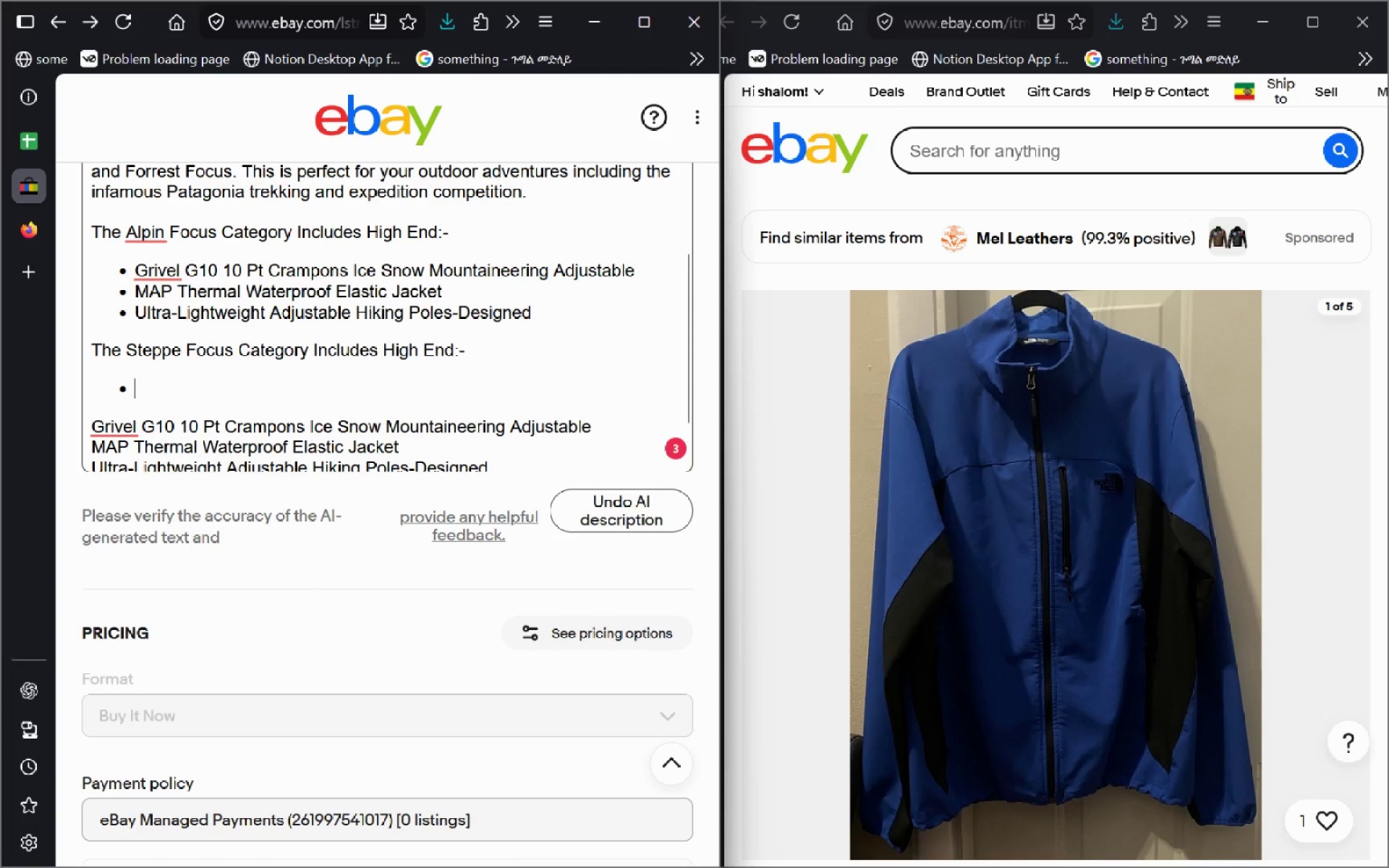 
key(Control+Backspace)
 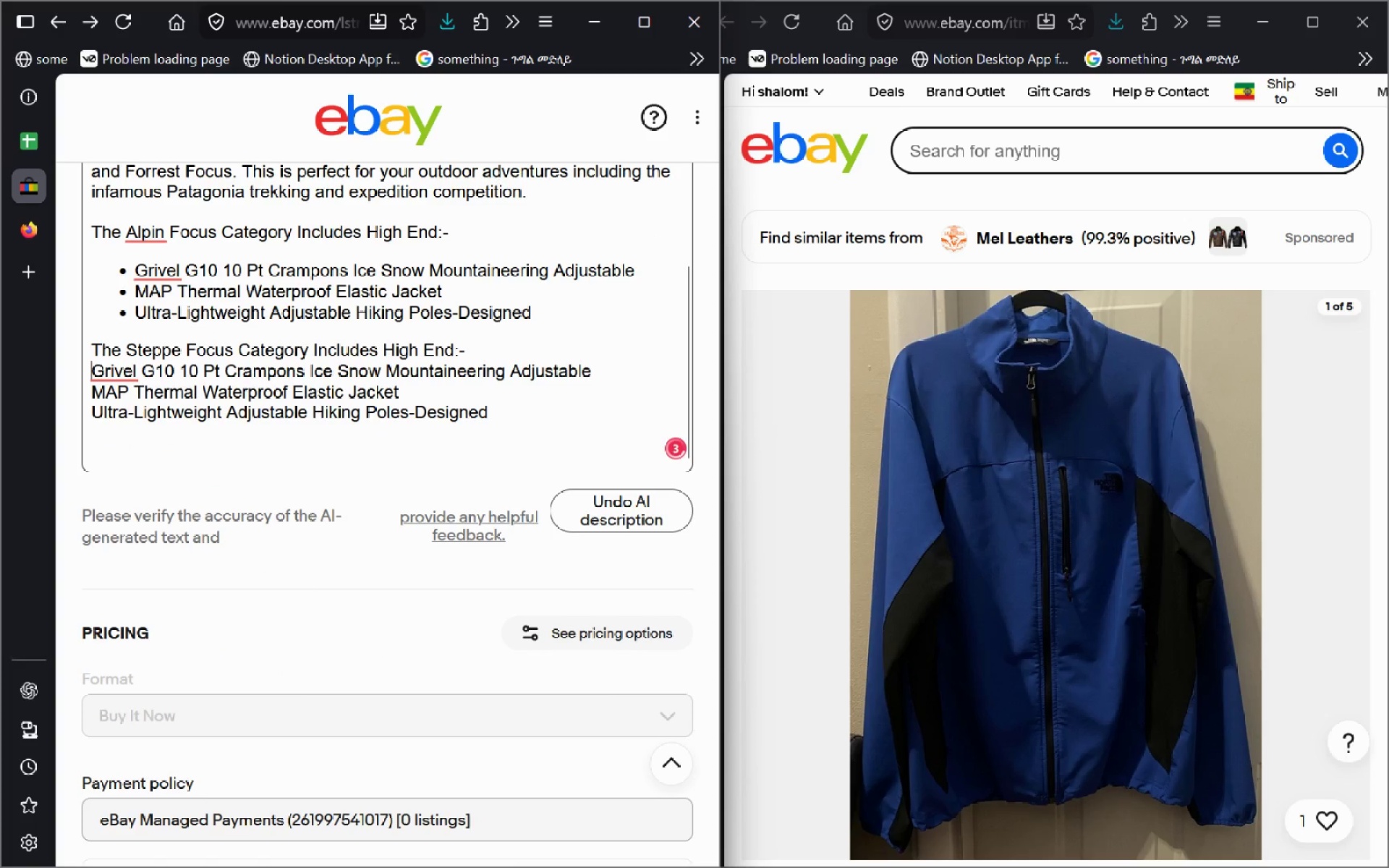 
key(Delete)
 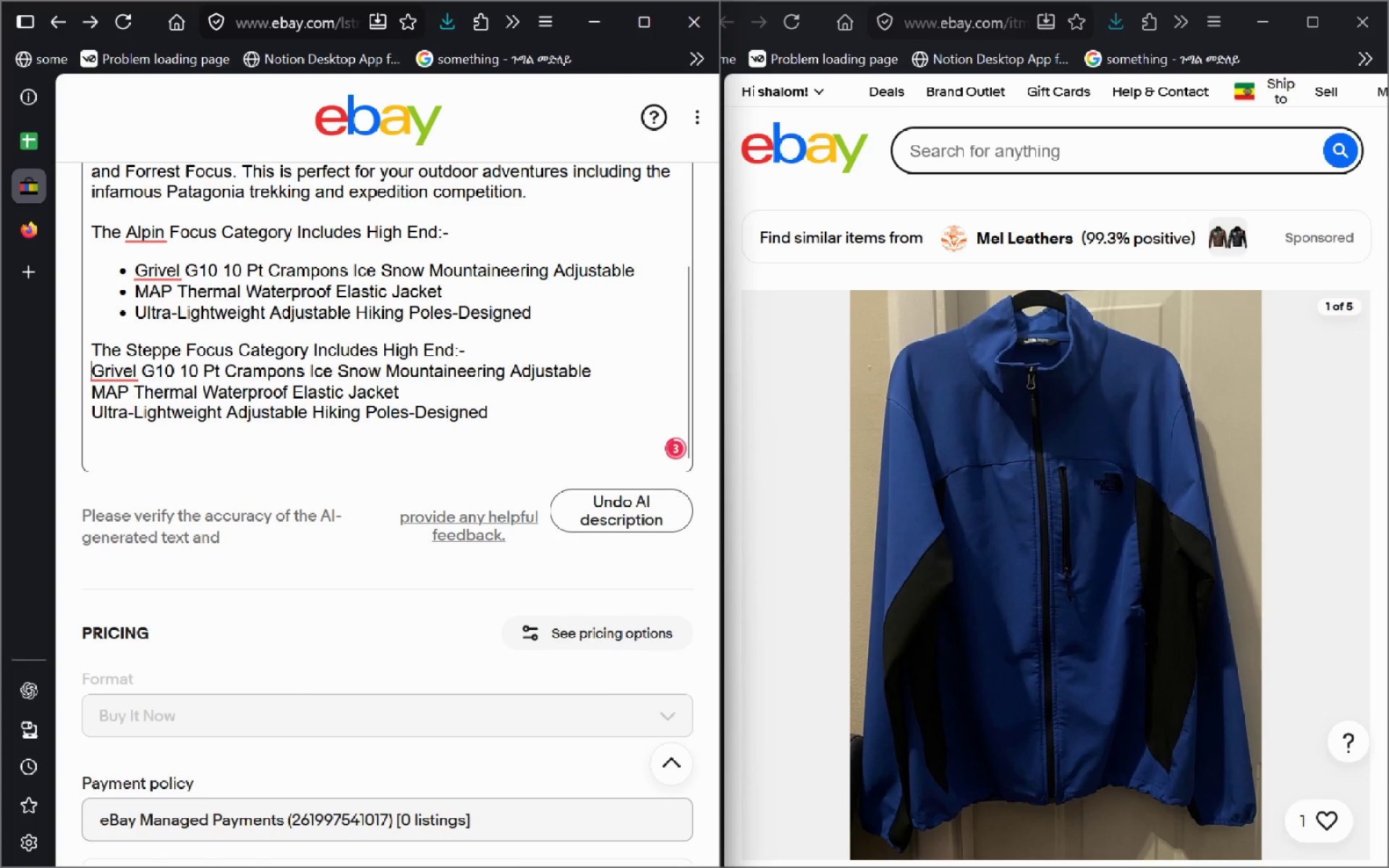 
key(Control+ControlLeft)
 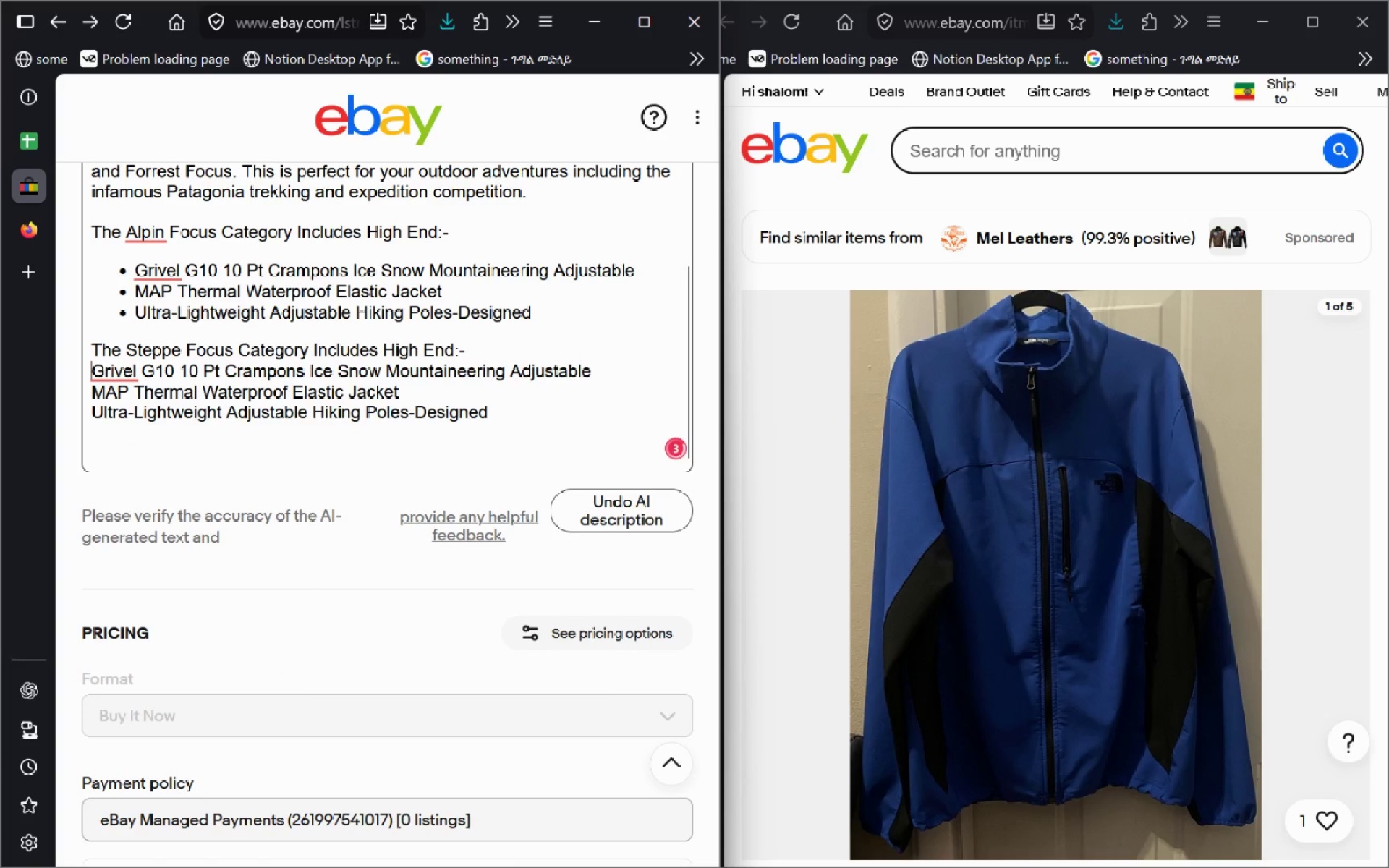 
key(Control+Shift+ArrowDown)
 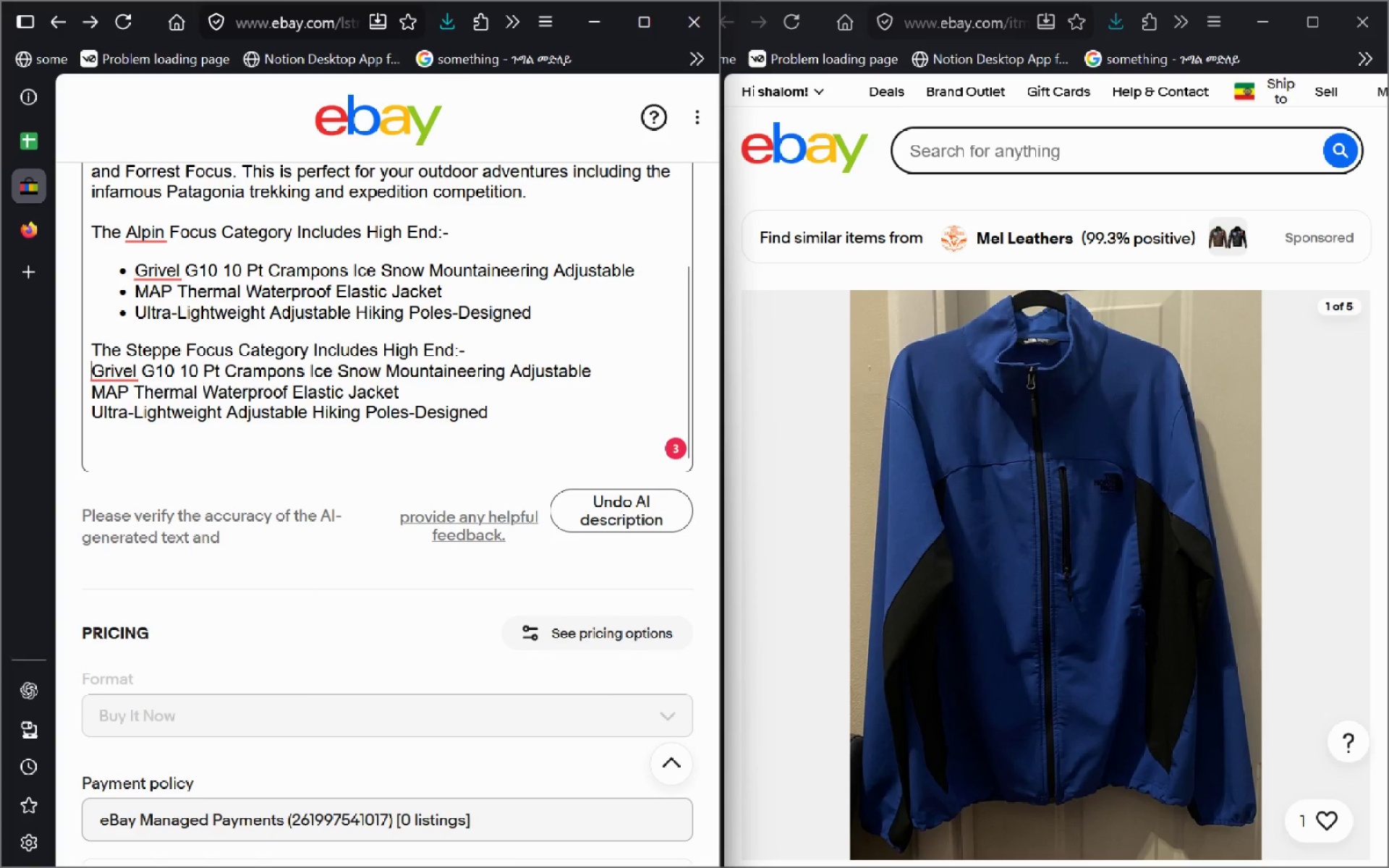 
key(Control+Shift+ArrowUp)
 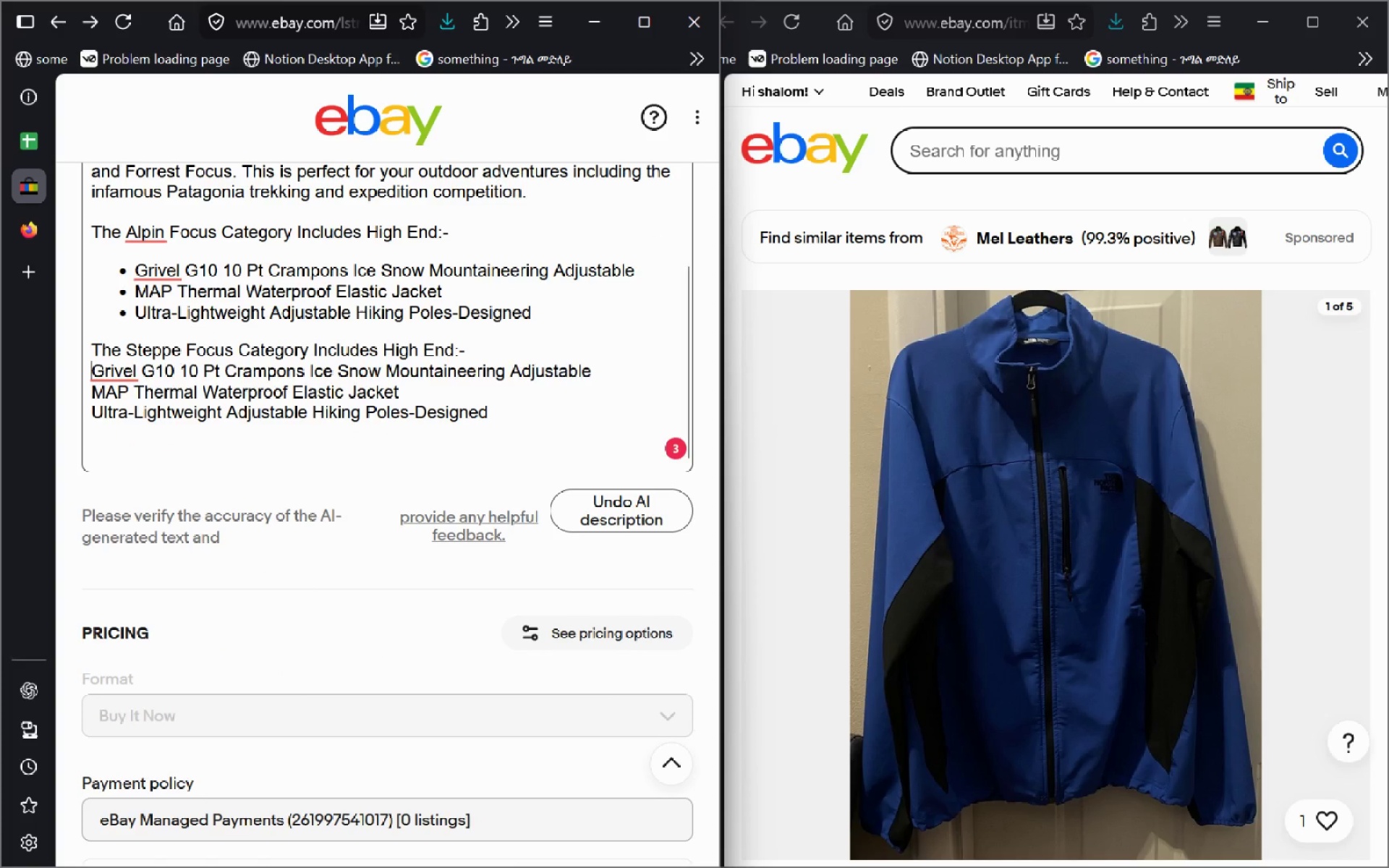 
key(Control+Shift+ArrowDown)
 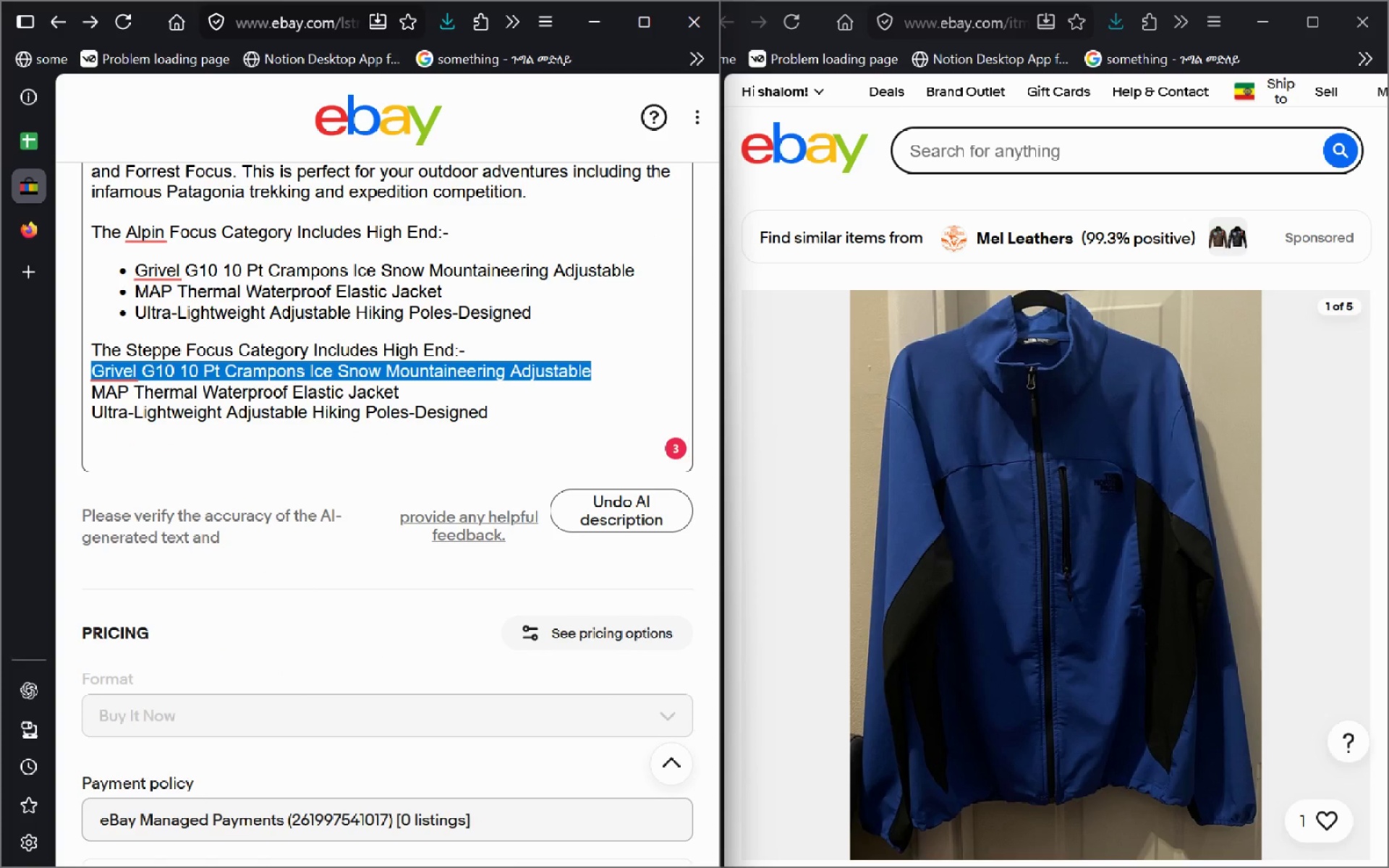 
key(Control+Shift+ArrowDown)
 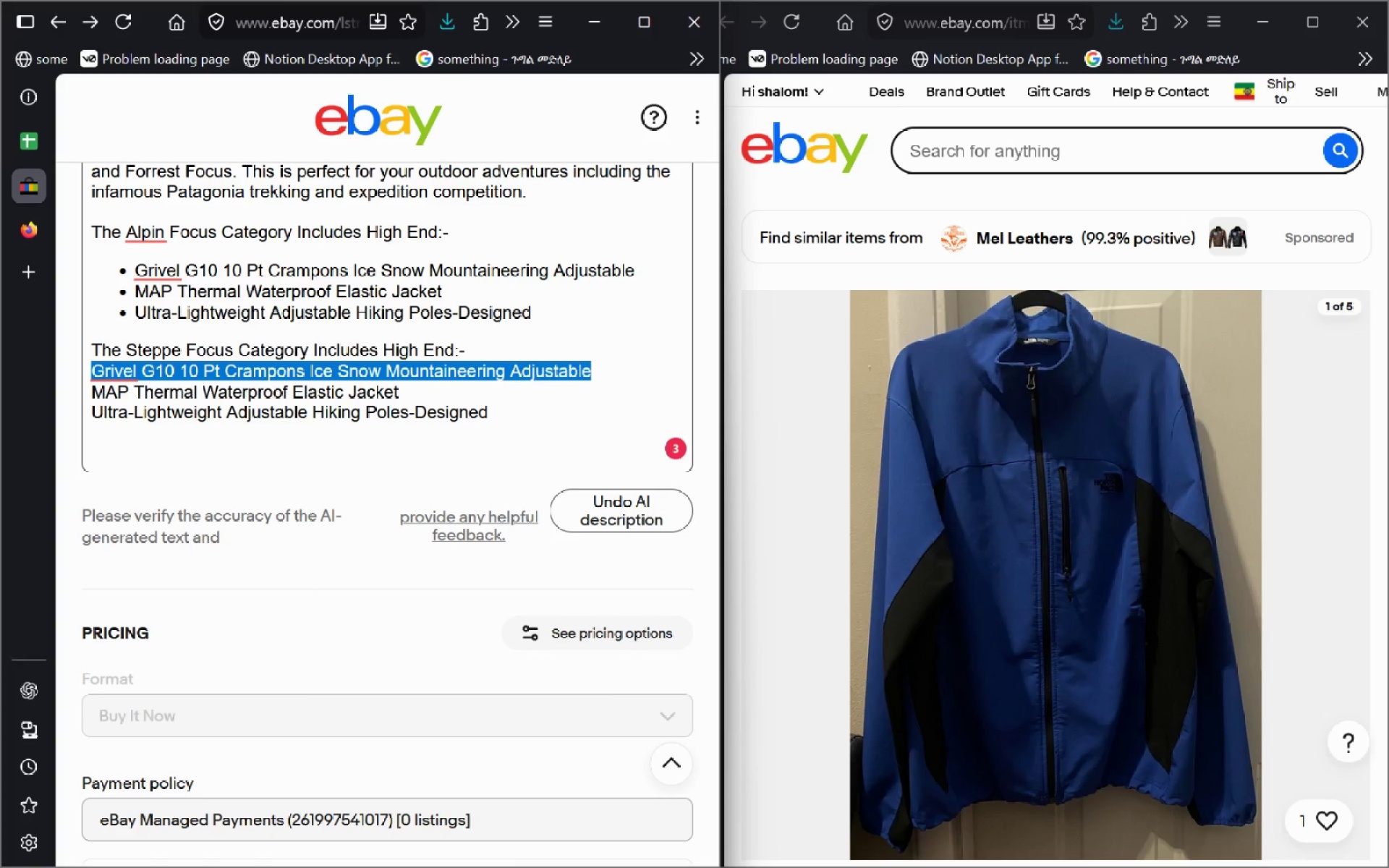 
key(Control+Shift+ArrowDown)
 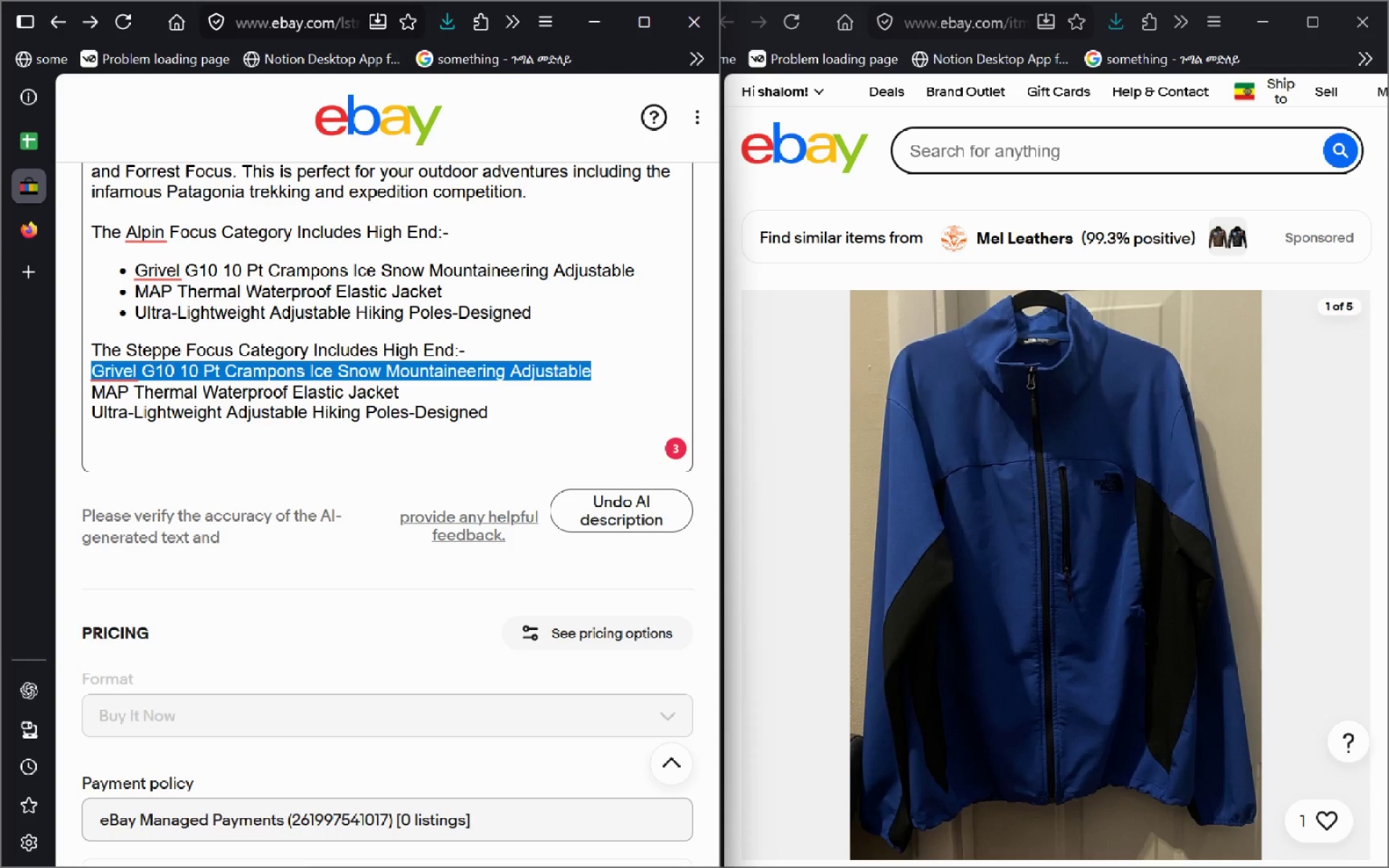 
key(Control+Shift+ArrowDown)
 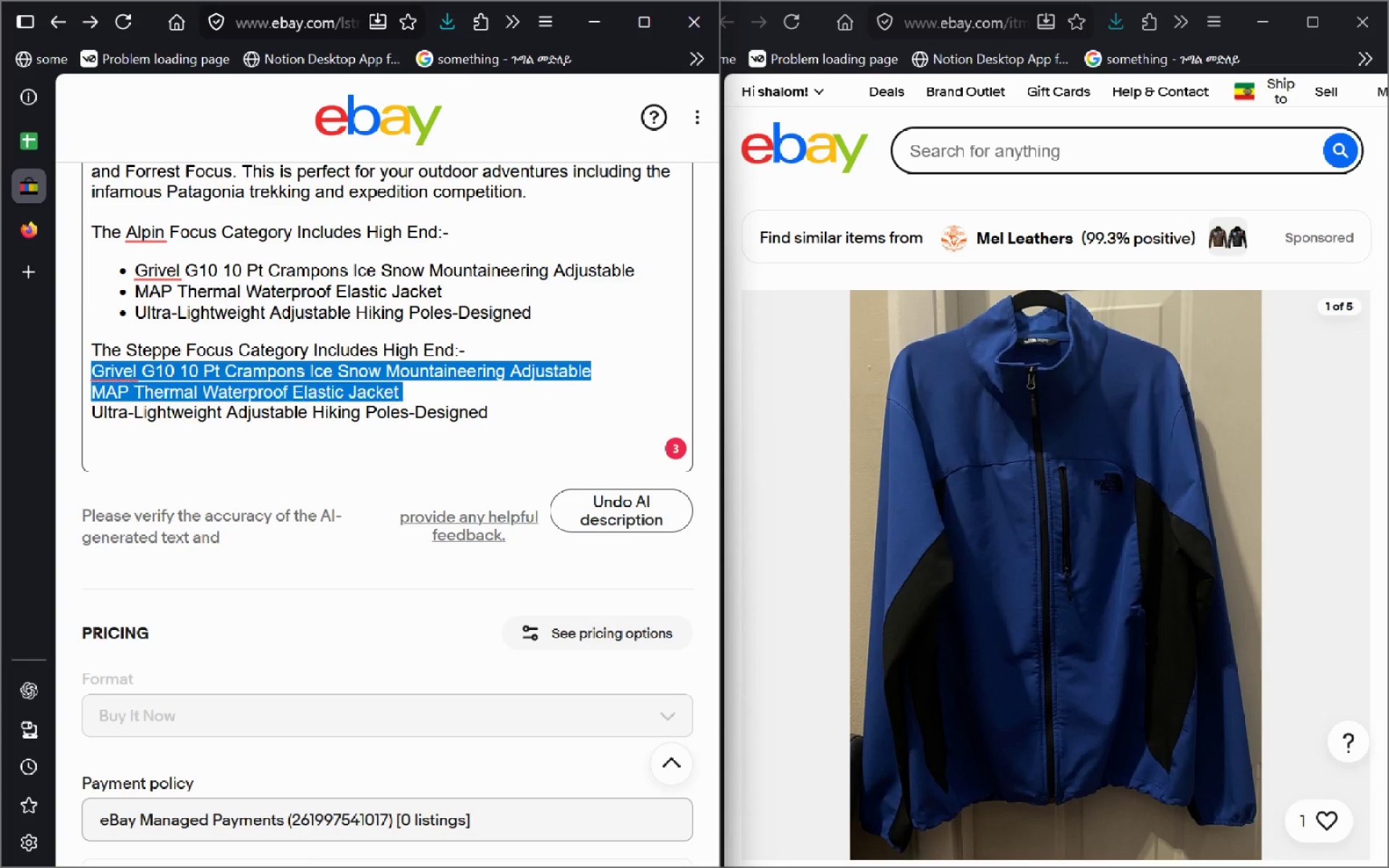 
key(Shift+ArrowDown)
 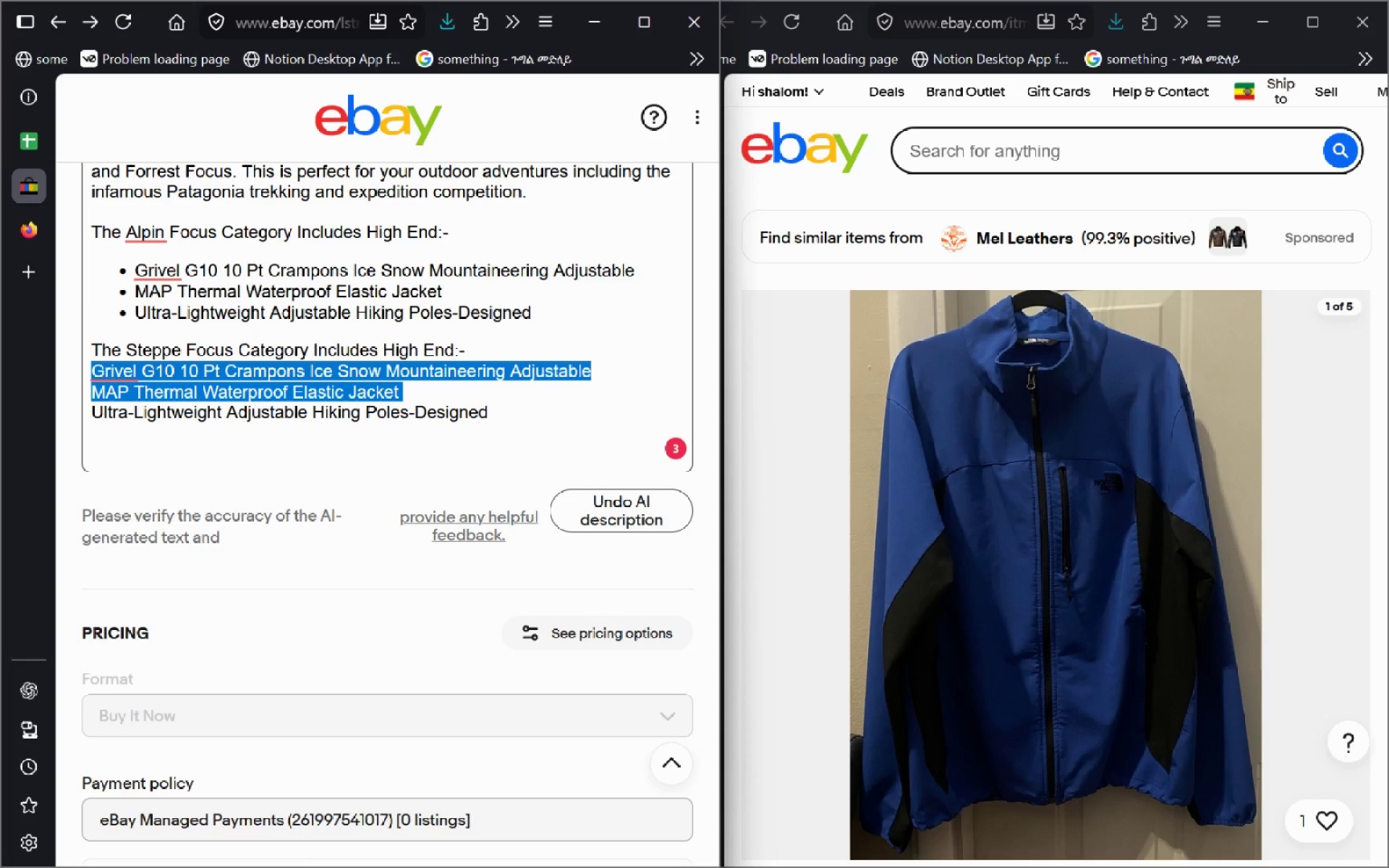 
key(Shift+ArrowDown)
 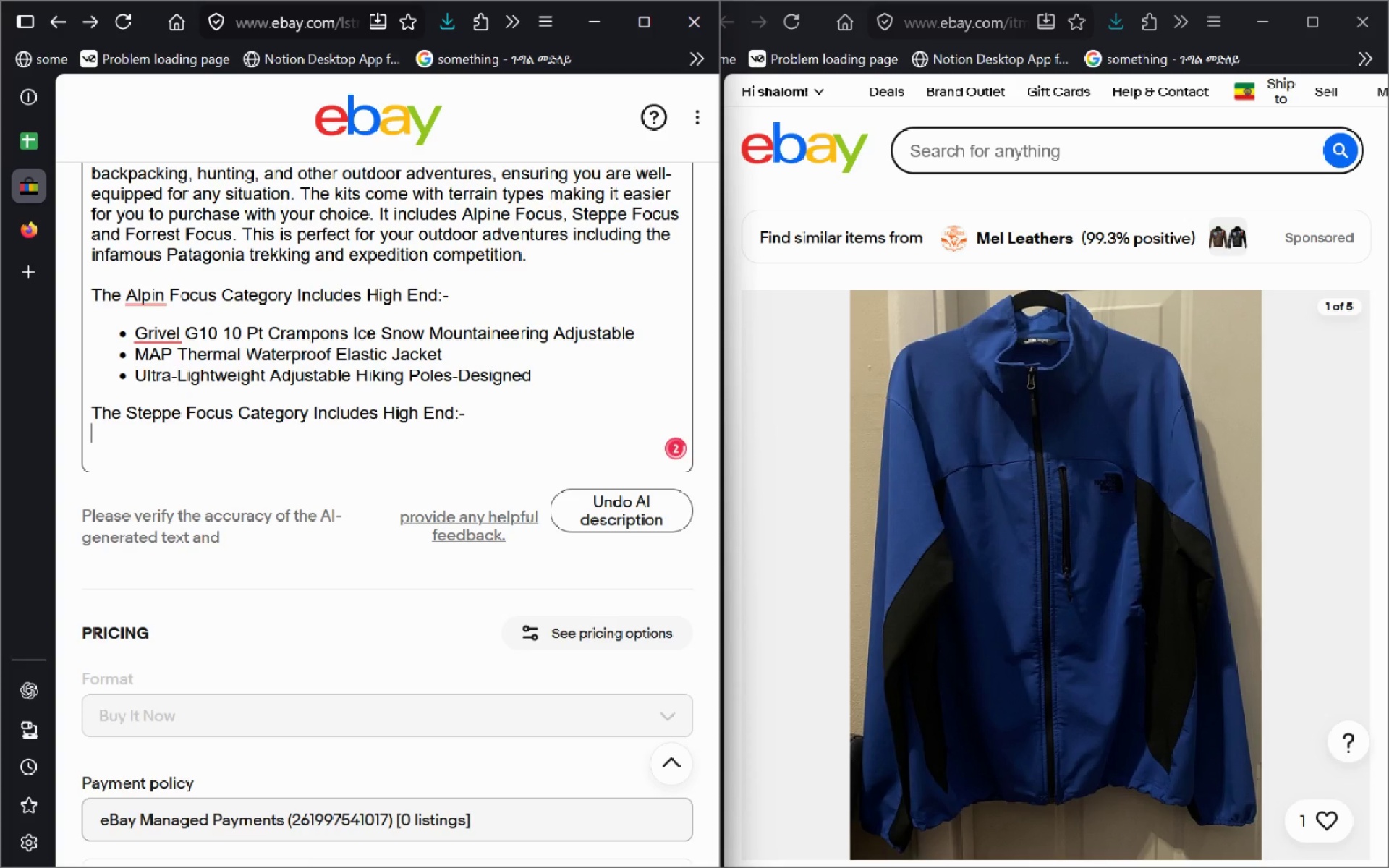 
key(Delete)
 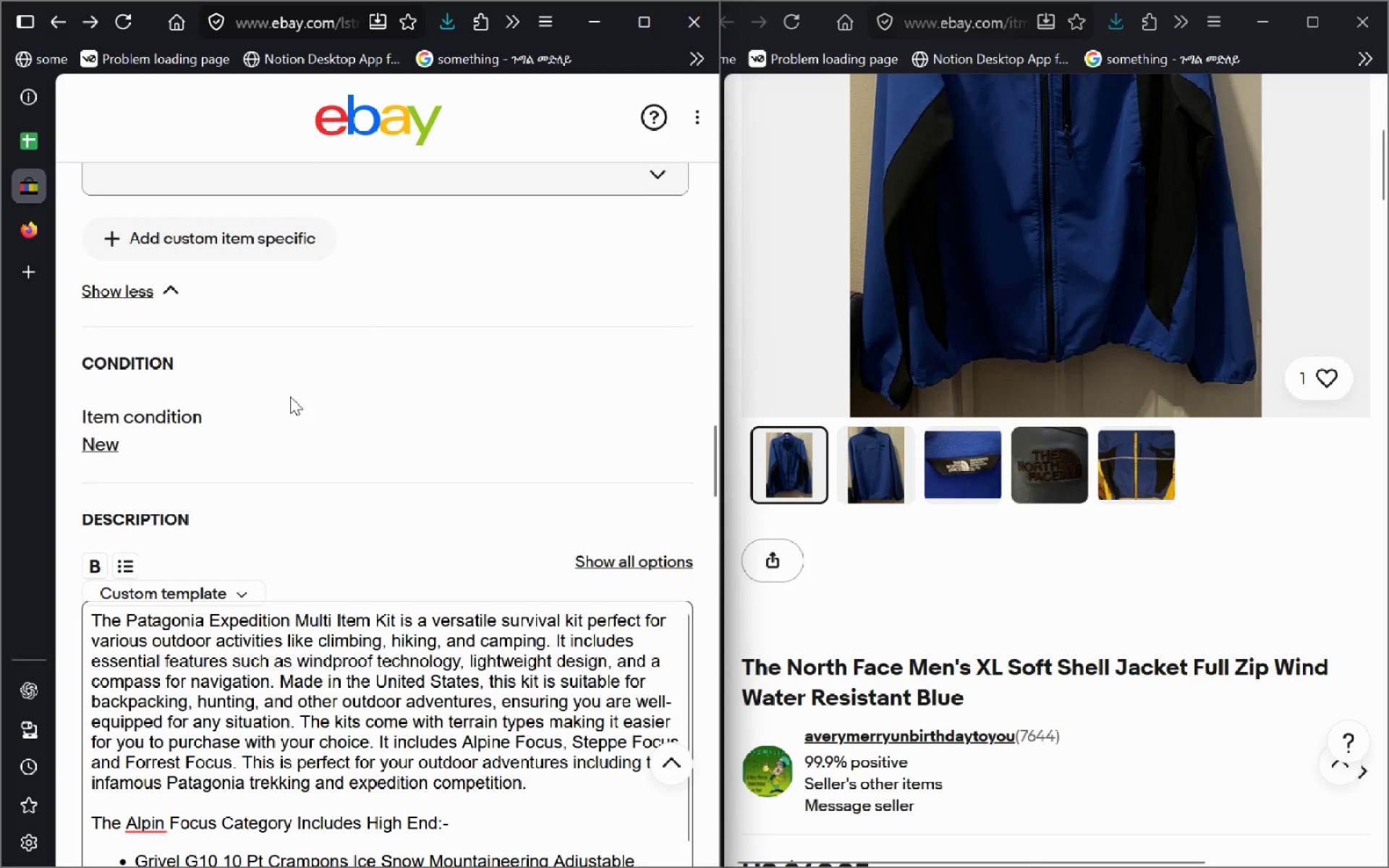 
wait(5.16)
 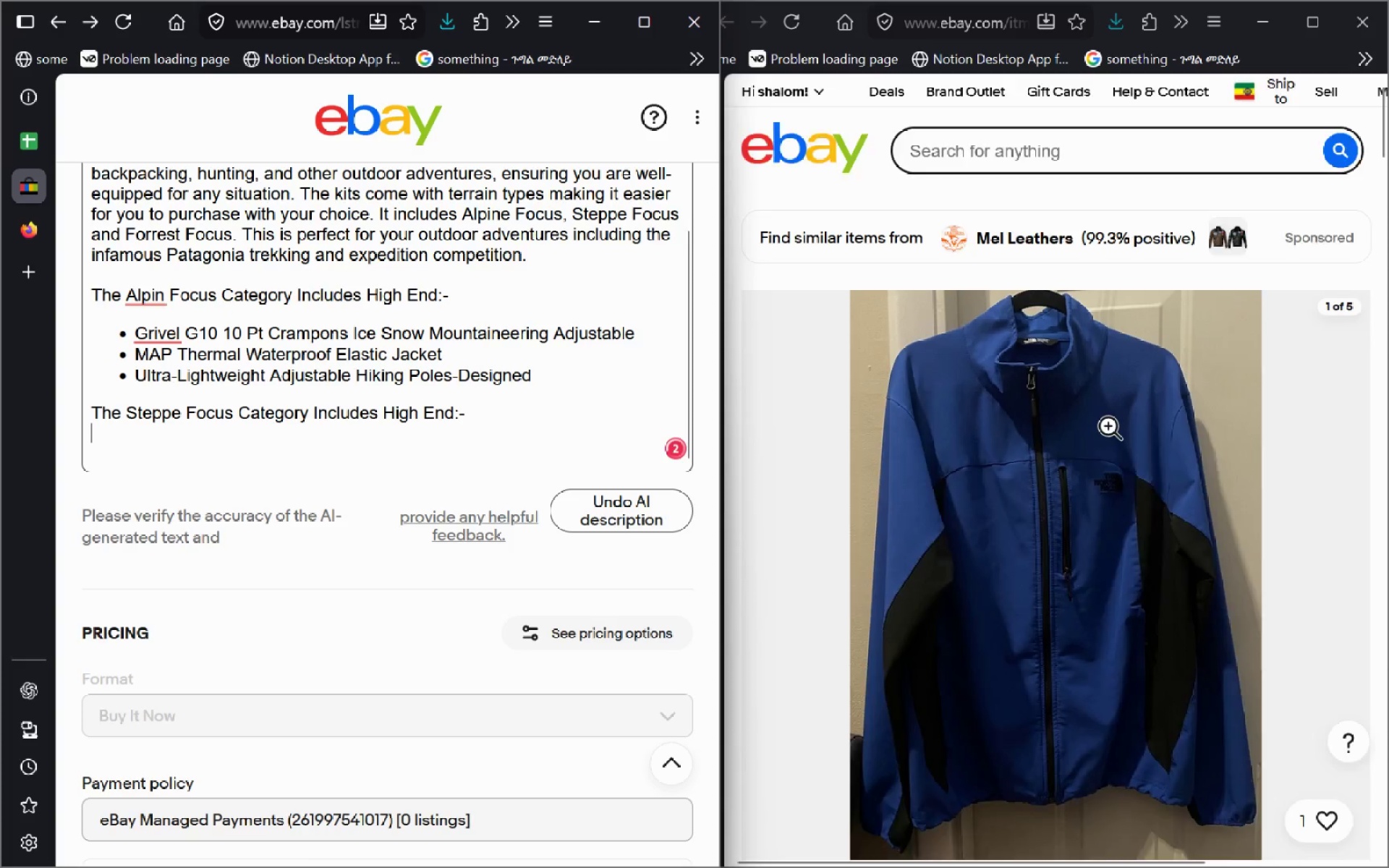 
left_click([115, 571])
 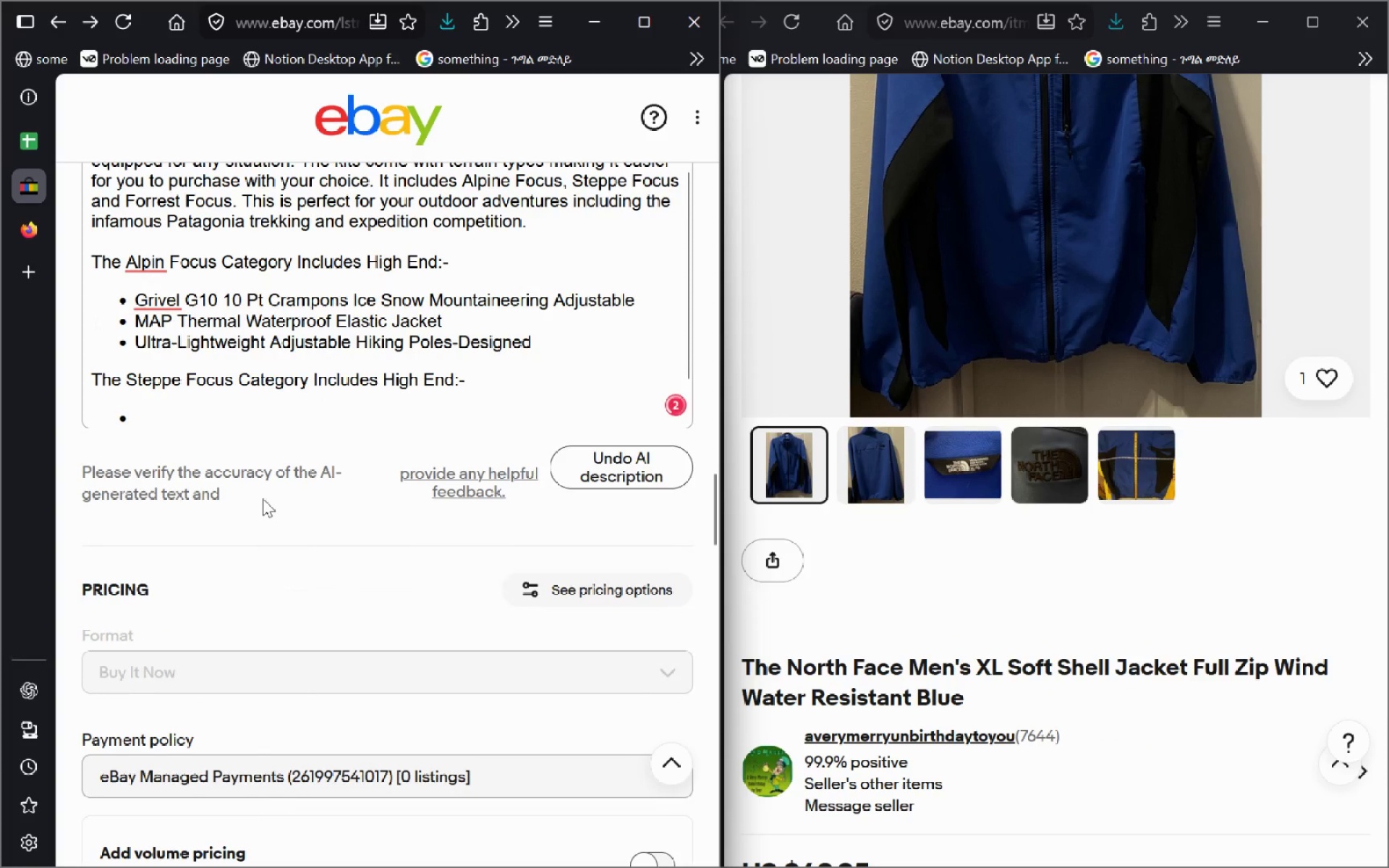 
left_click([207, 425])
 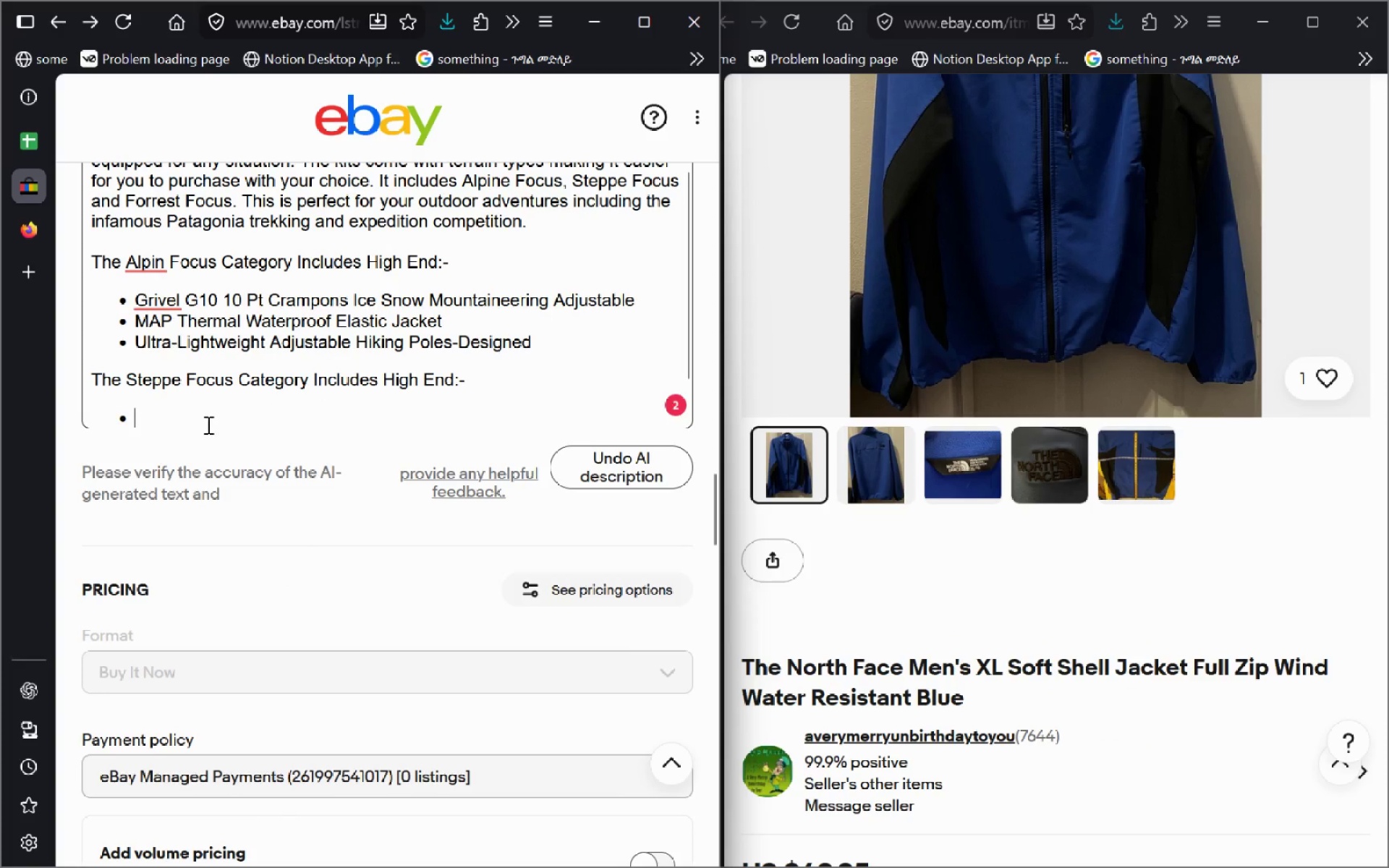 
hold_key(key=ShiftLeft, duration=0.36)
 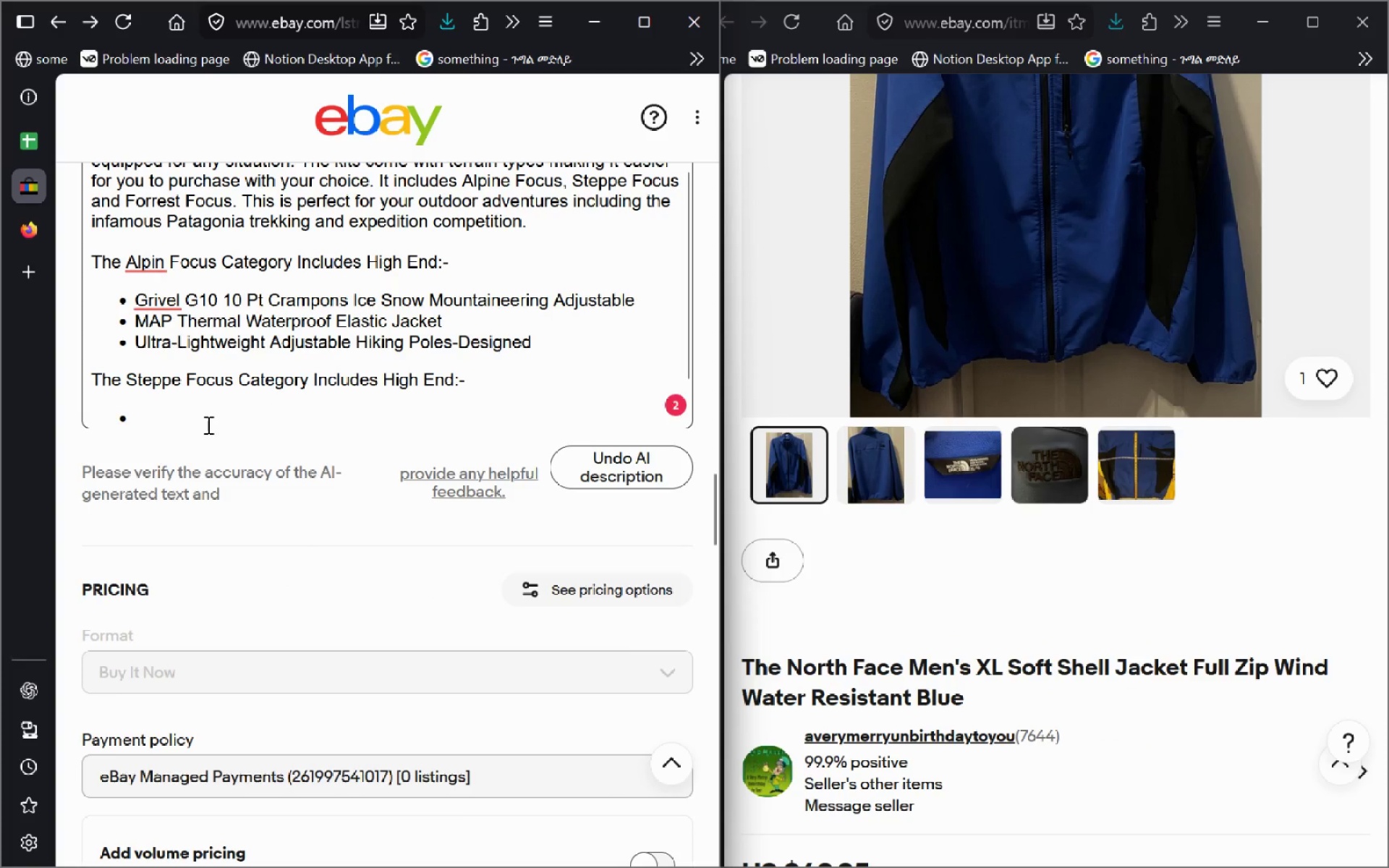 
hold_key(key=ShiftLeft, duration=0.36)
 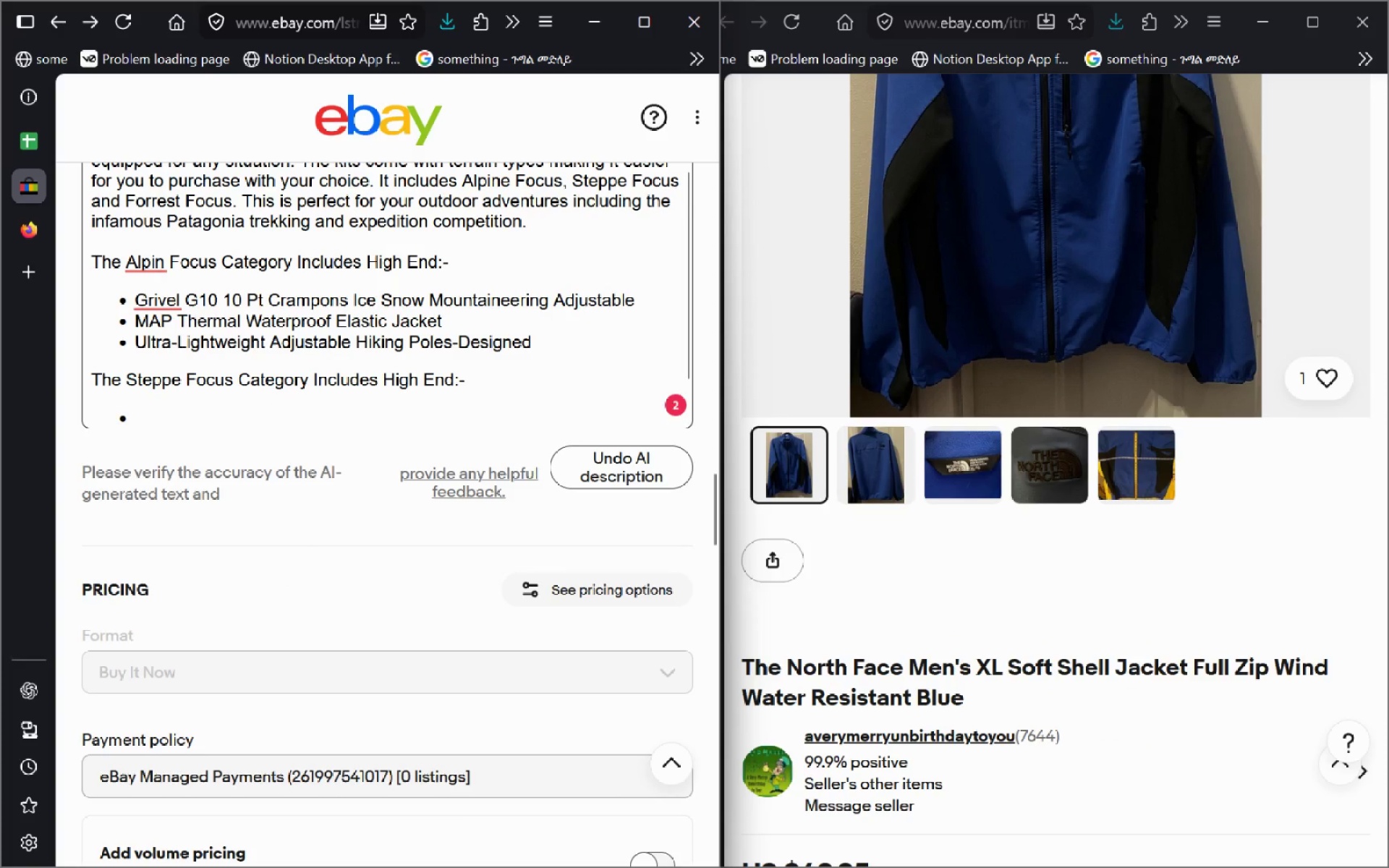 
type(The North Face Men's XL)
 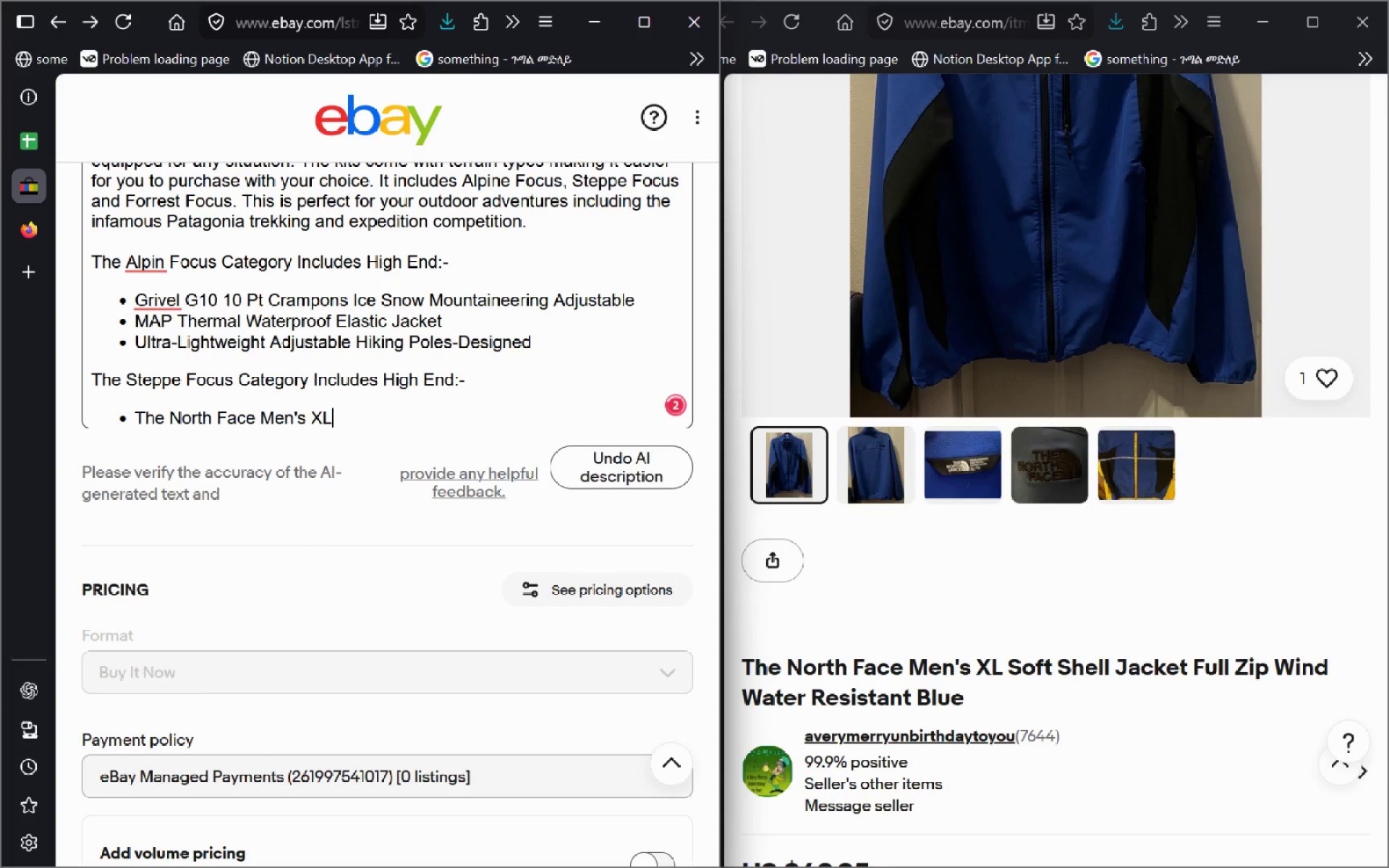 
wait(9.55)
 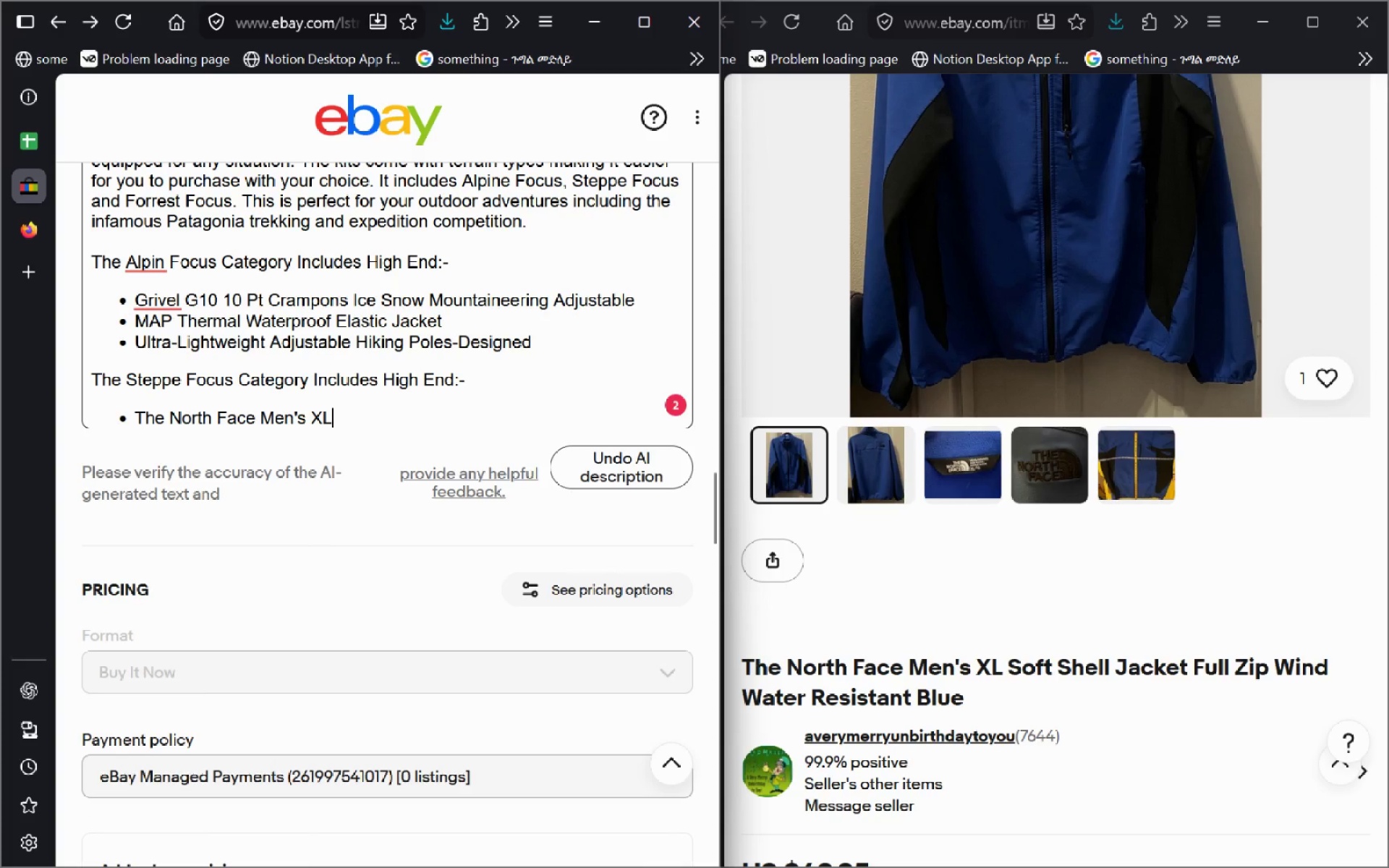 
left_click([875, 454])
 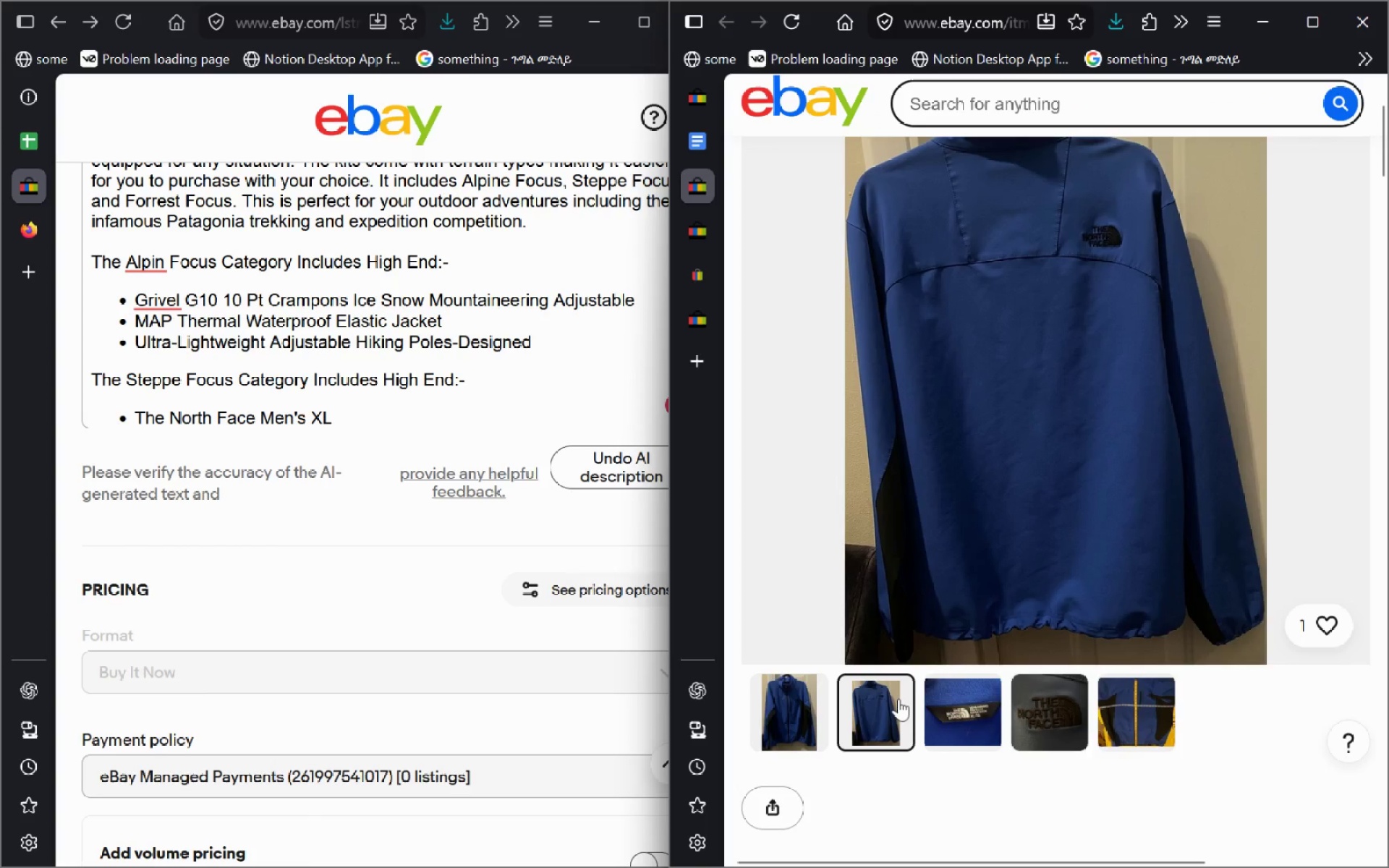 
left_click([938, 711])
 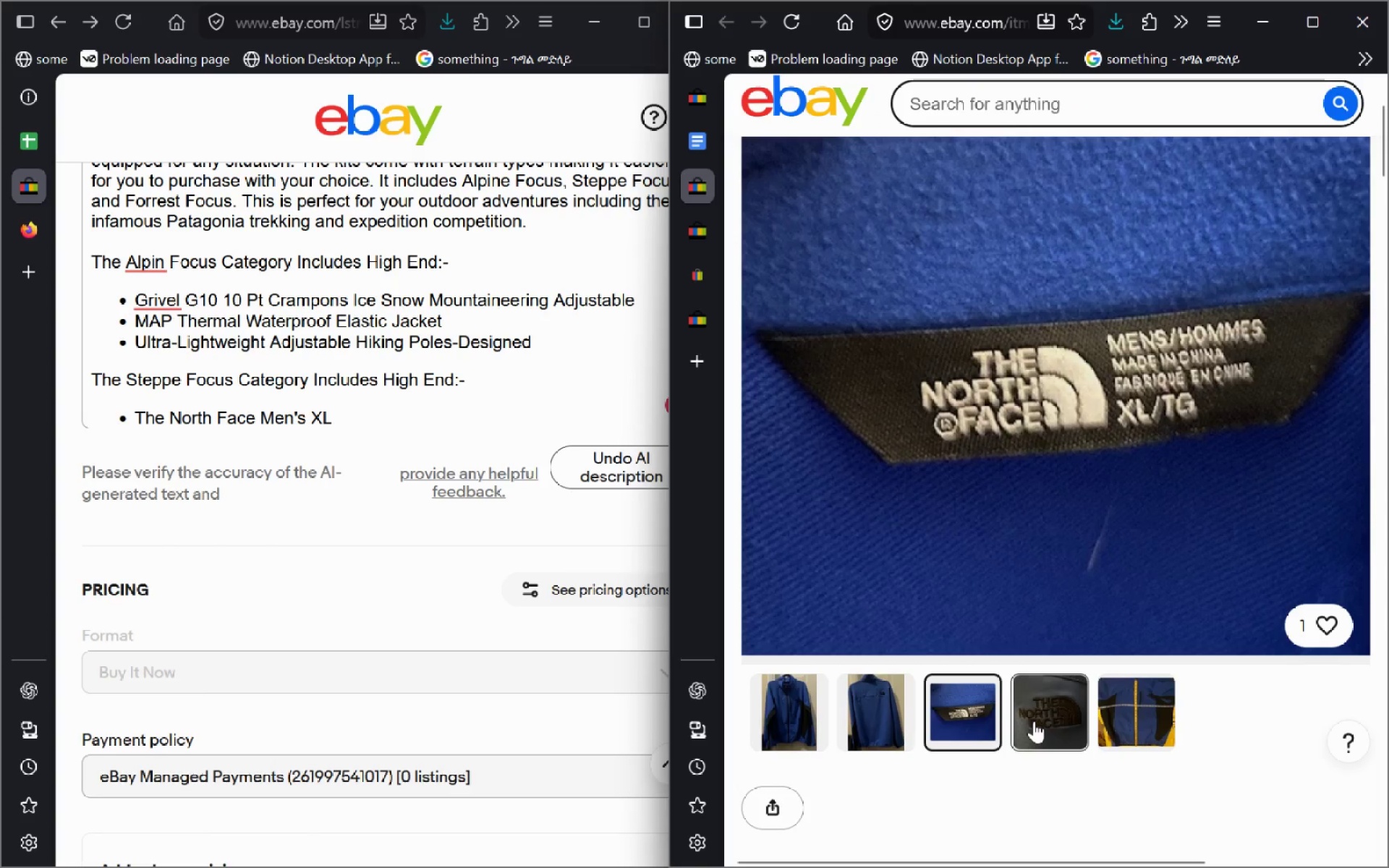 
left_click([1034, 721])
 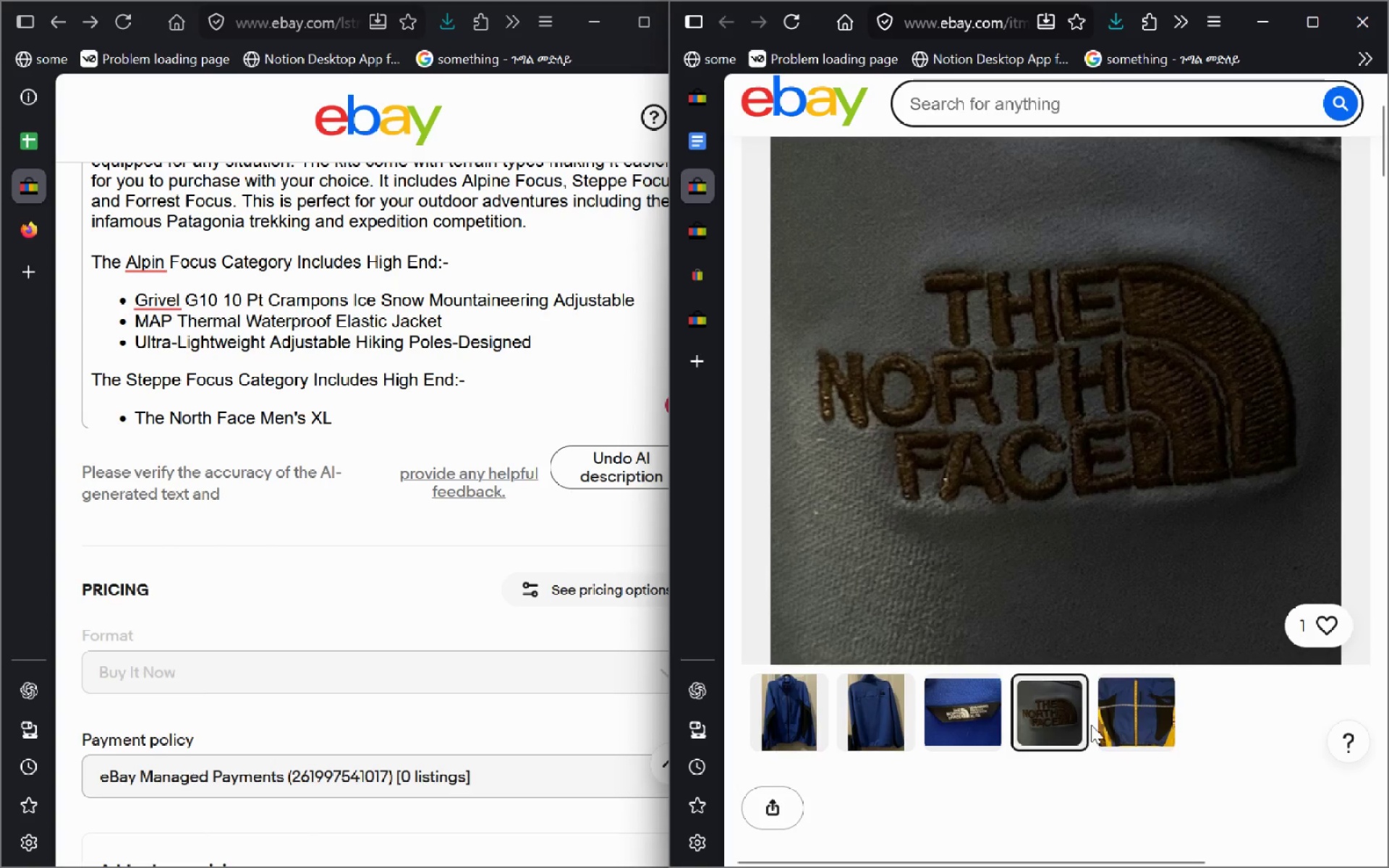 
left_click([1091, 725])
 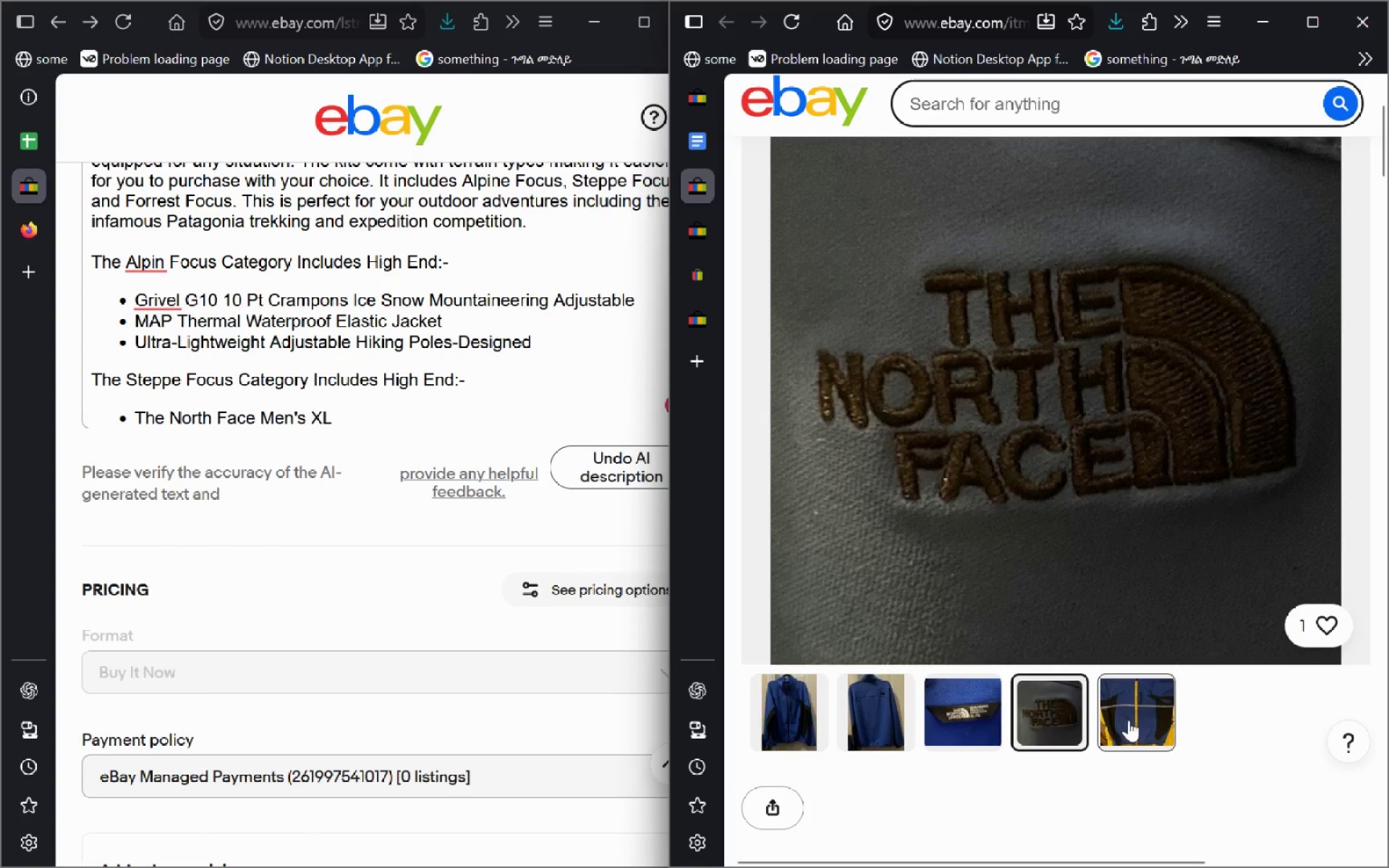 
left_click([1129, 720])
 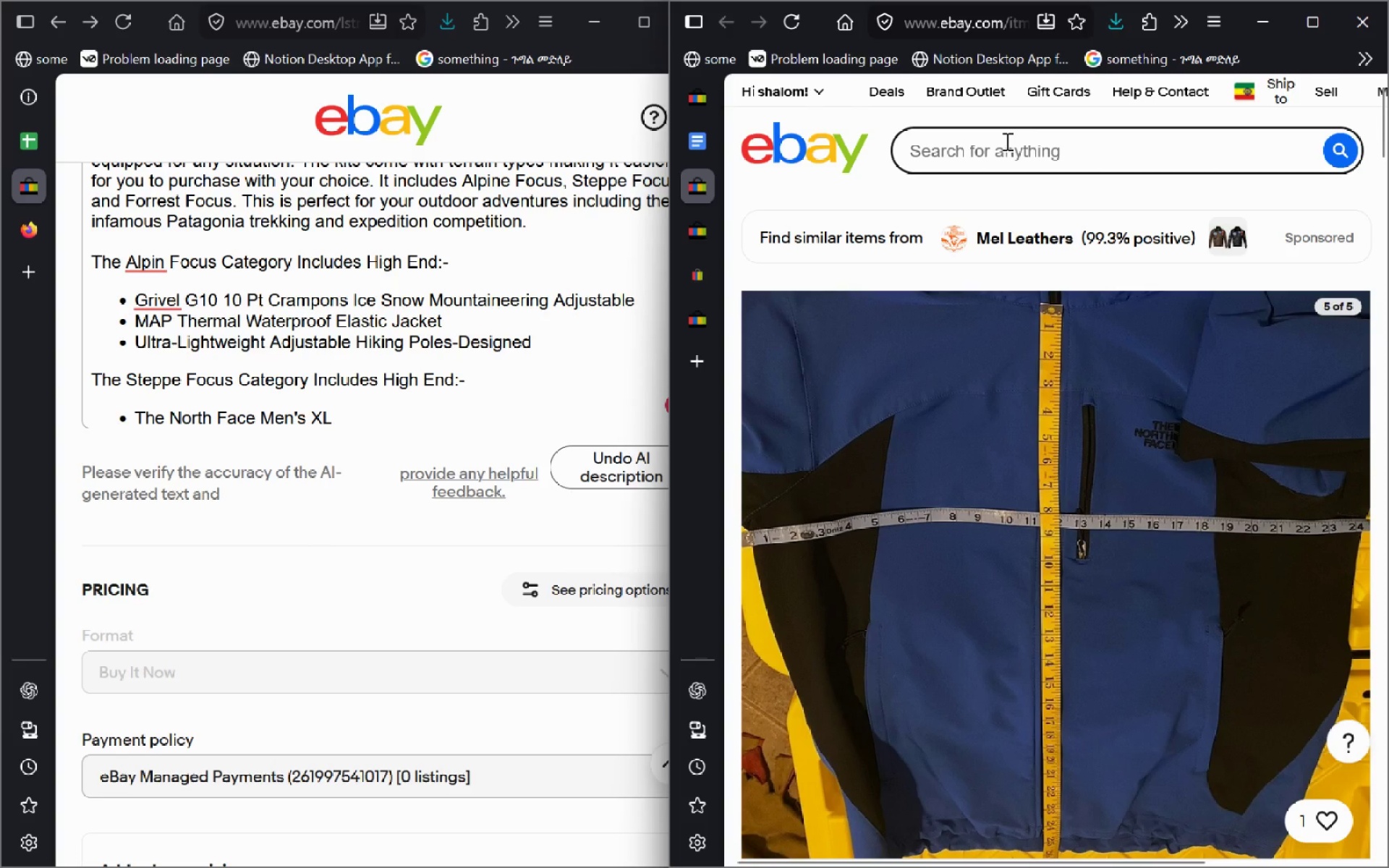 
wait(5.08)
 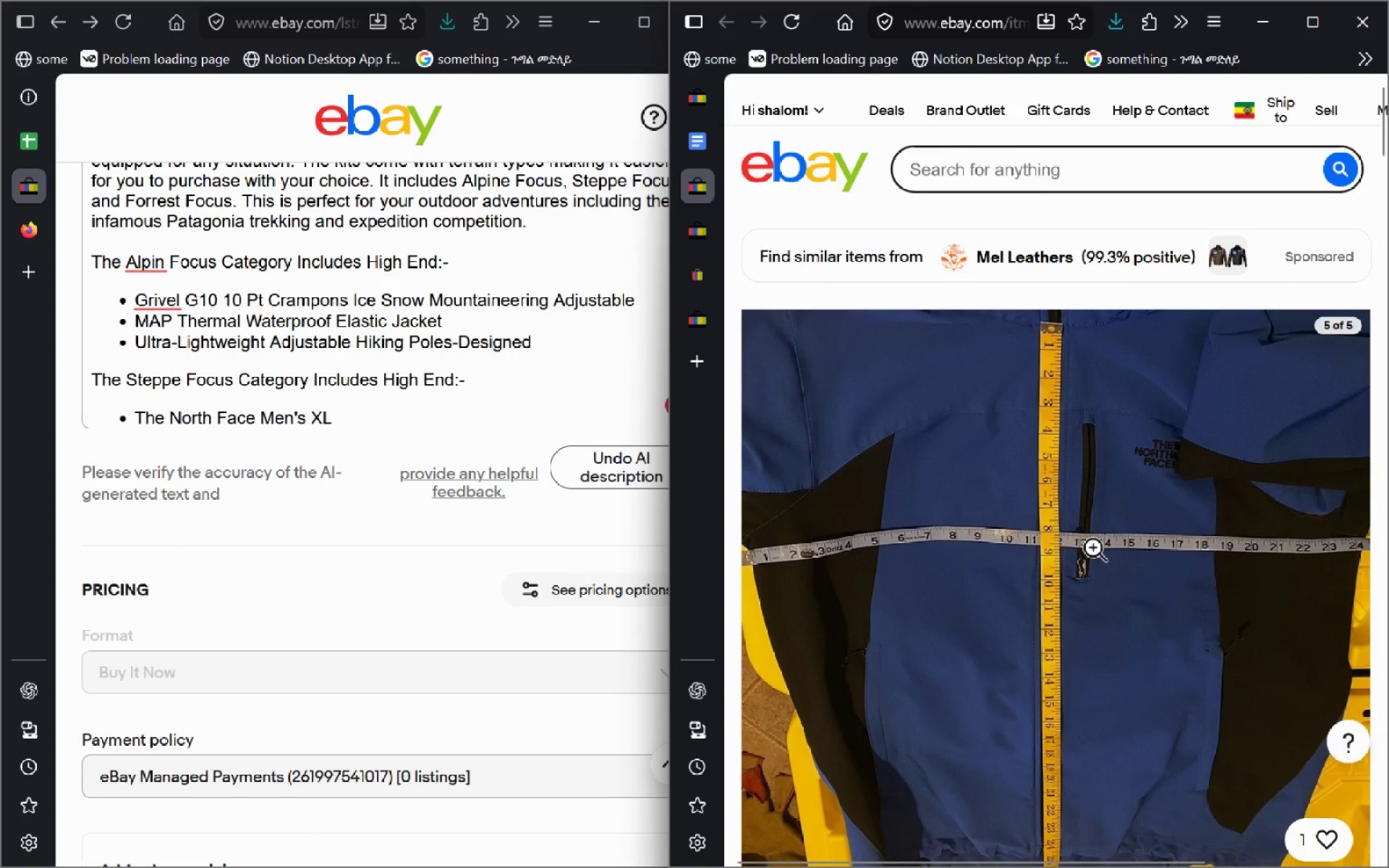 
left_click([1006, 141])
 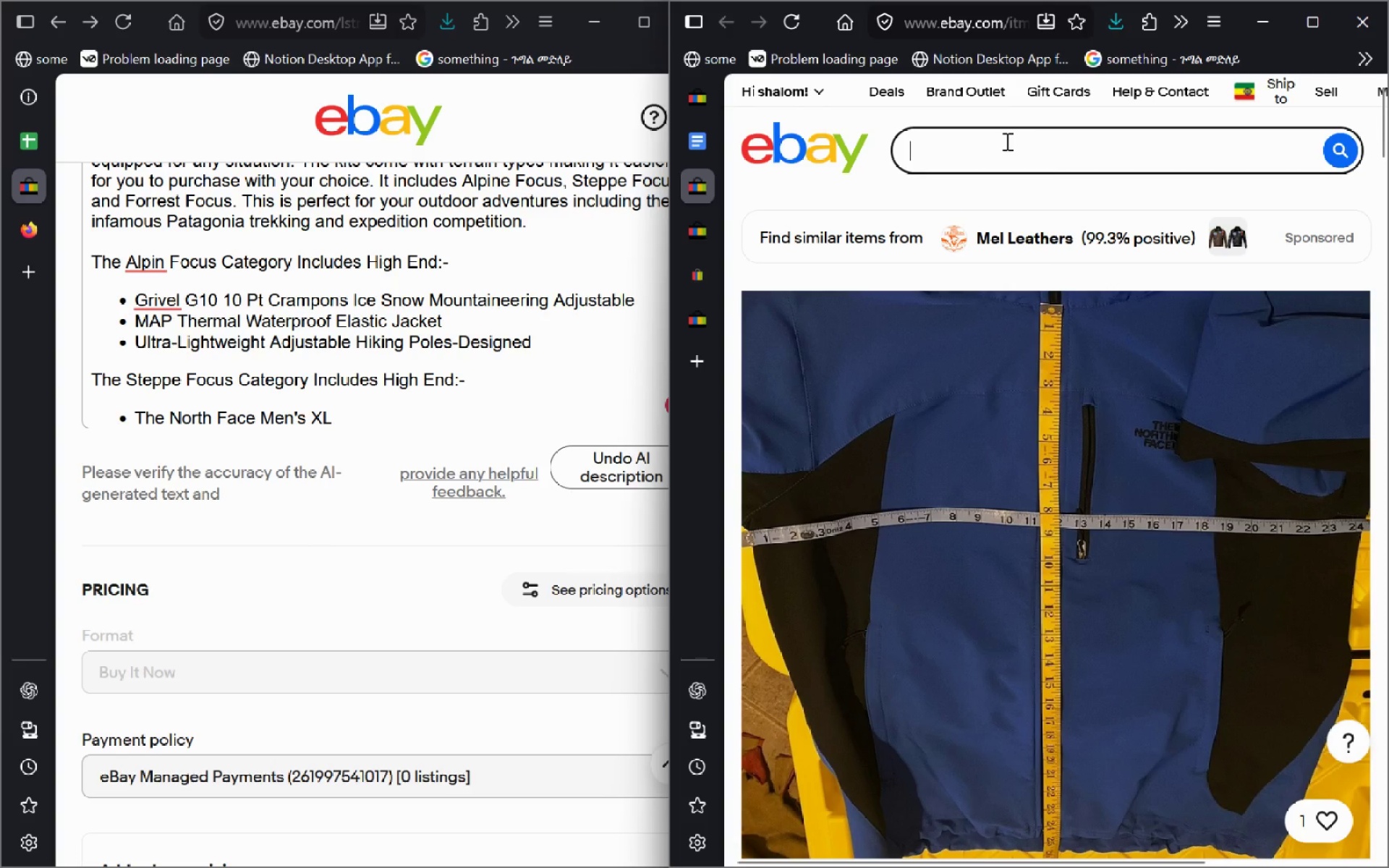 
type(Uni)
 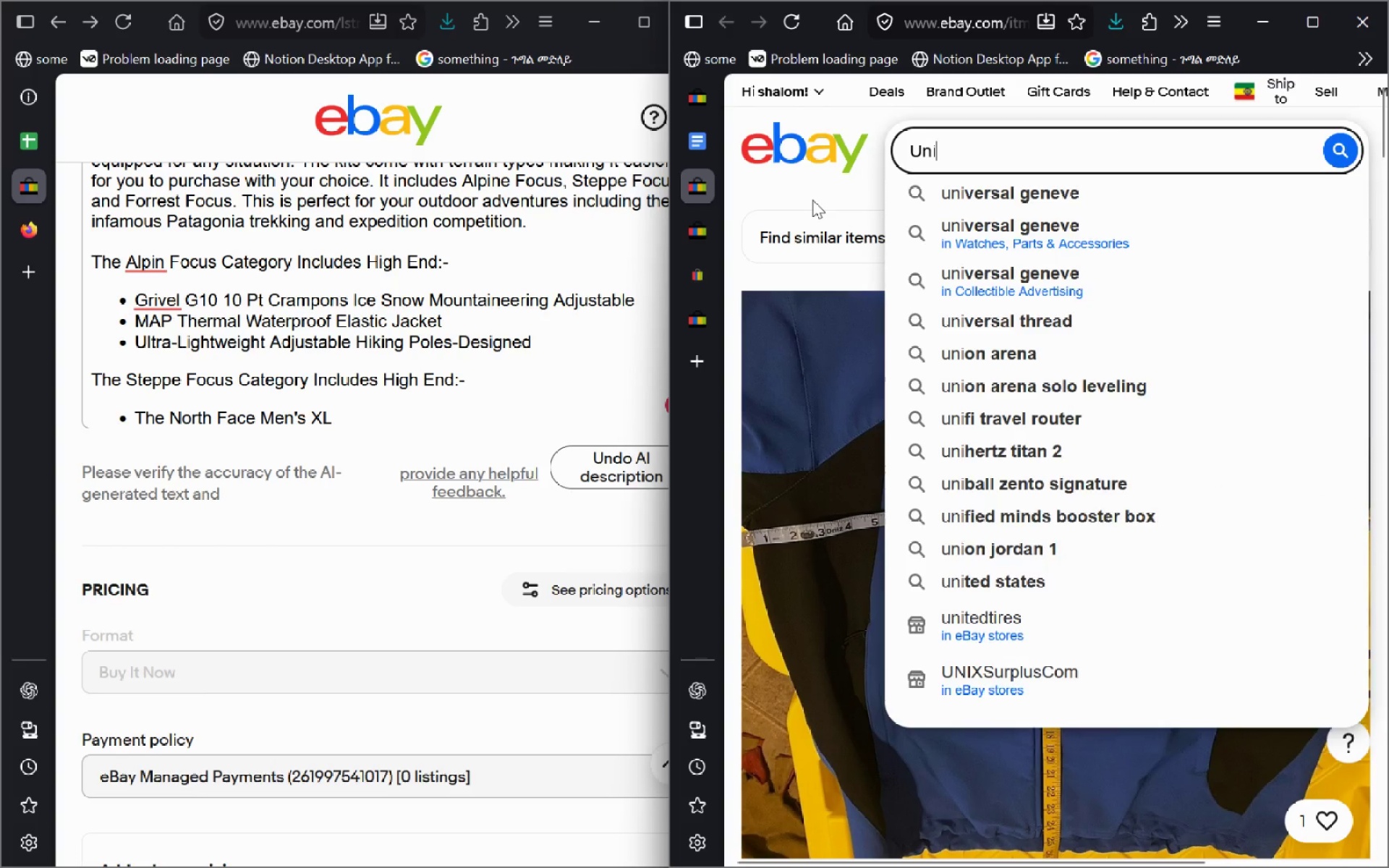 
left_click([812, 200])
 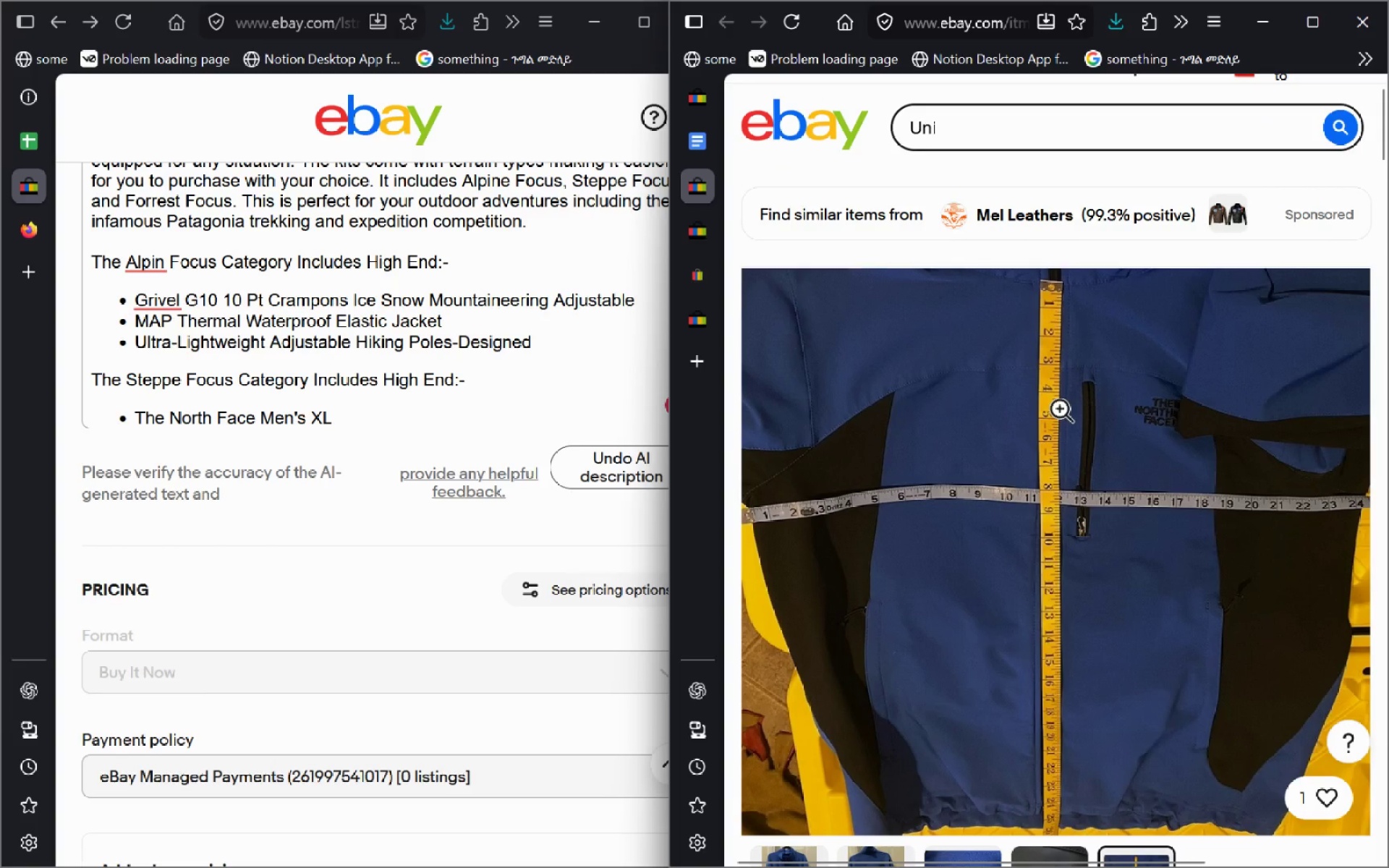 
wait(5.92)
 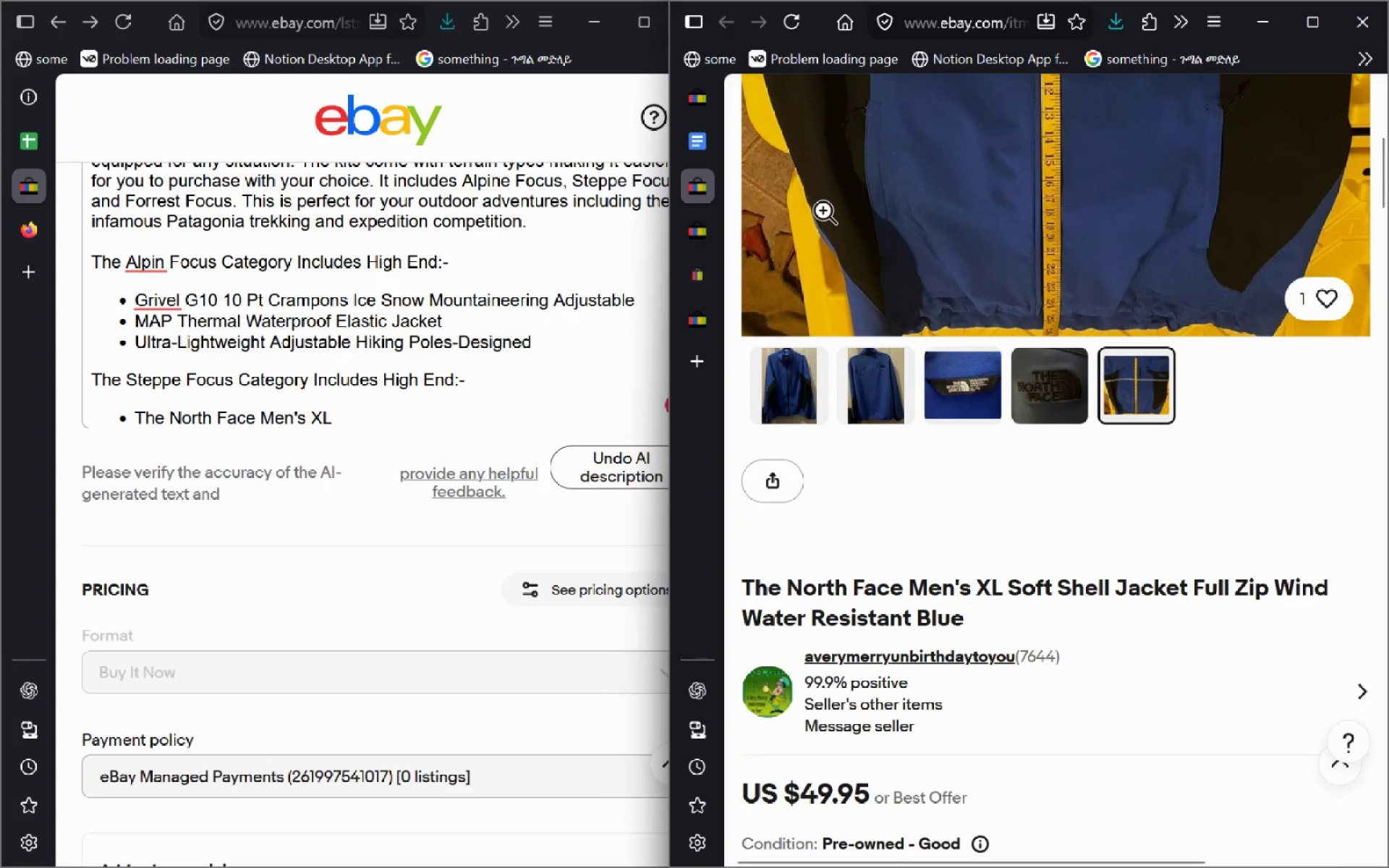 
left_click([957, 129])
 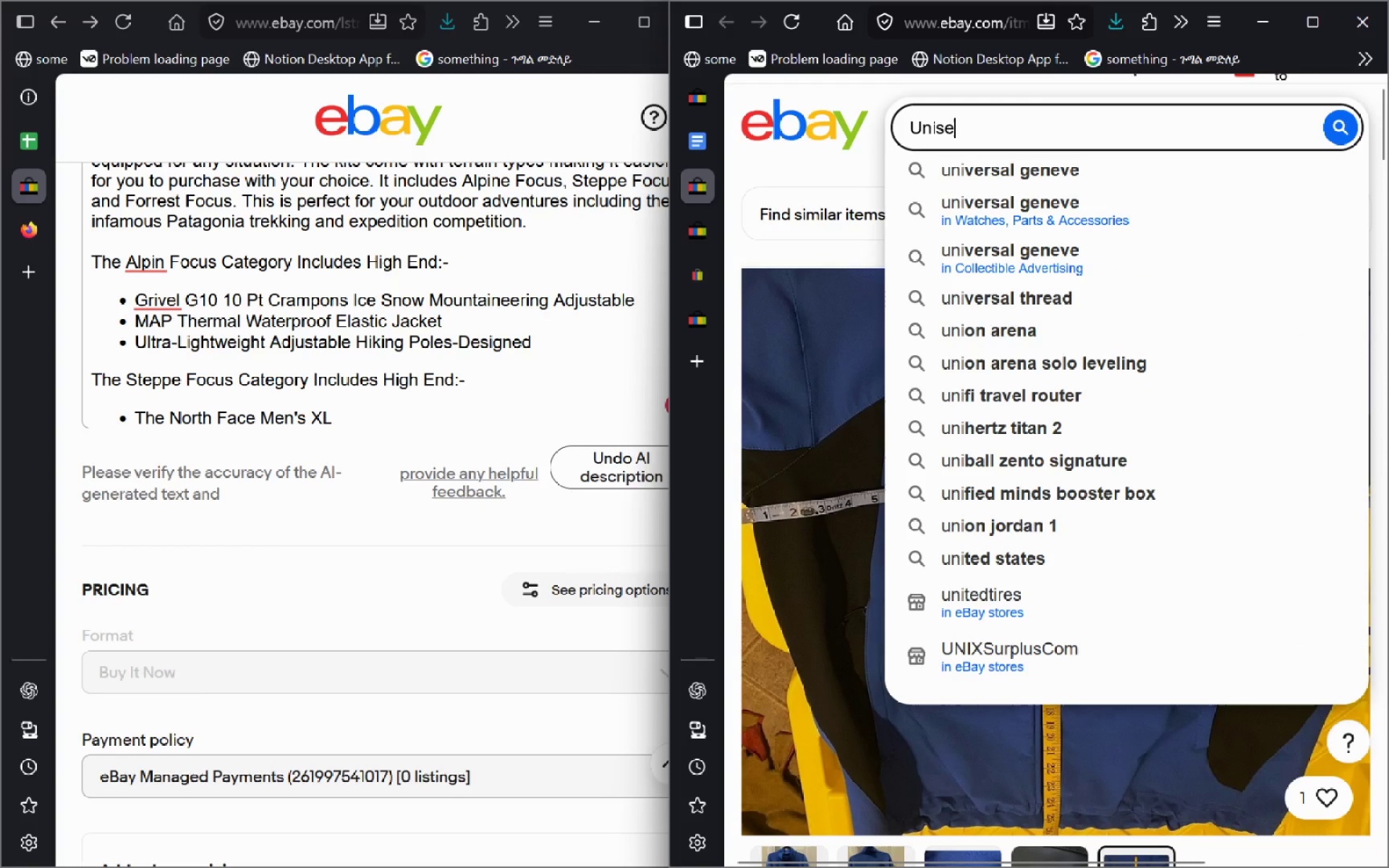 
type(sex )
 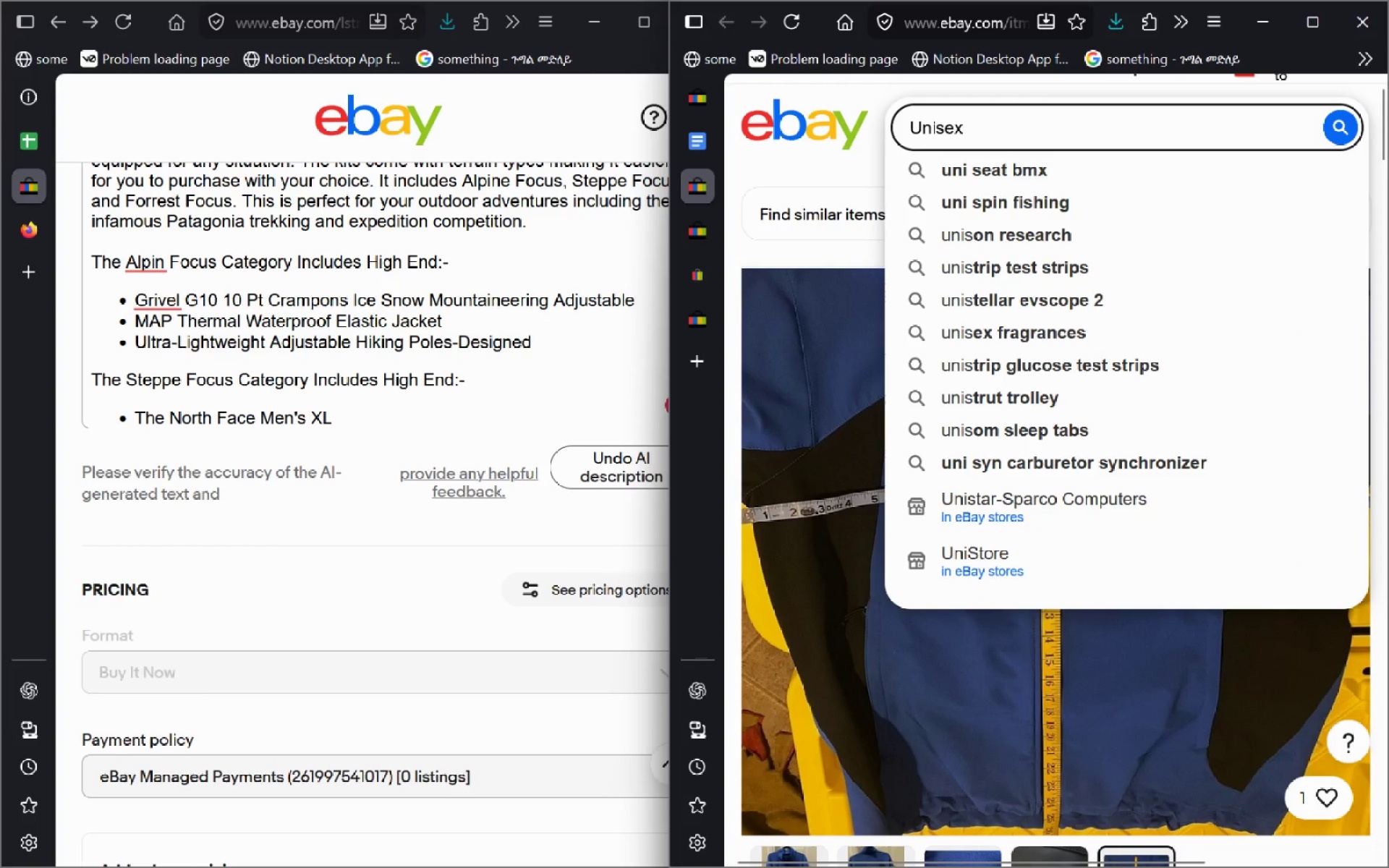 
hold_key(key=ShiftLeft, duration=0.77)
 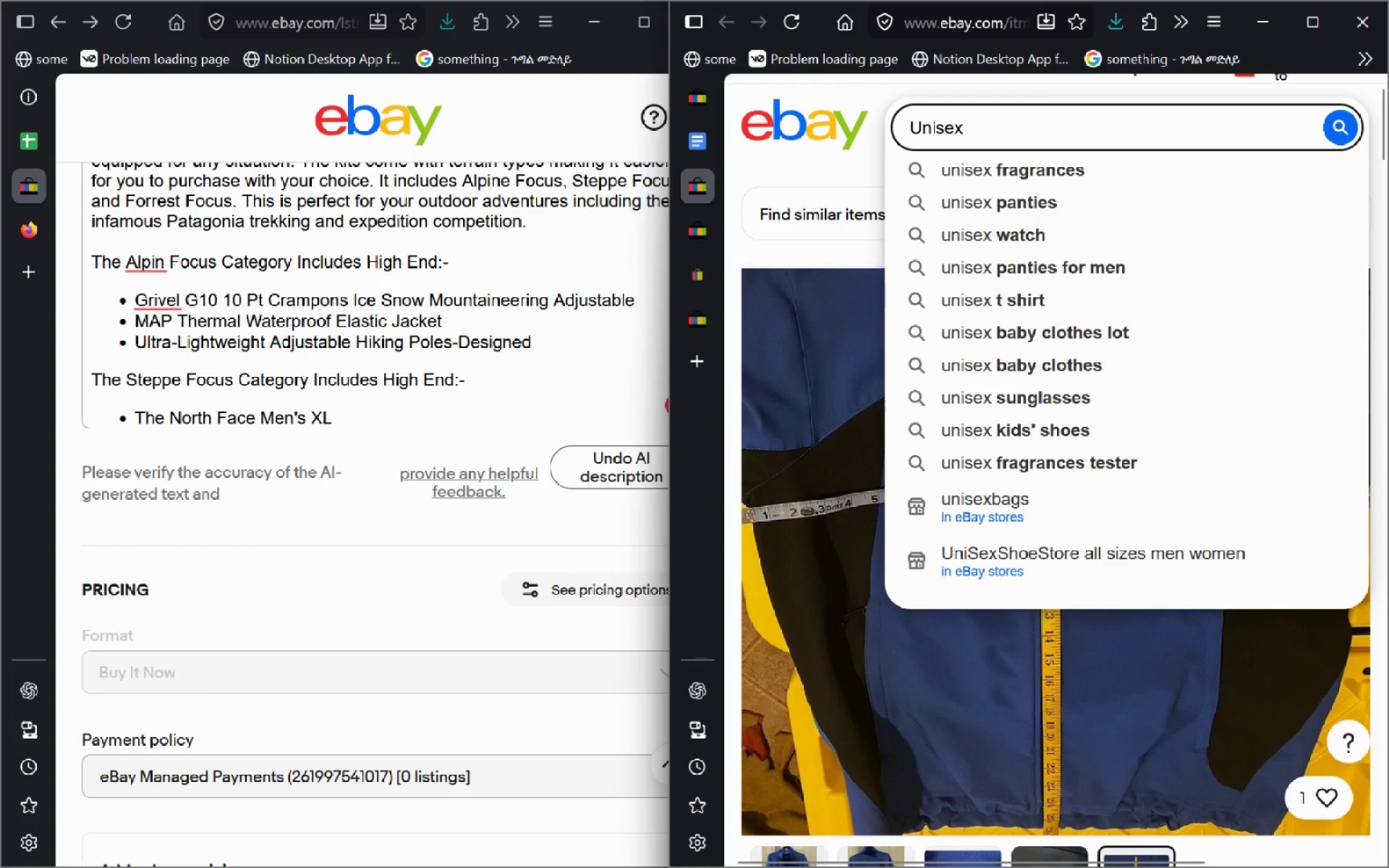 
type(Soft Shell )
 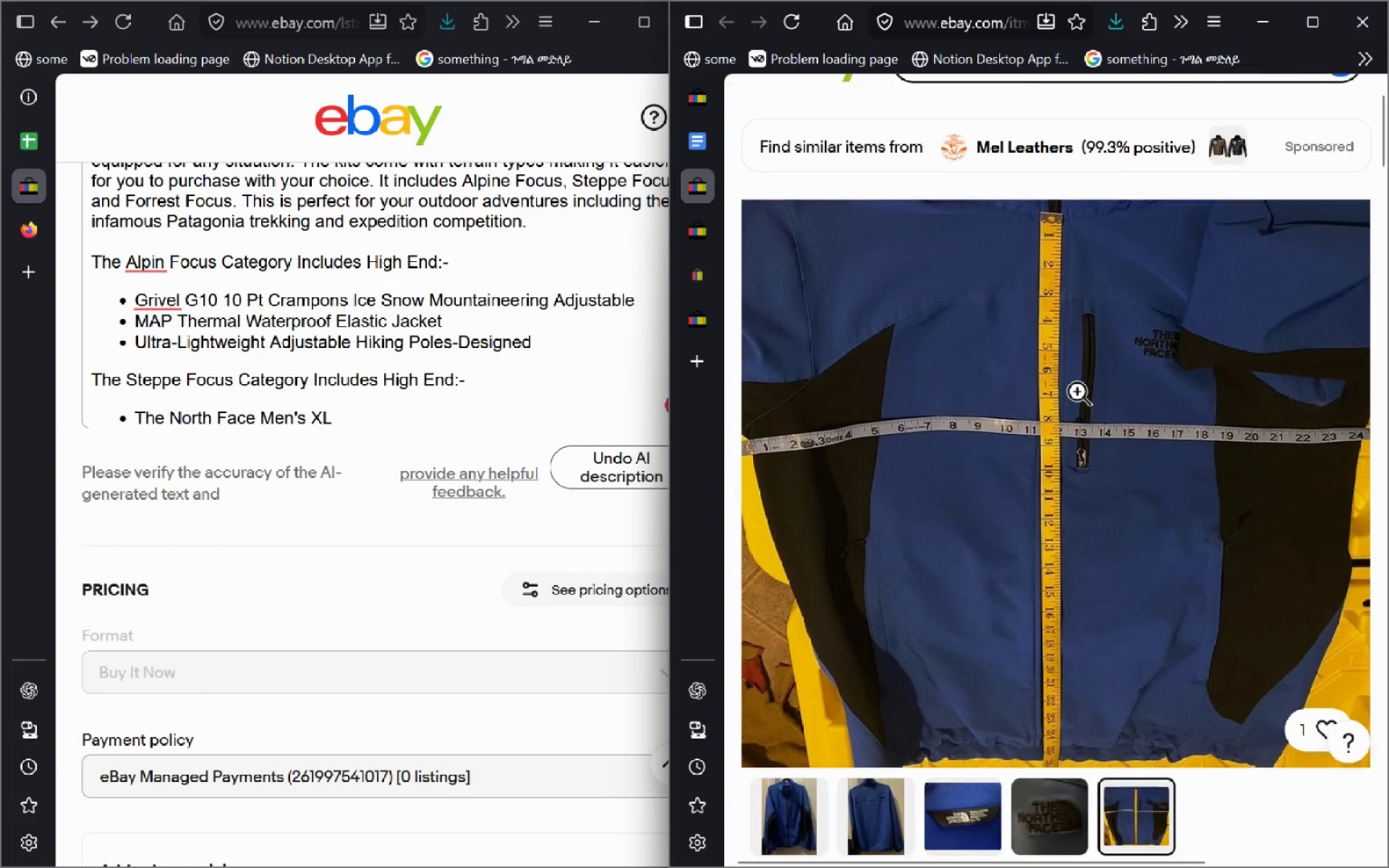 
type(Jacket Full Zip)
 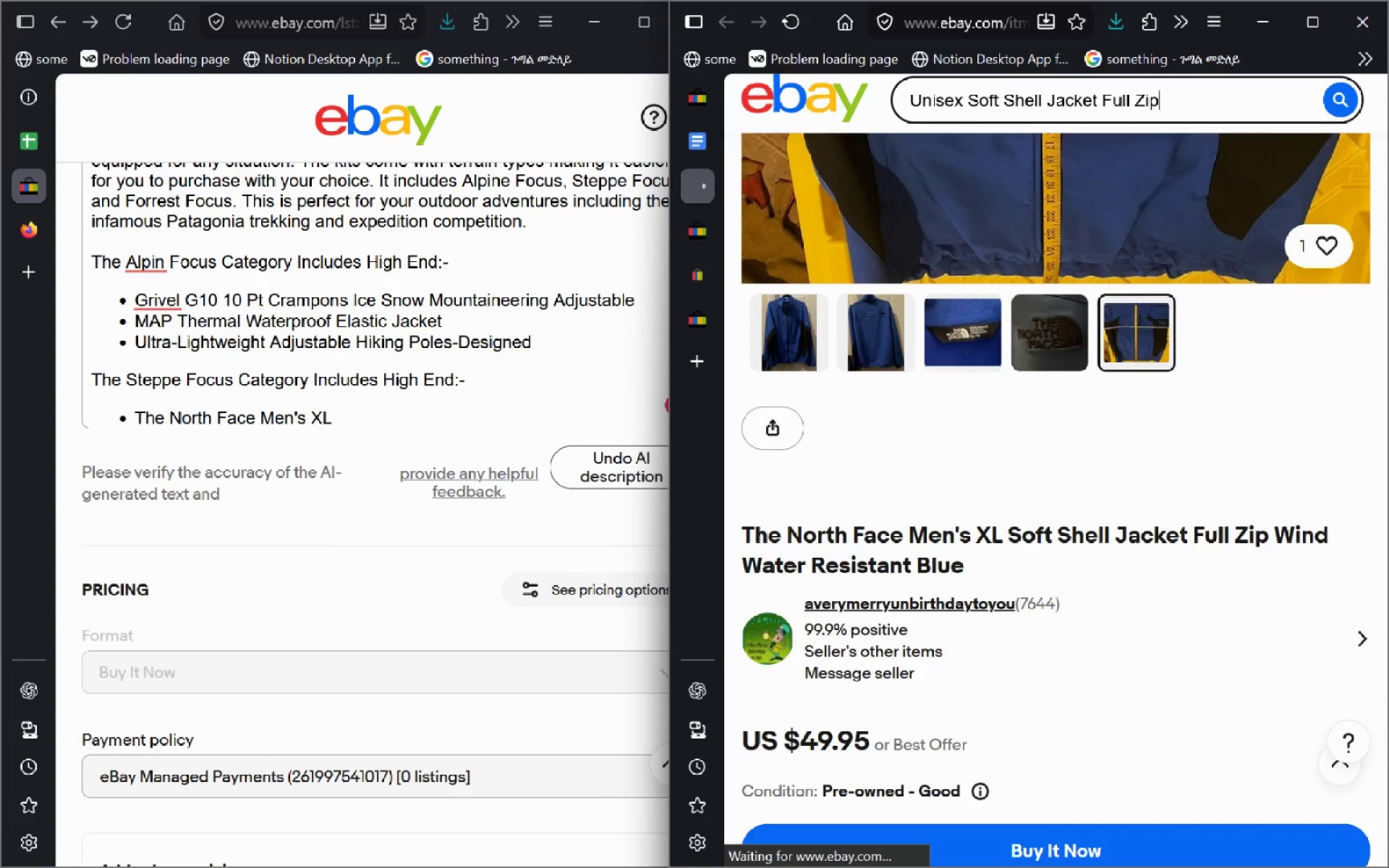 
key(Enter)
 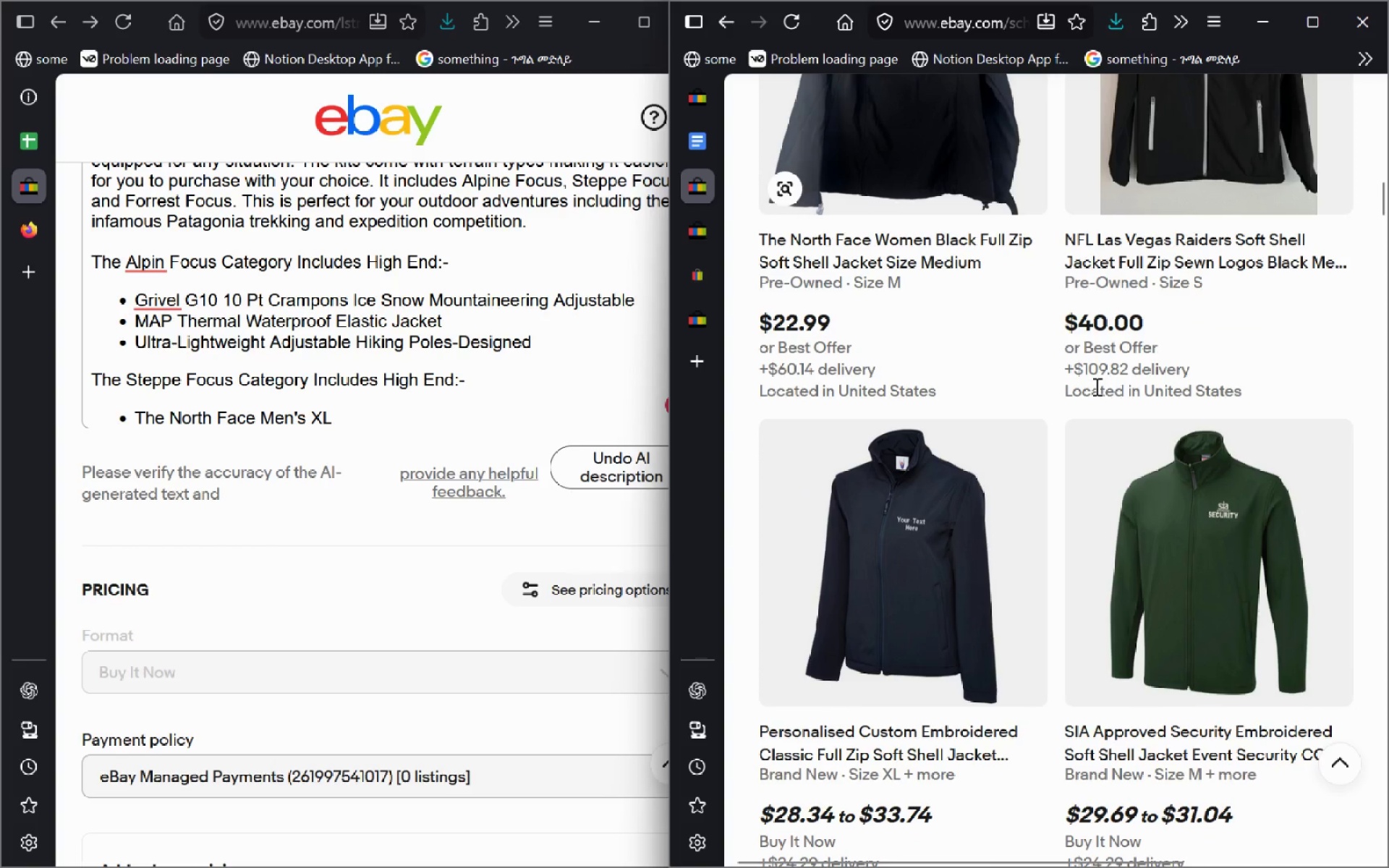 
wait(28.69)
 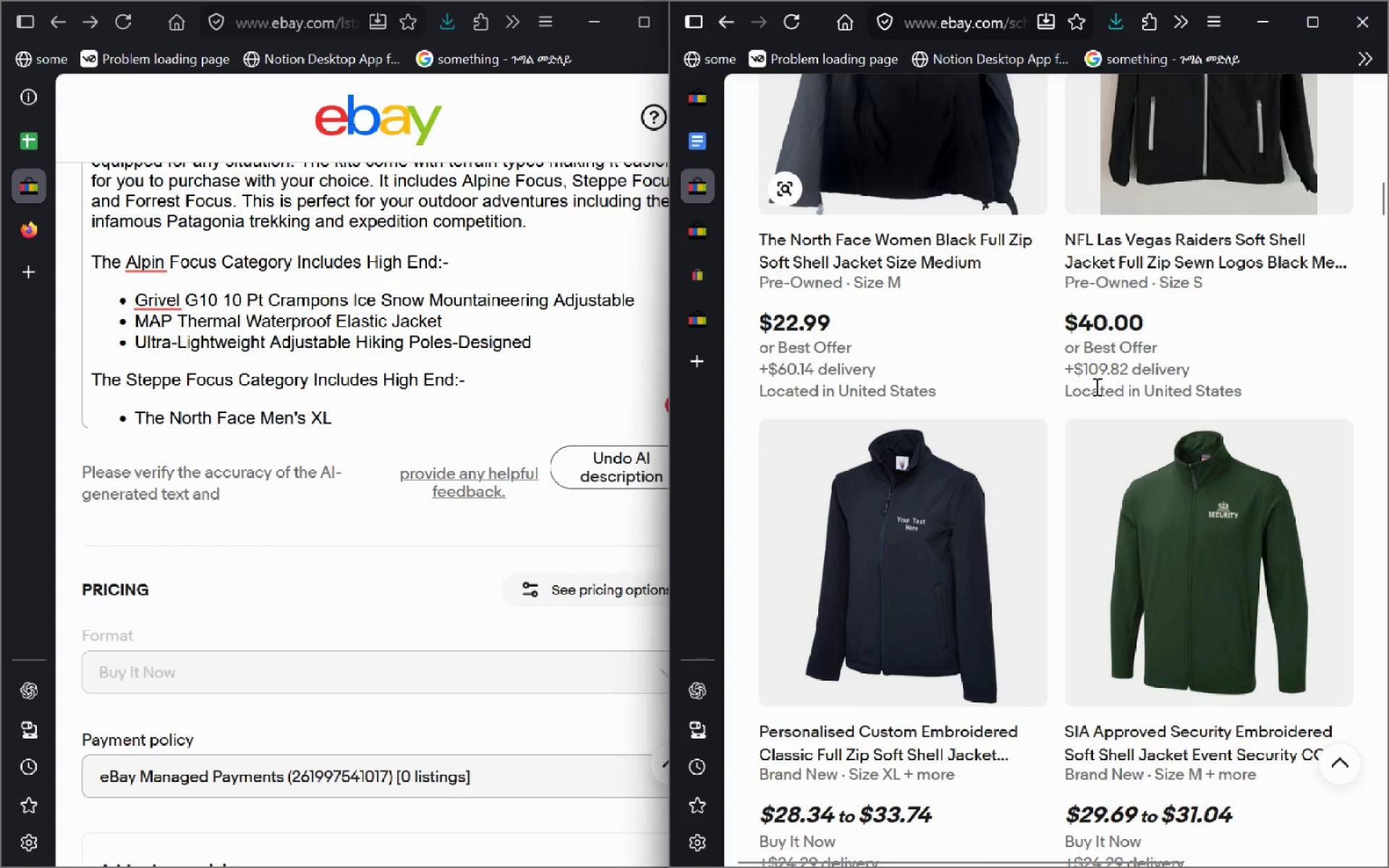 
left_click([943, 383])
 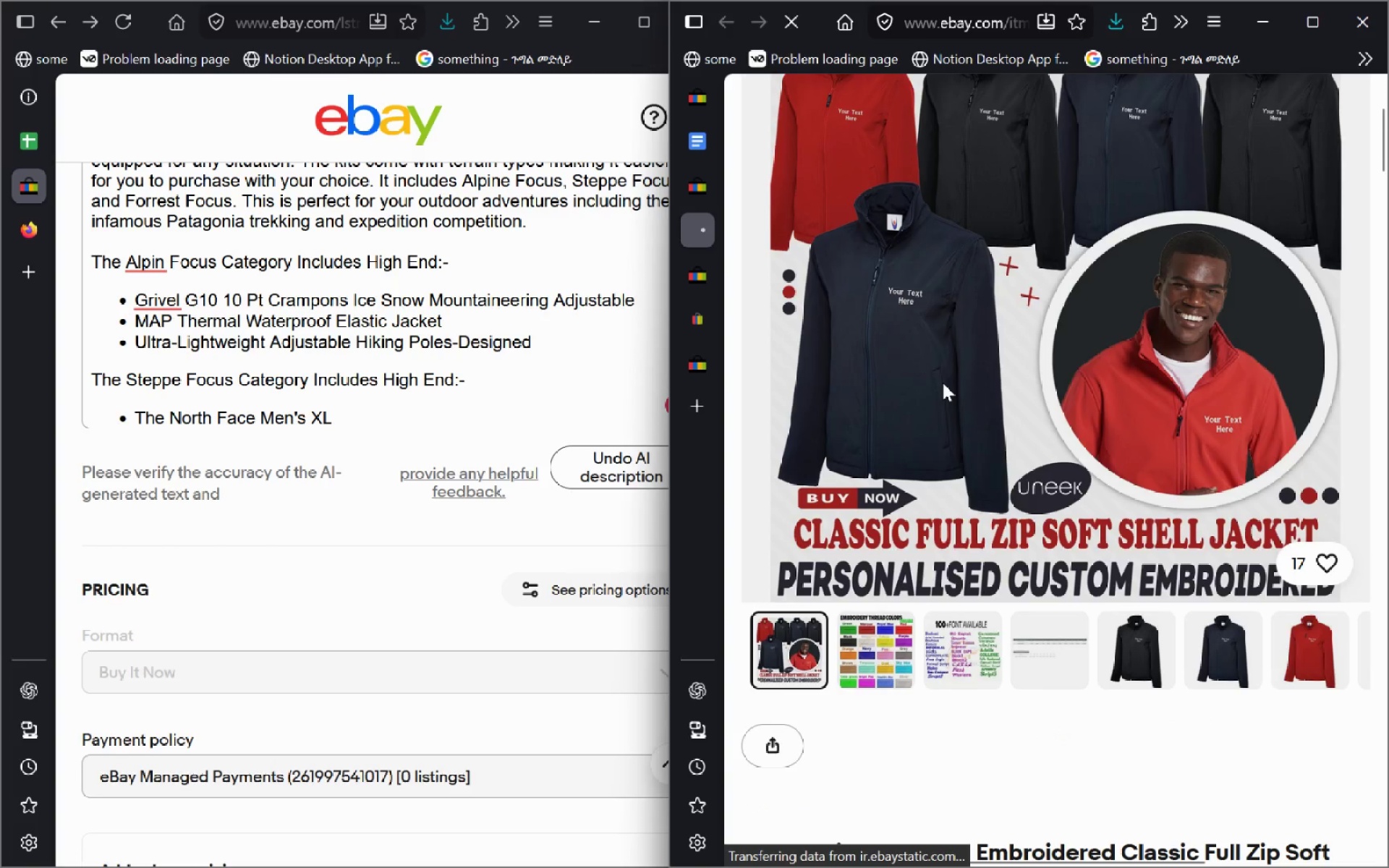 
left_click([851, 624])
 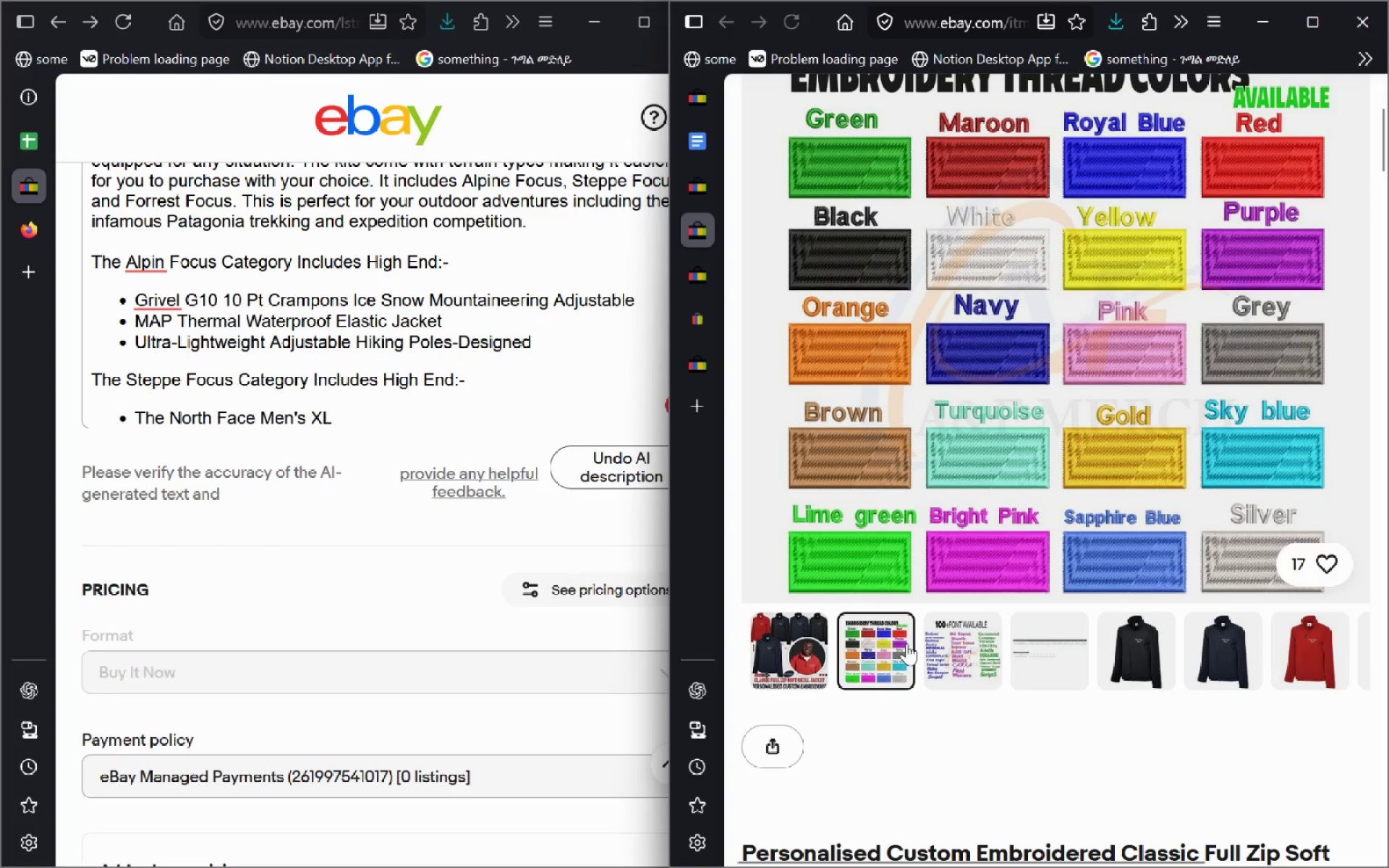 
left_click([906, 643])
 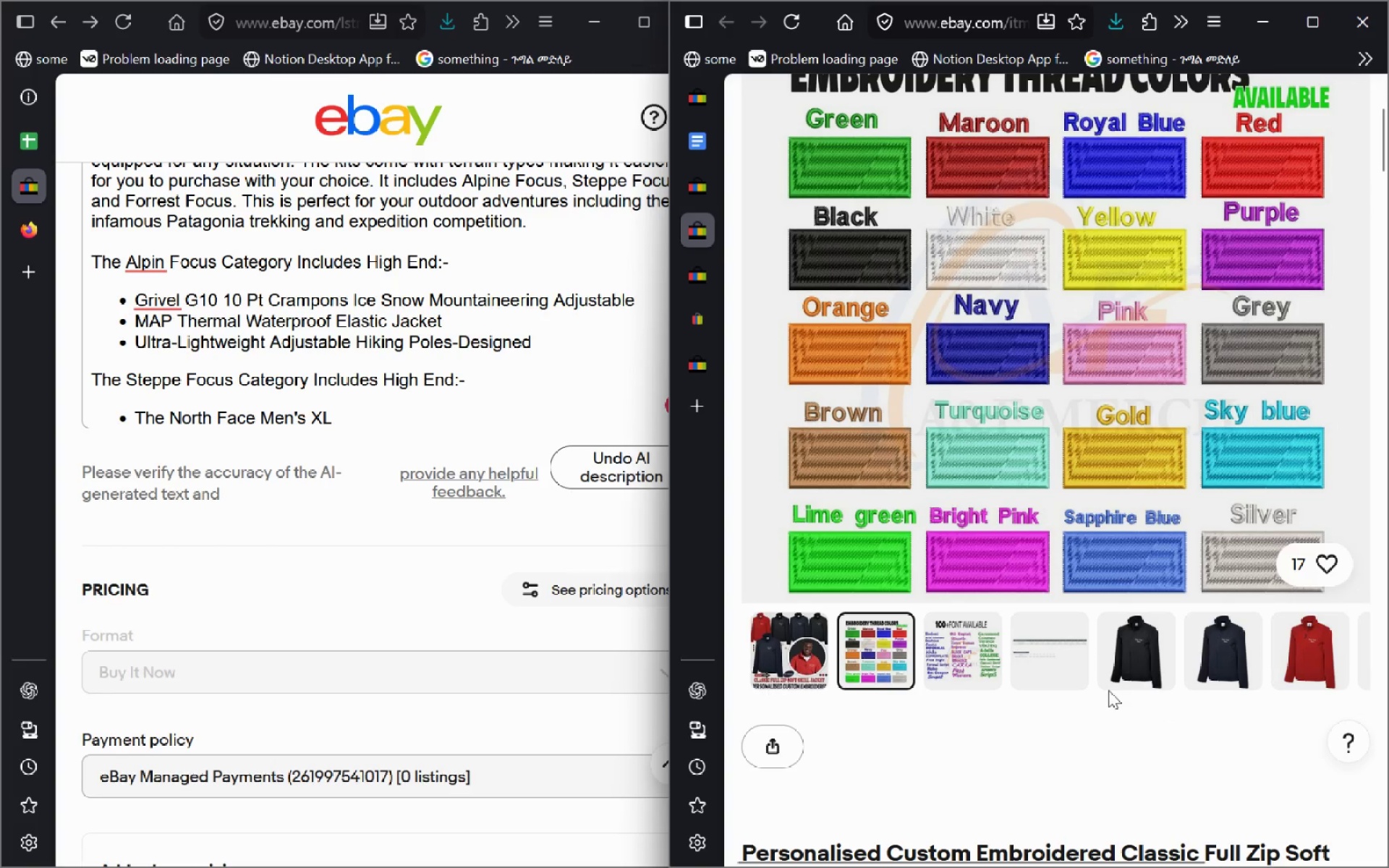 
left_click_drag(start_coordinate=[1108, 690], to_coordinate=[1142, 683])
 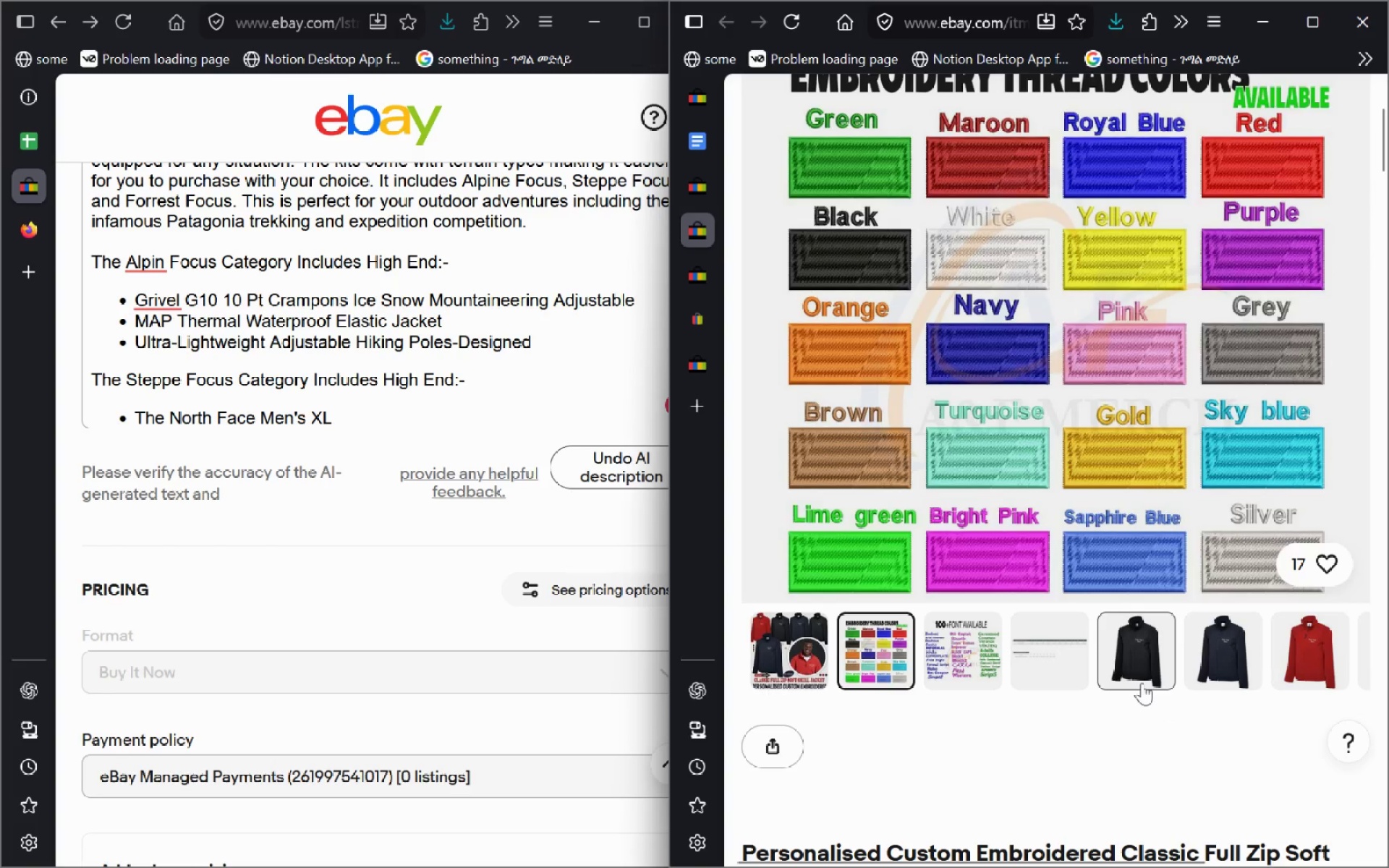 
left_click([1142, 683])
 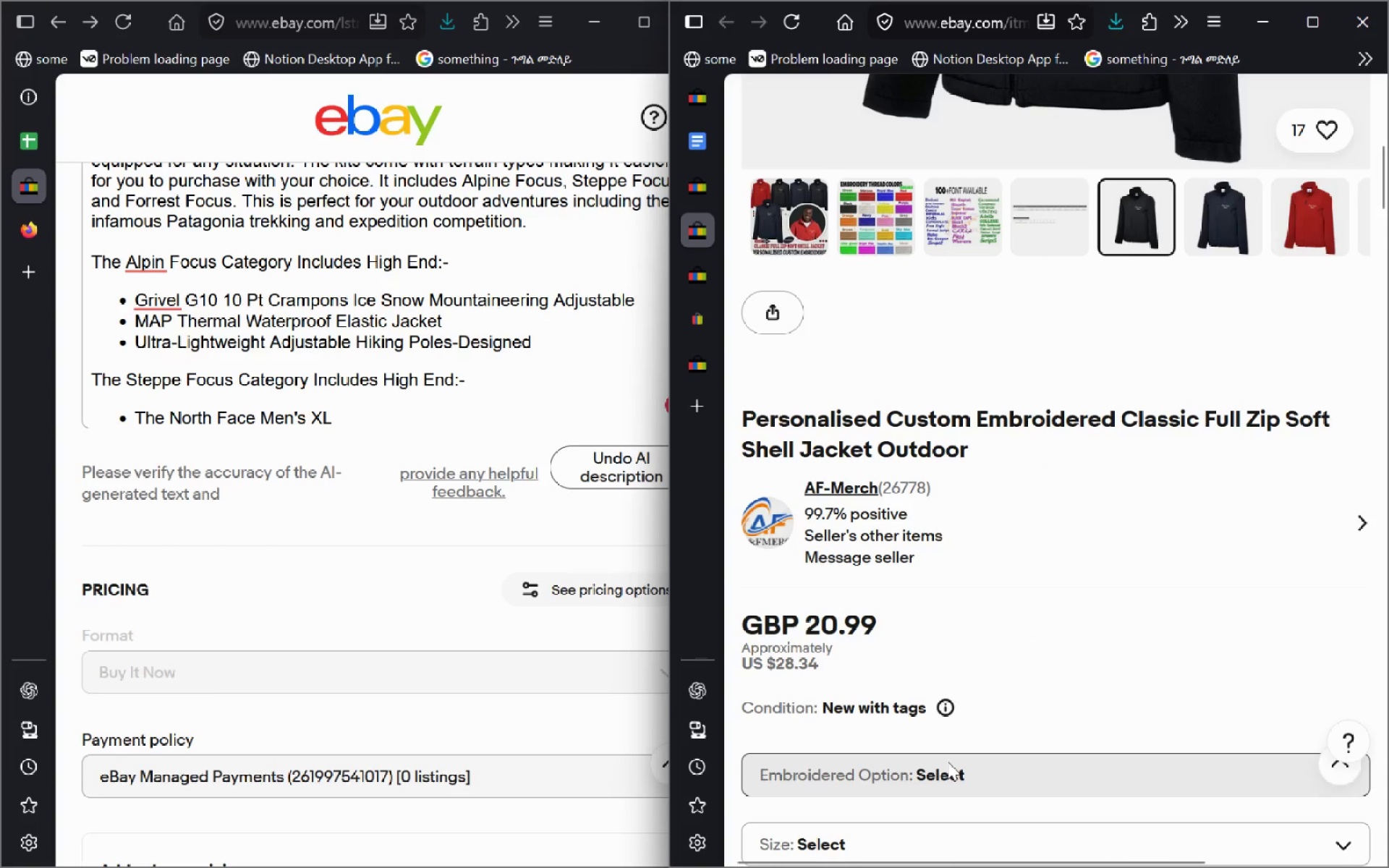 
wait(23.62)
 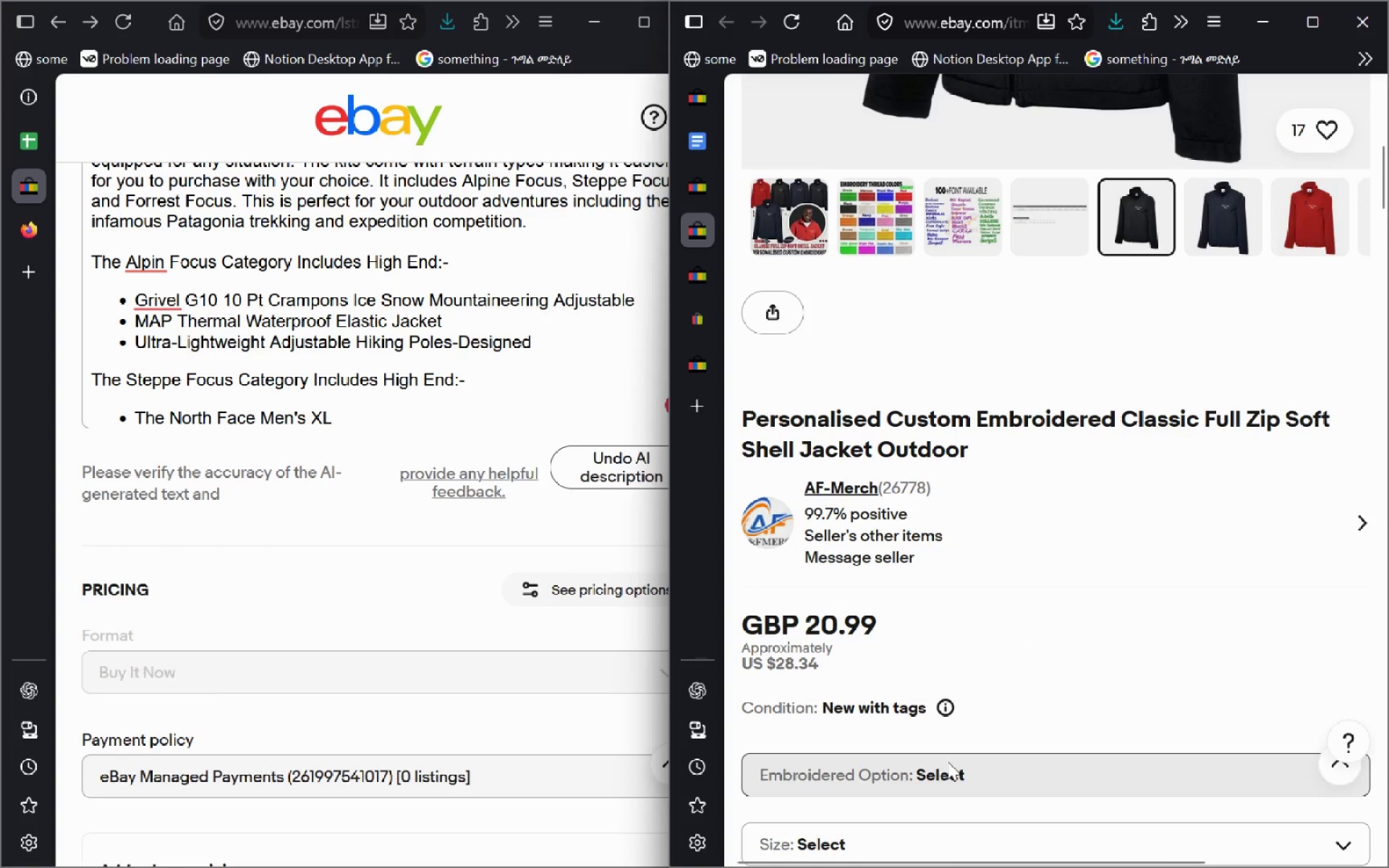 
left_click_drag(start_coordinate=[341, 683], to_coordinate=[140, 686])
 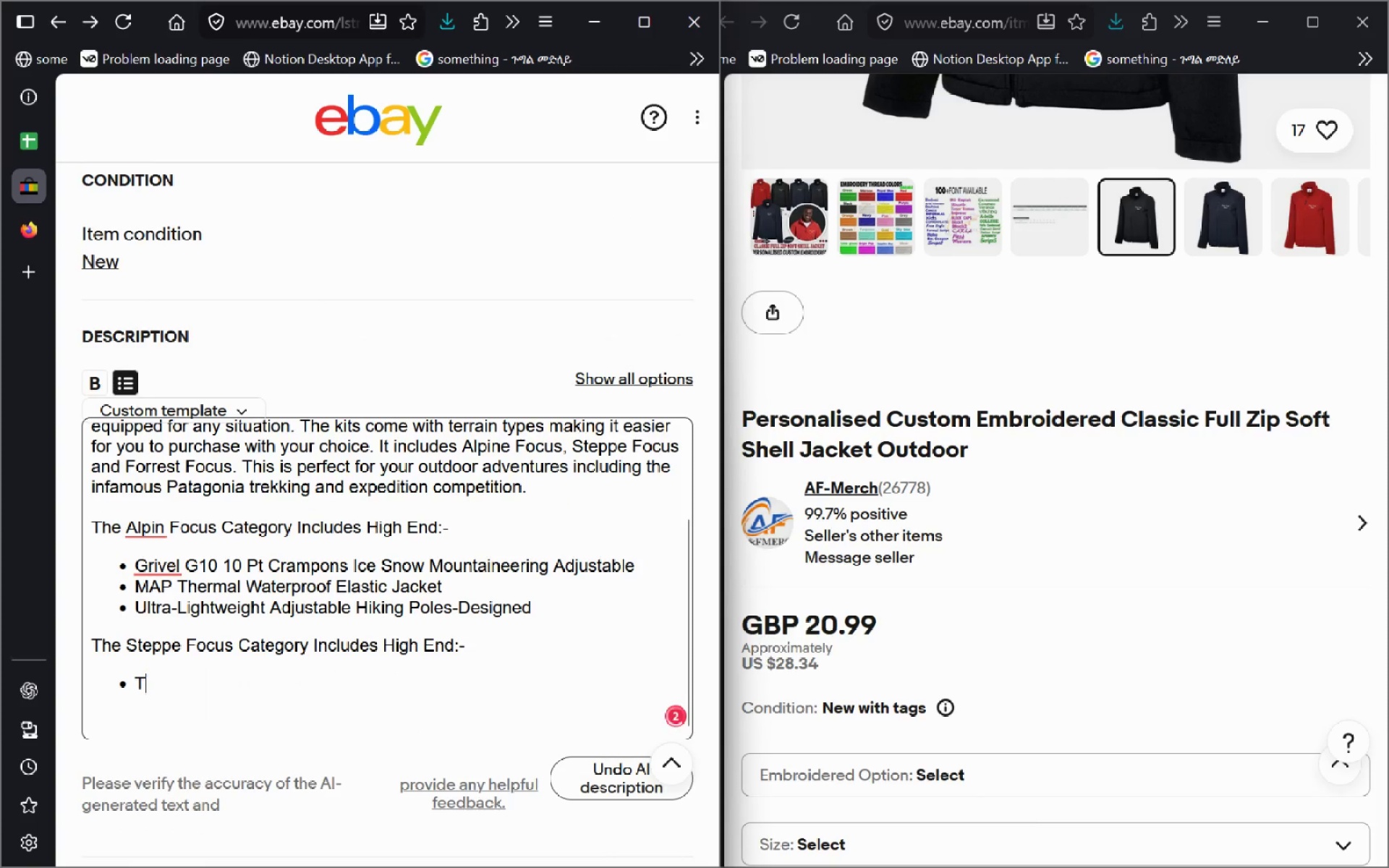 
key(Backspace)
key(Backspace)
type(Full Zip Soft Shell j)
key(Backspace)
type(jack)
 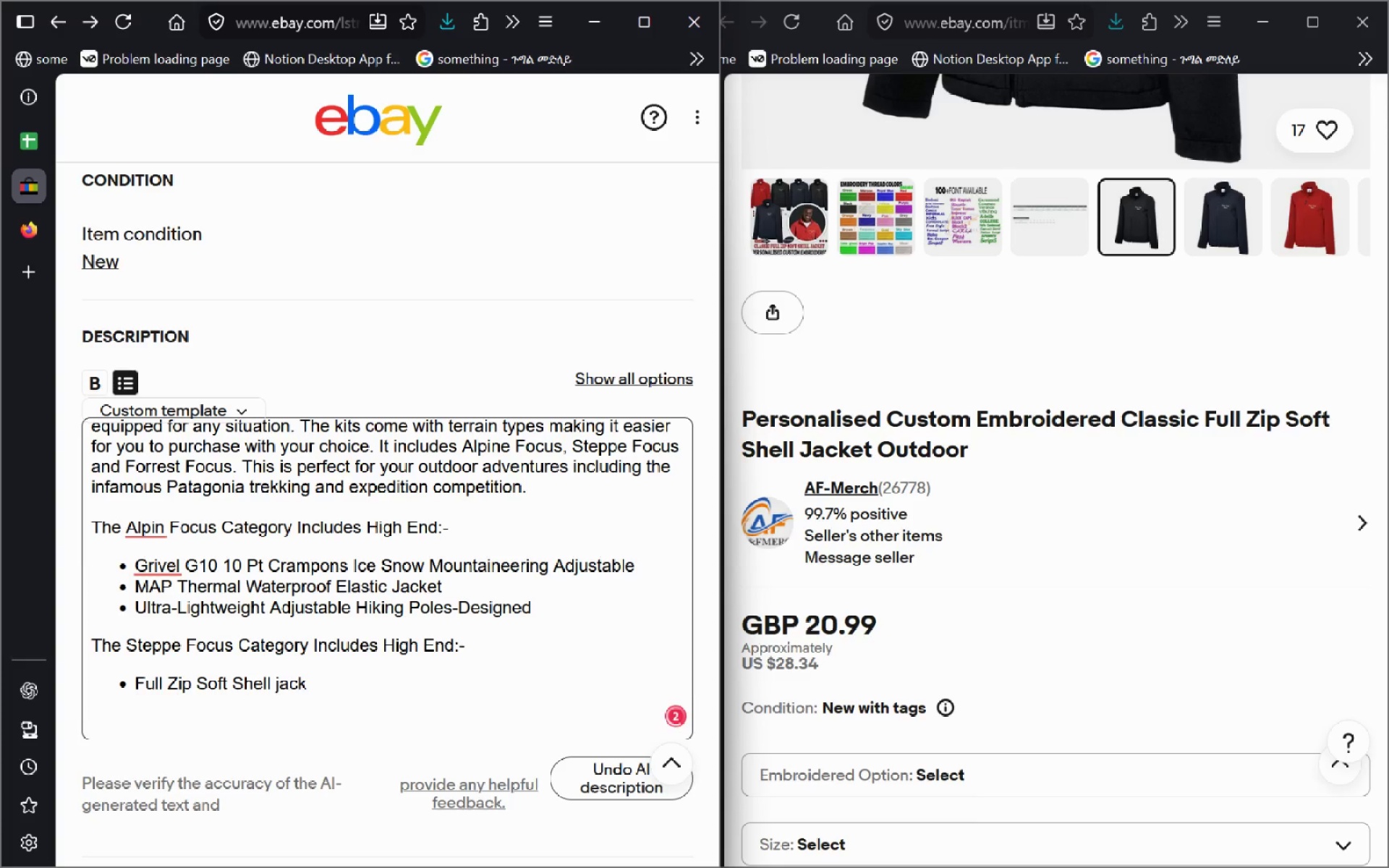 
key(Control+ControlLeft)
 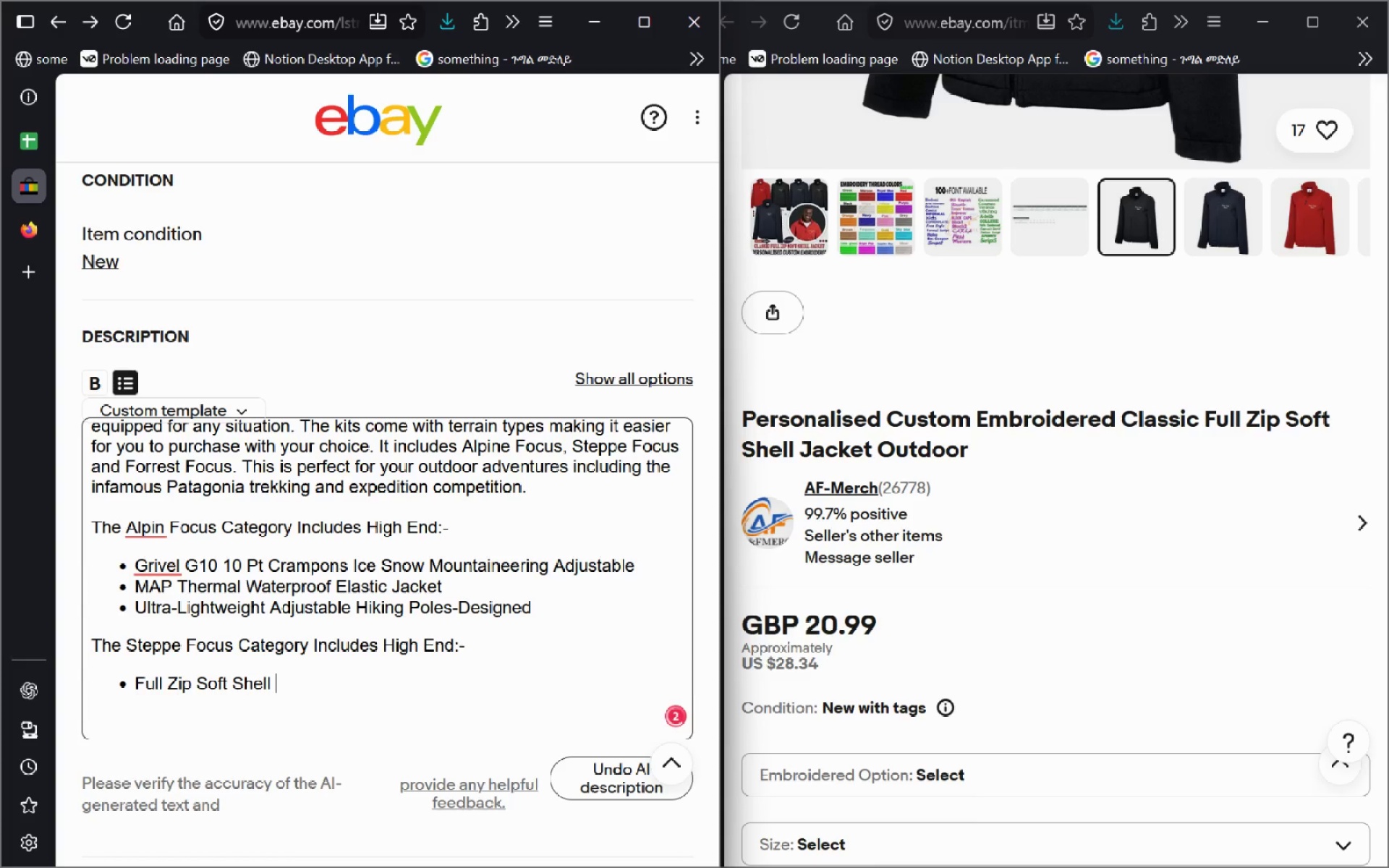 
key(Control+Backspace)
 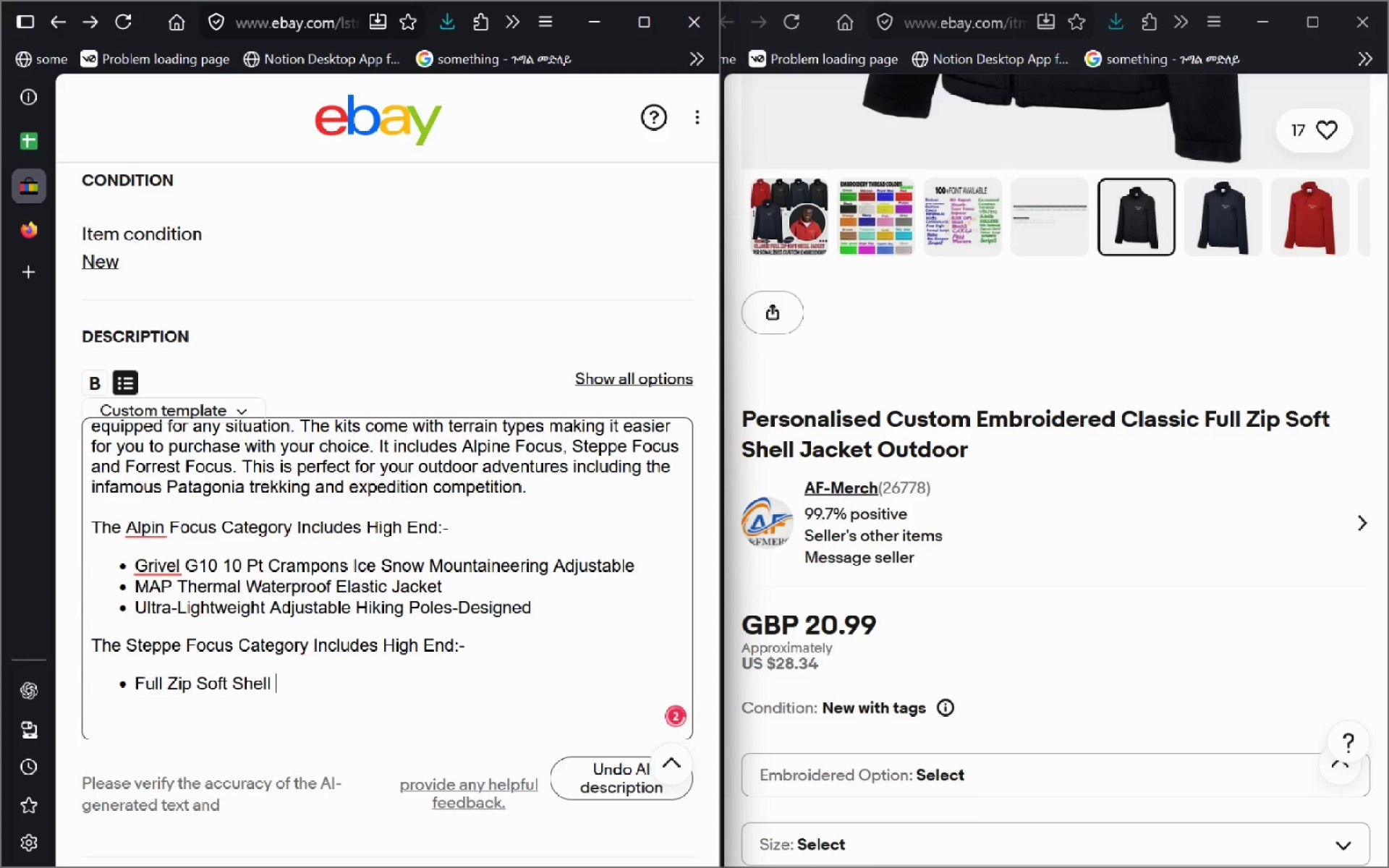 
type(Jacket Outdoor)
 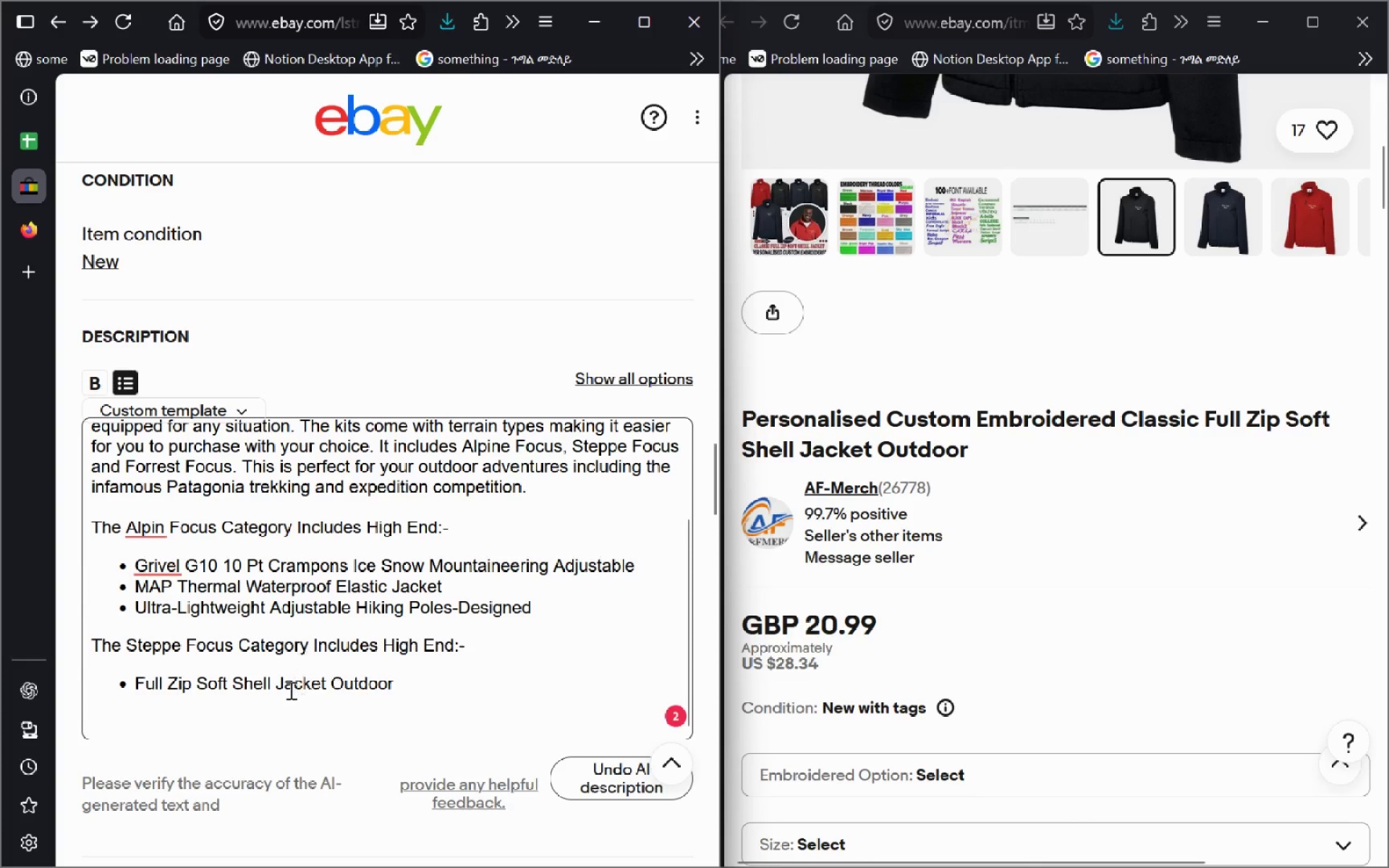 
left_click([276, 686])
 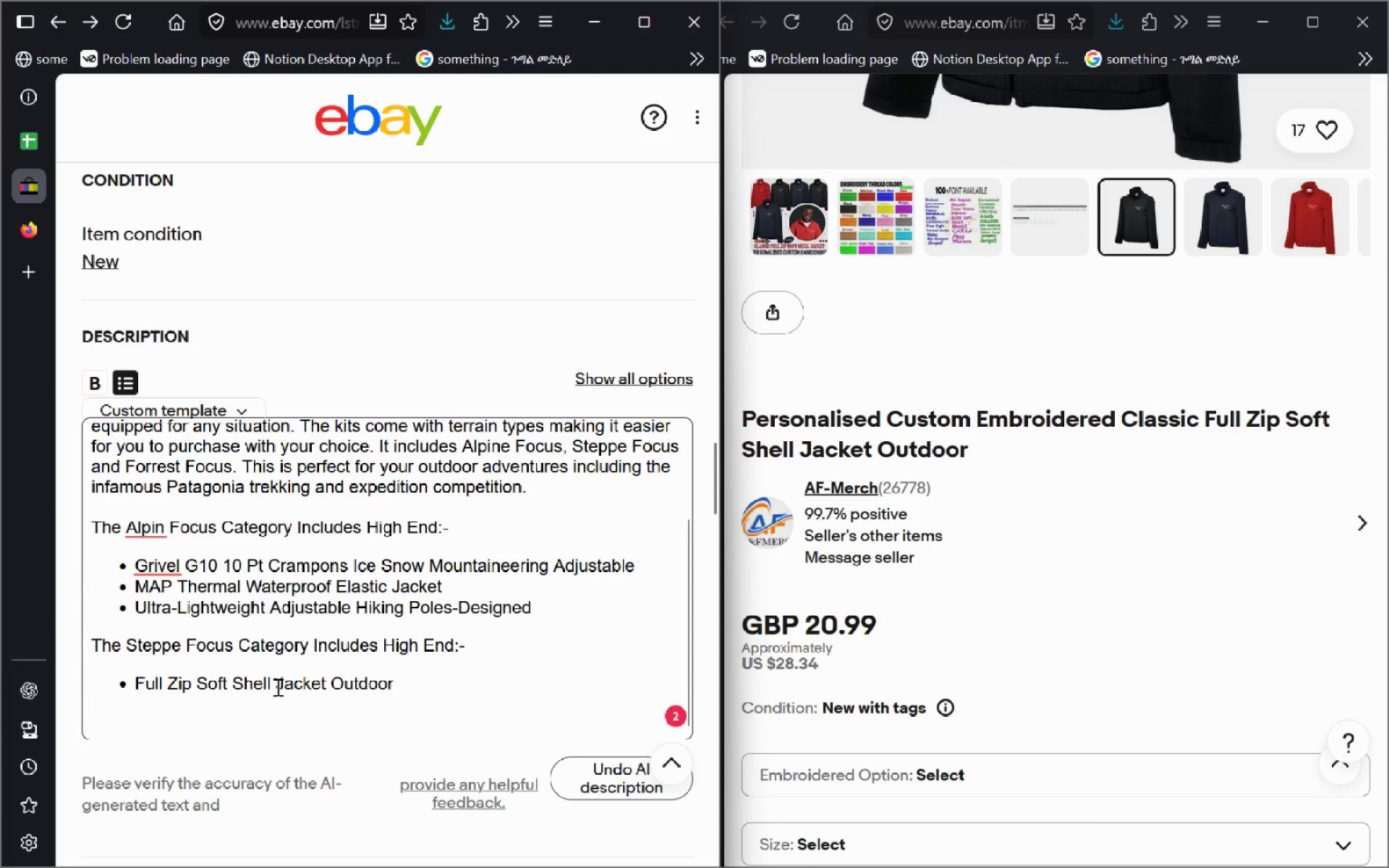 
type(Waterproof )
 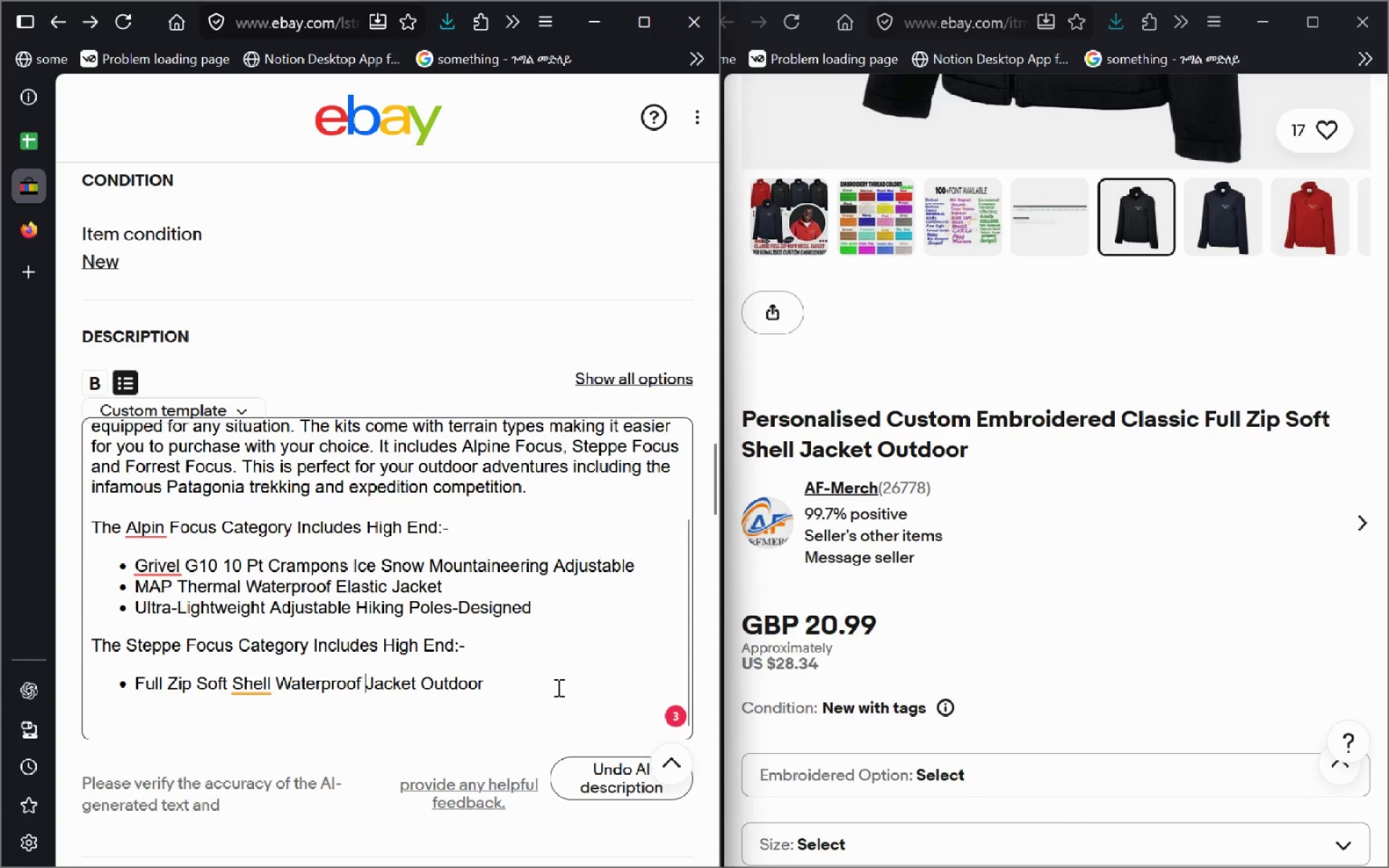 
left_click([522, 682])
 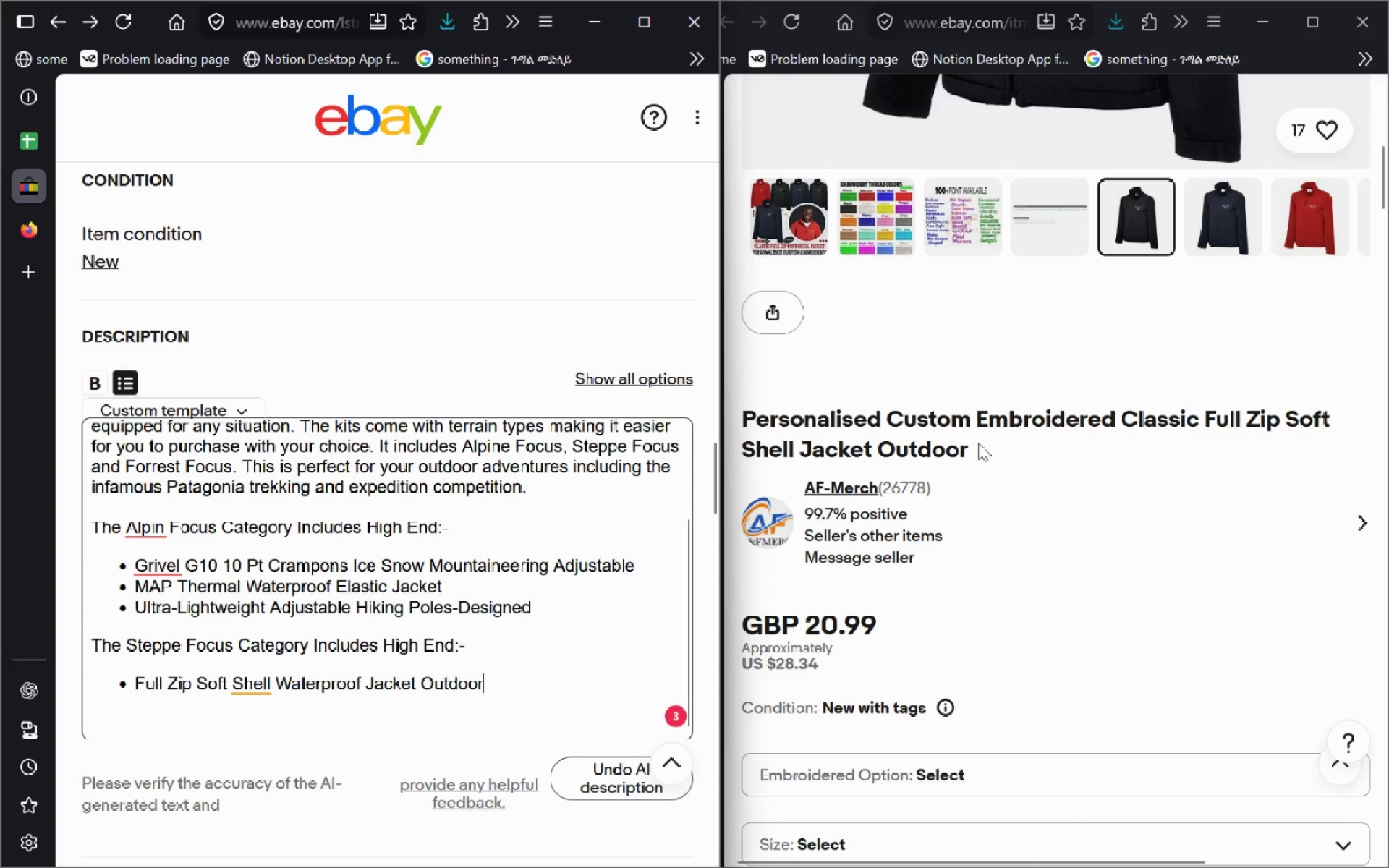 
left_click([978, 443])
 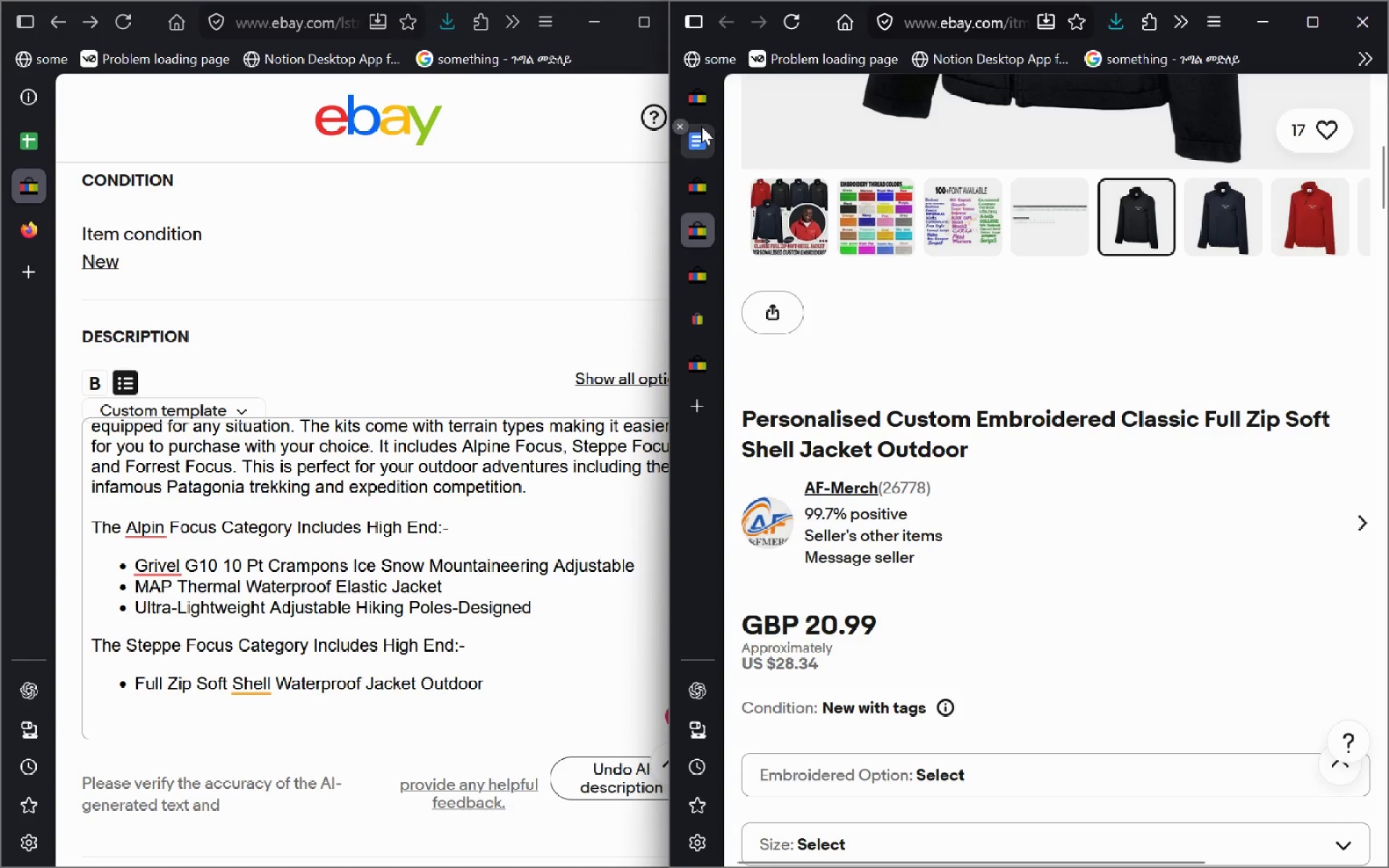 
left_click([701, 126])
 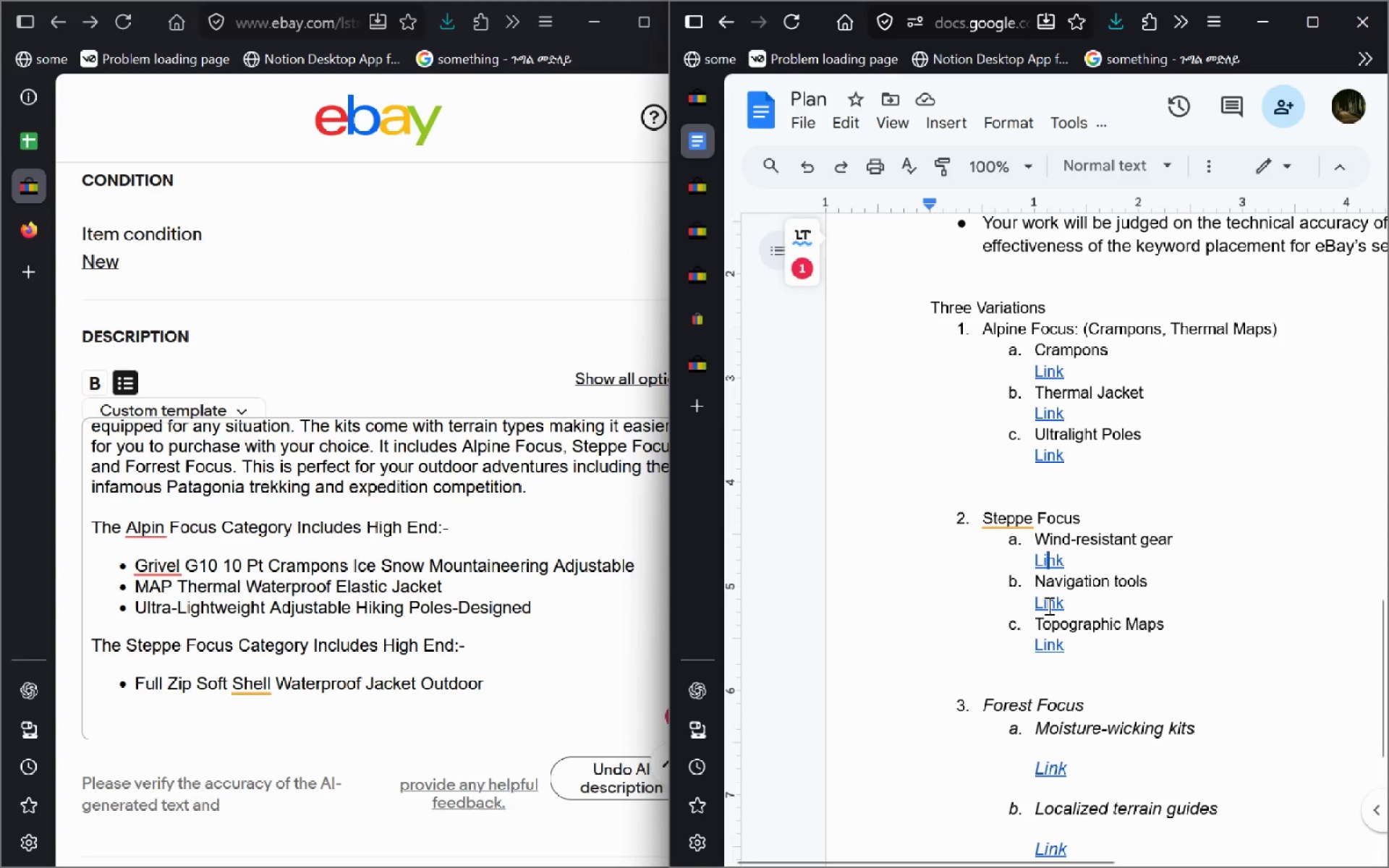 
left_click([1048, 605])
 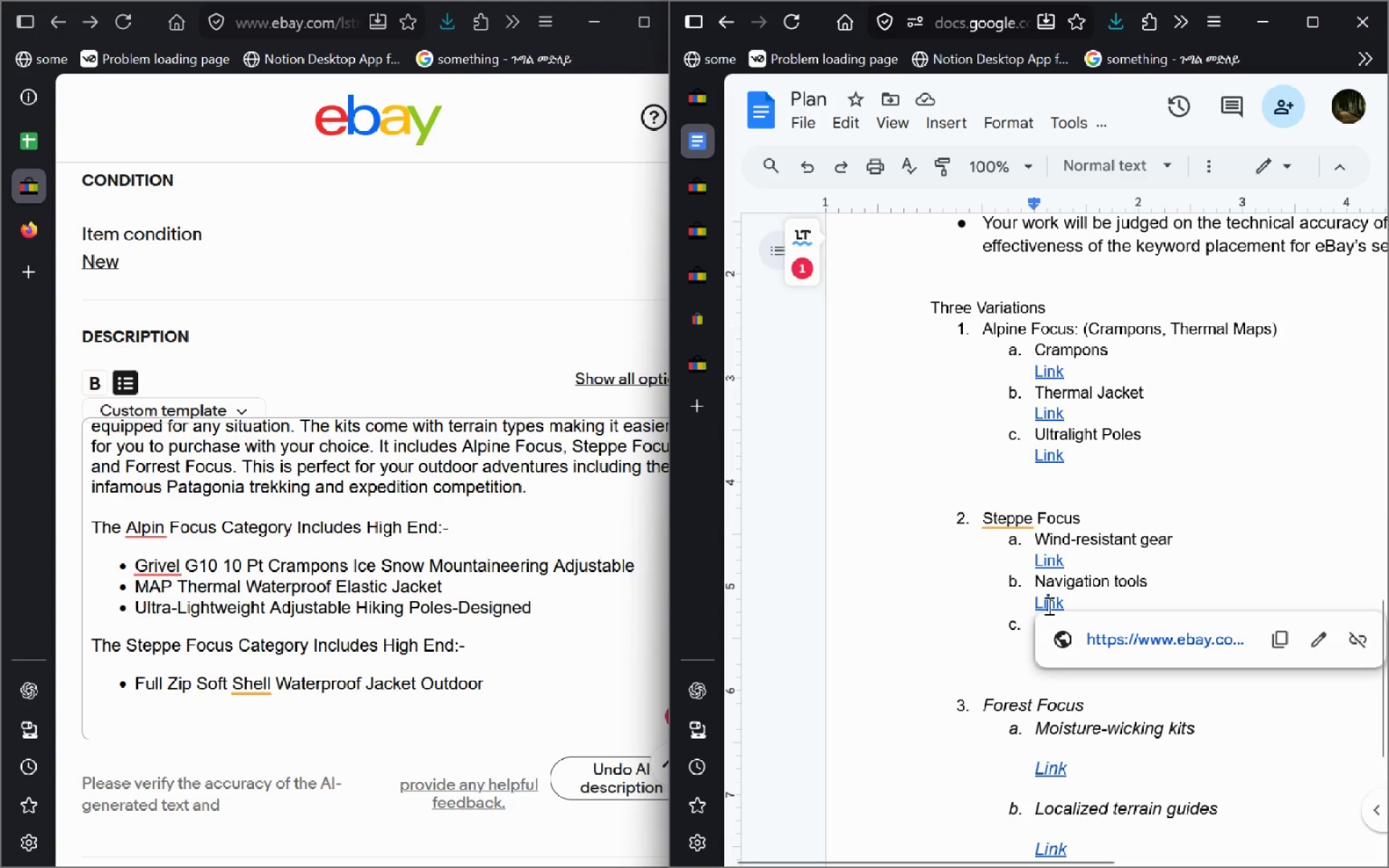 
left_click([1110, 642])
 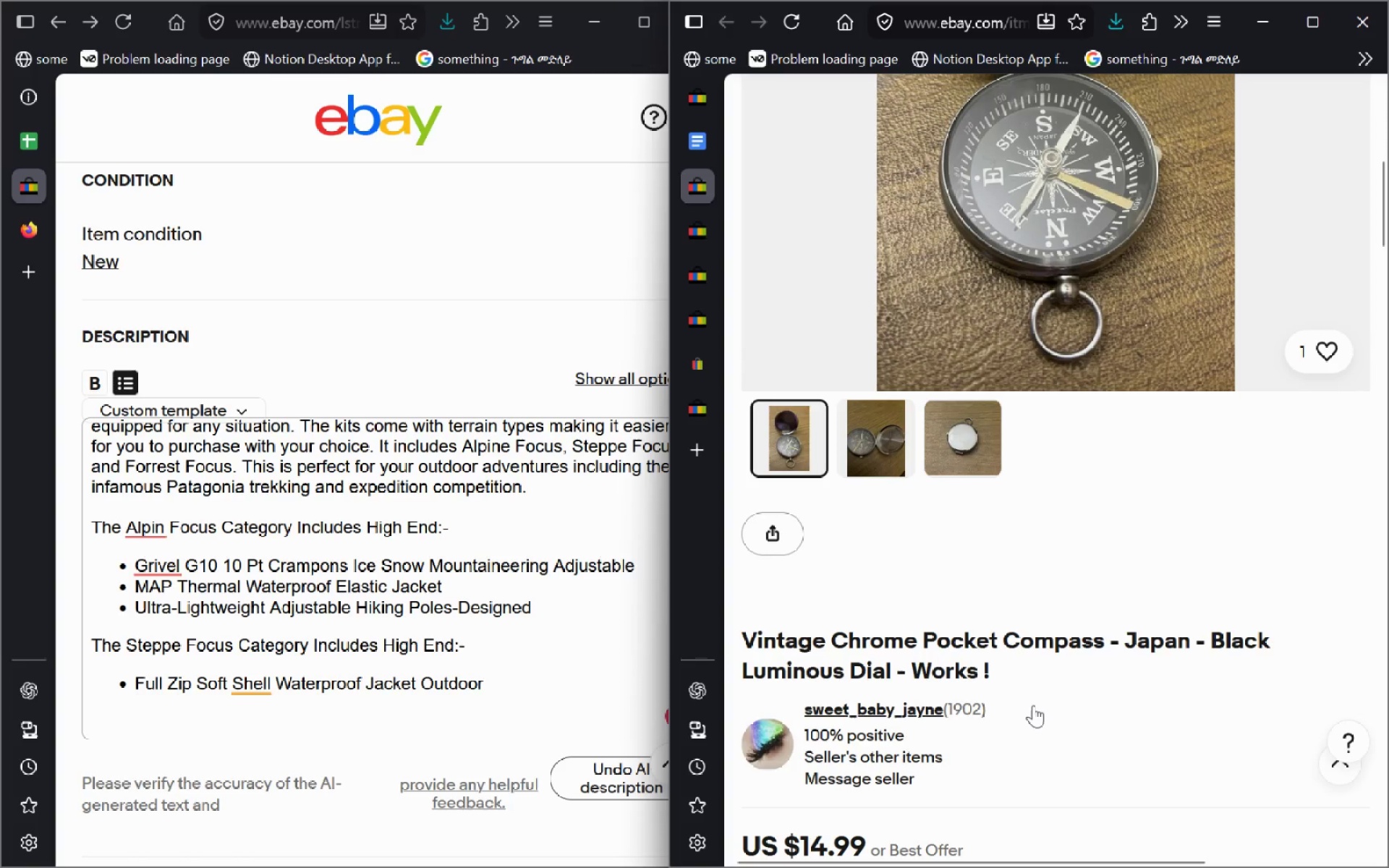 
wait(11.58)
 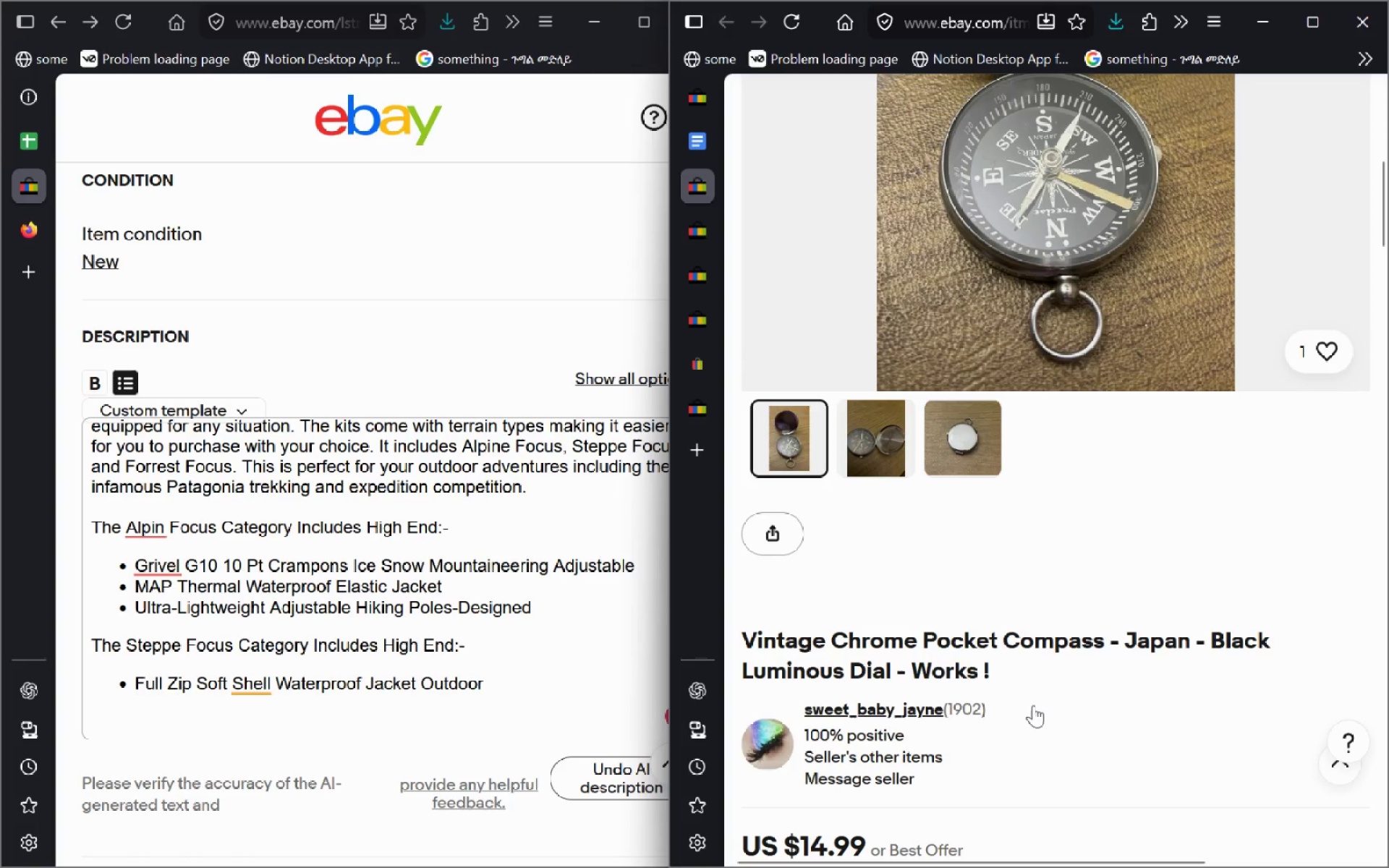 
left_click([162, 530])
 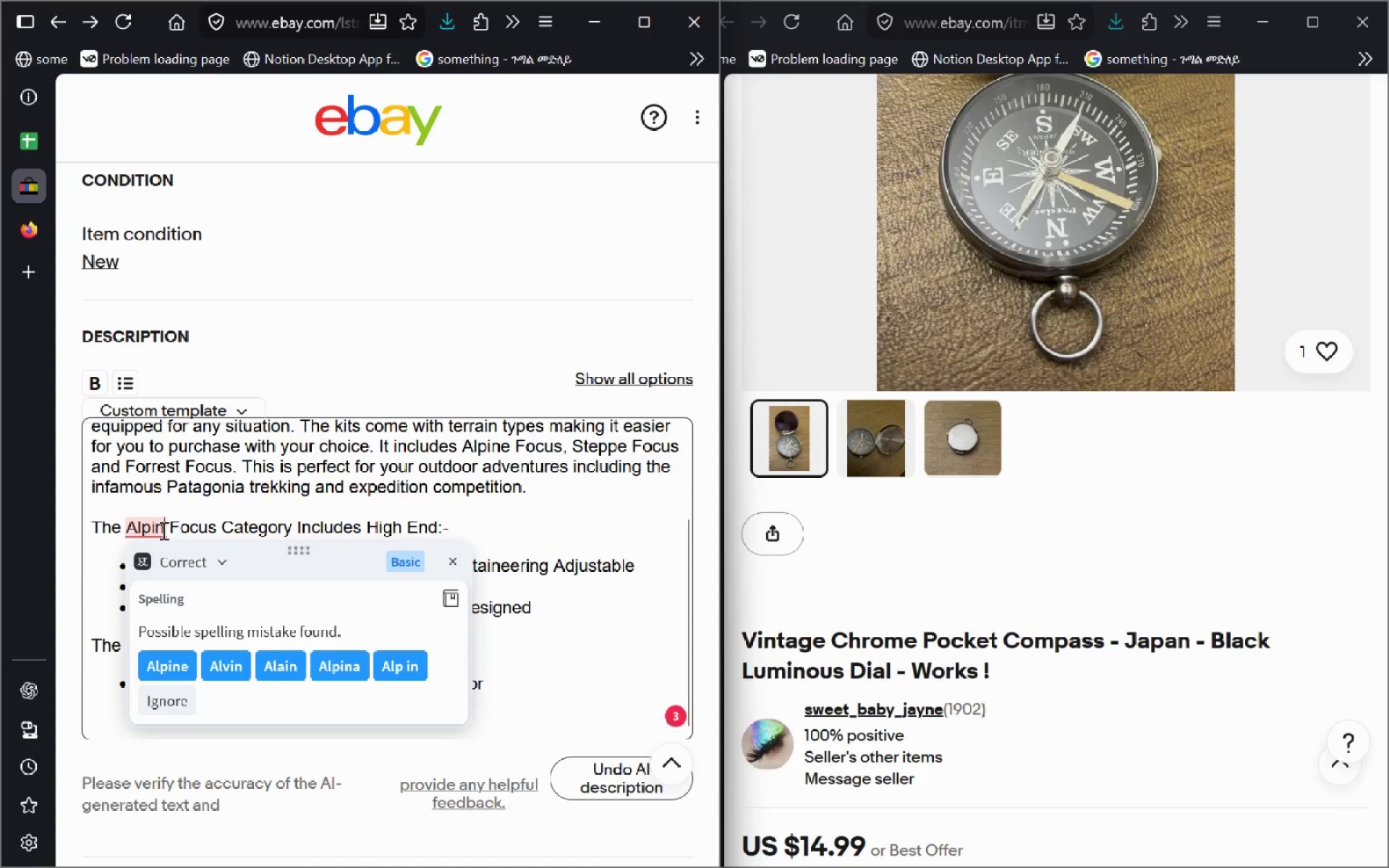 
key(E)
 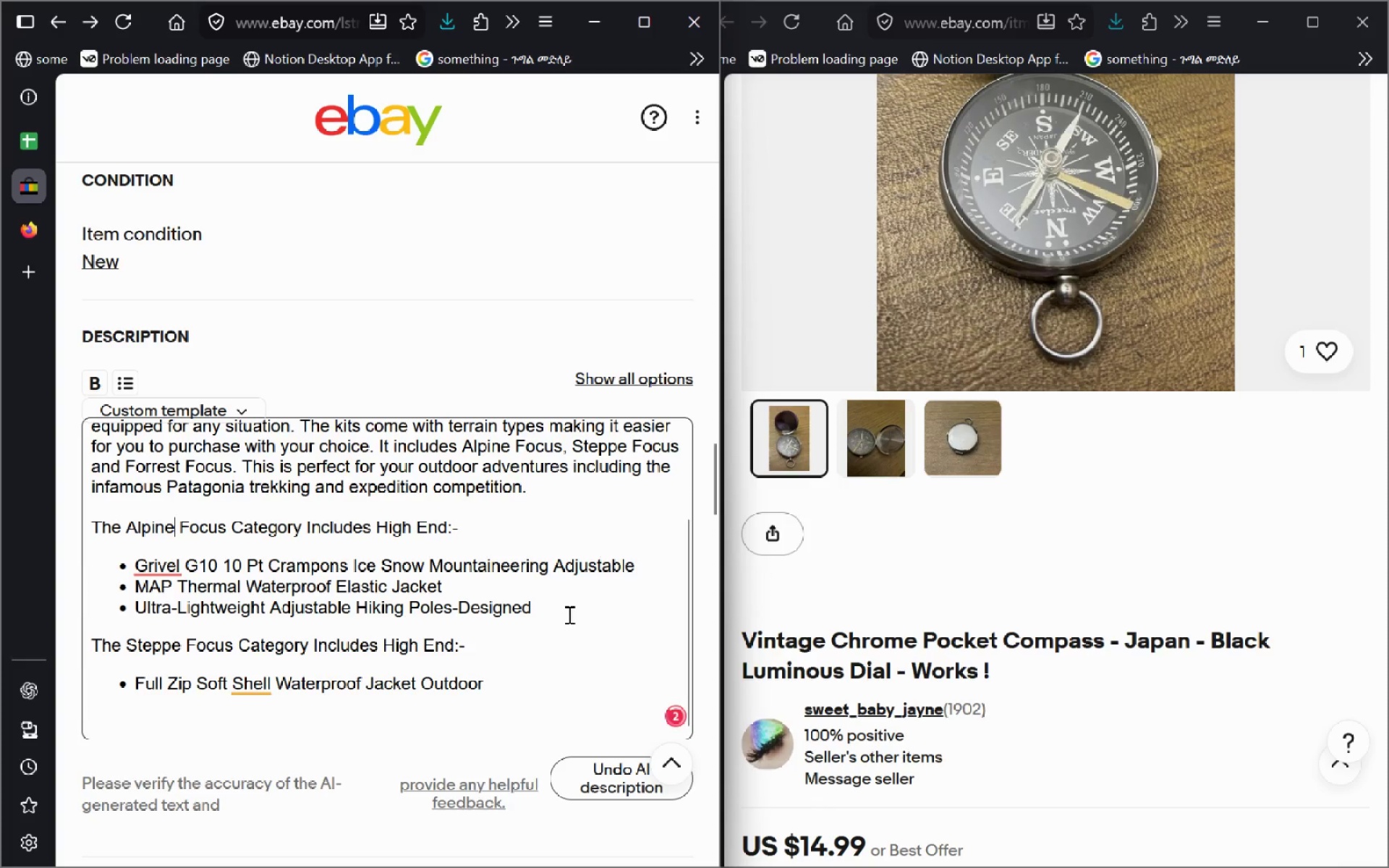 
left_click([568, 614])
 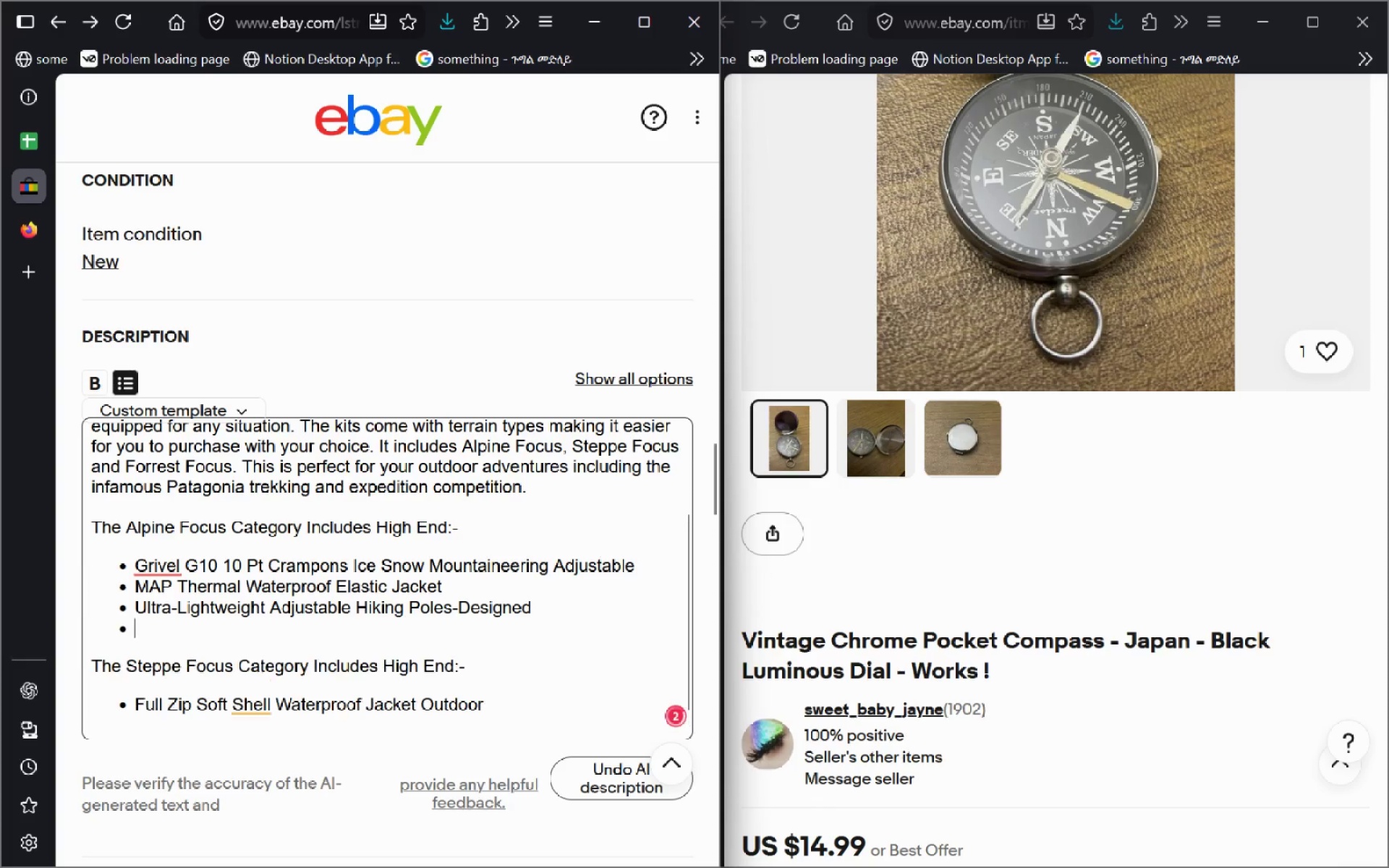 
key(Enter)
 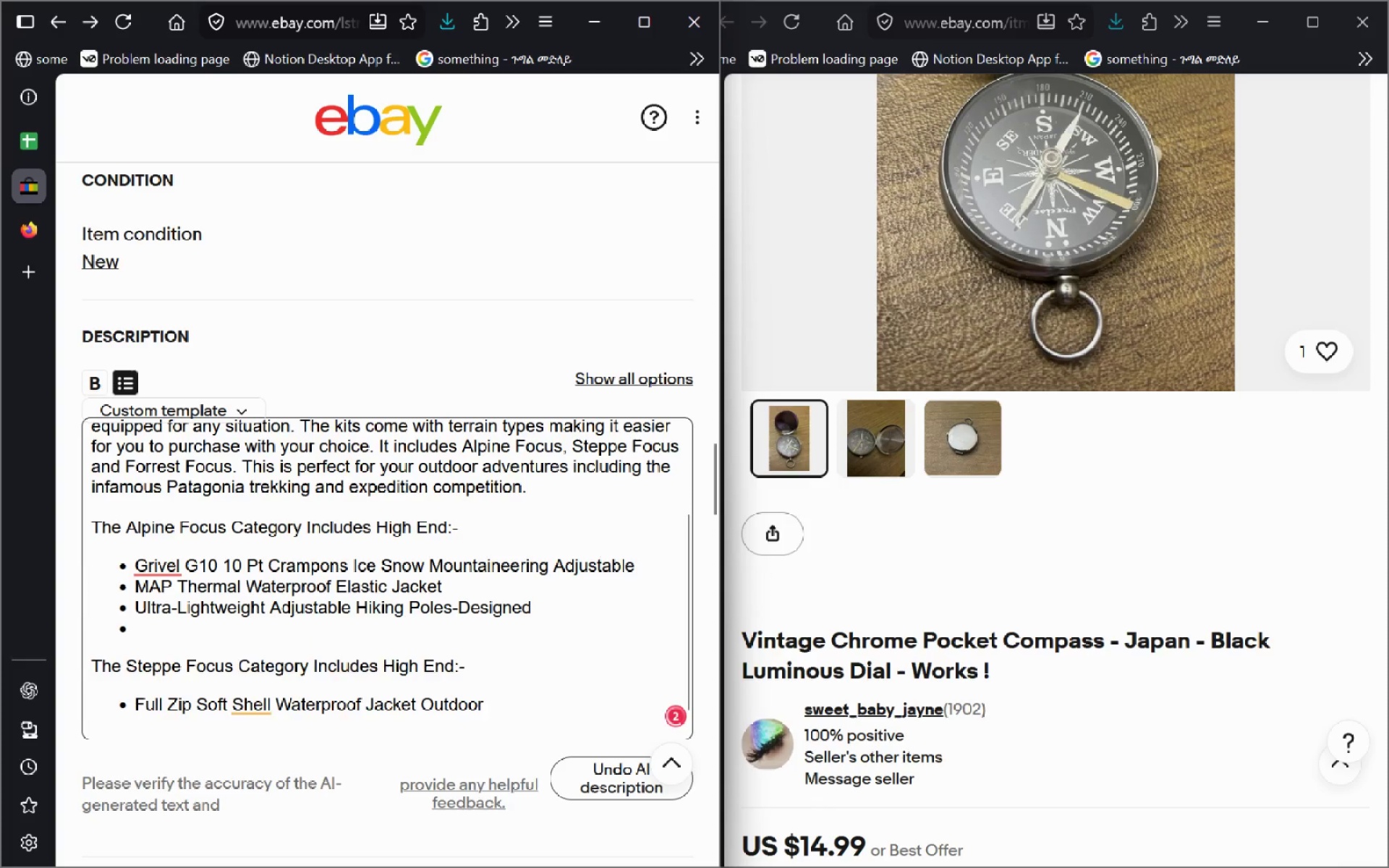 
key(Backspace)
 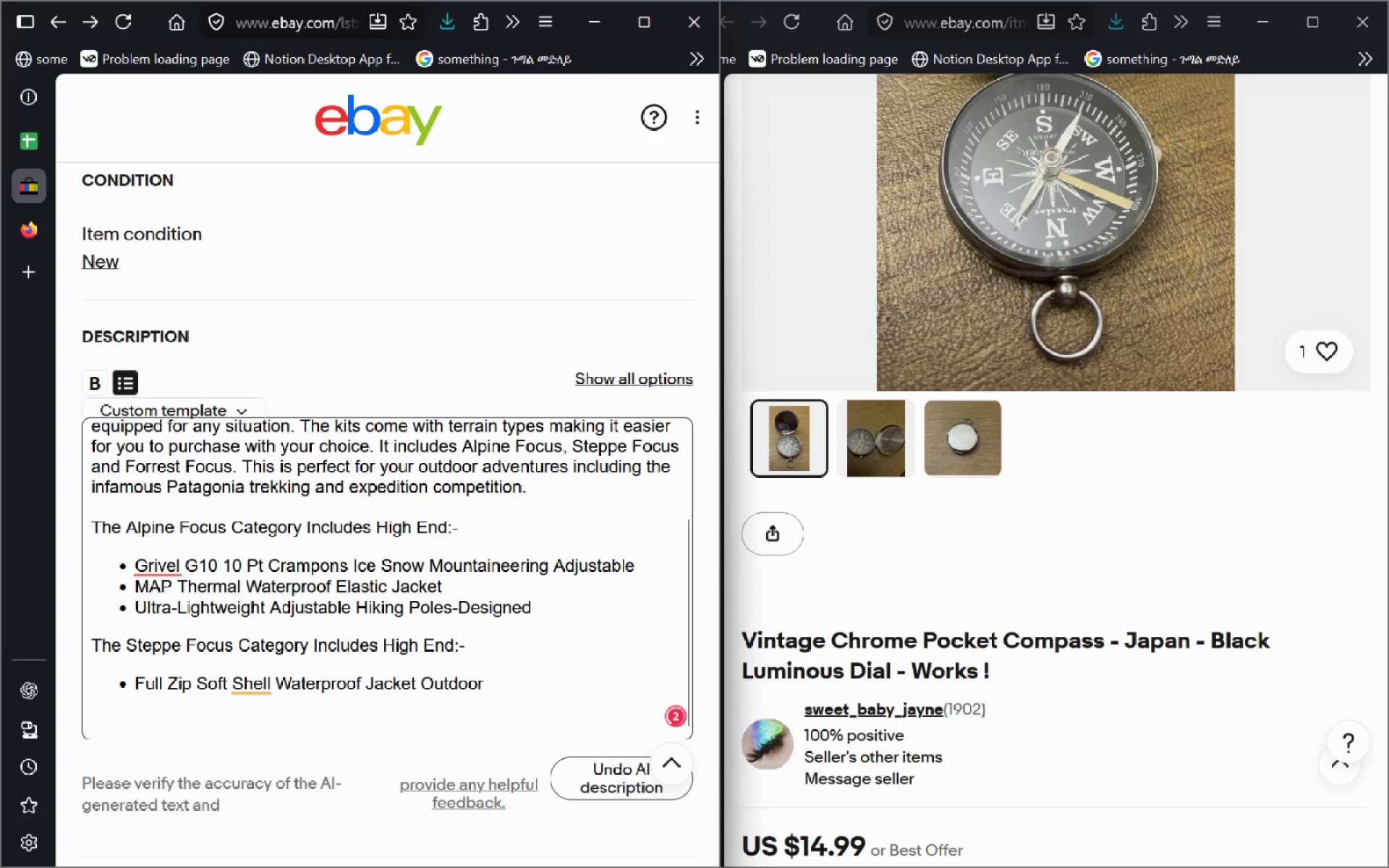 
key(Shift+ShiftRight)
 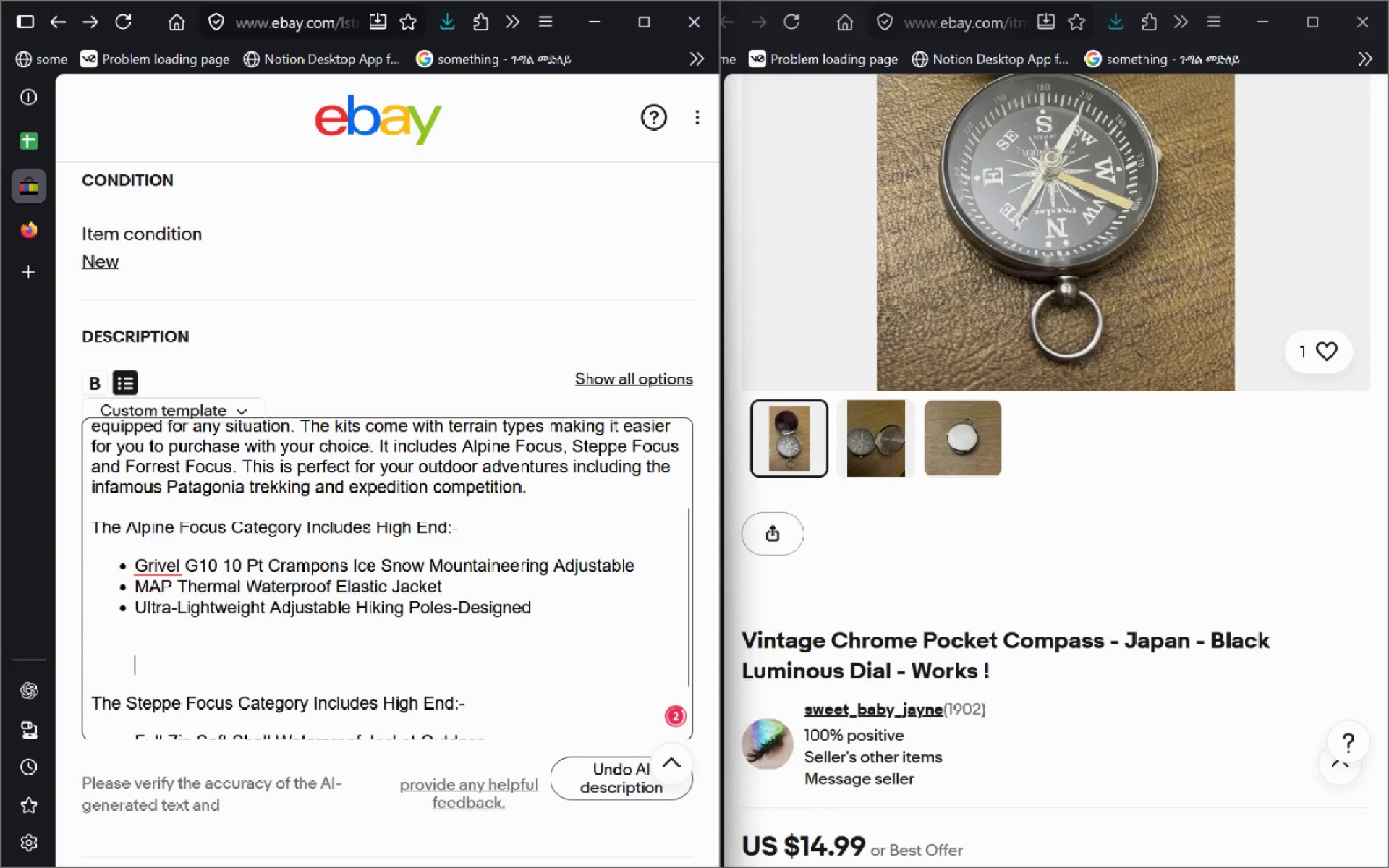 
key(Enter)
 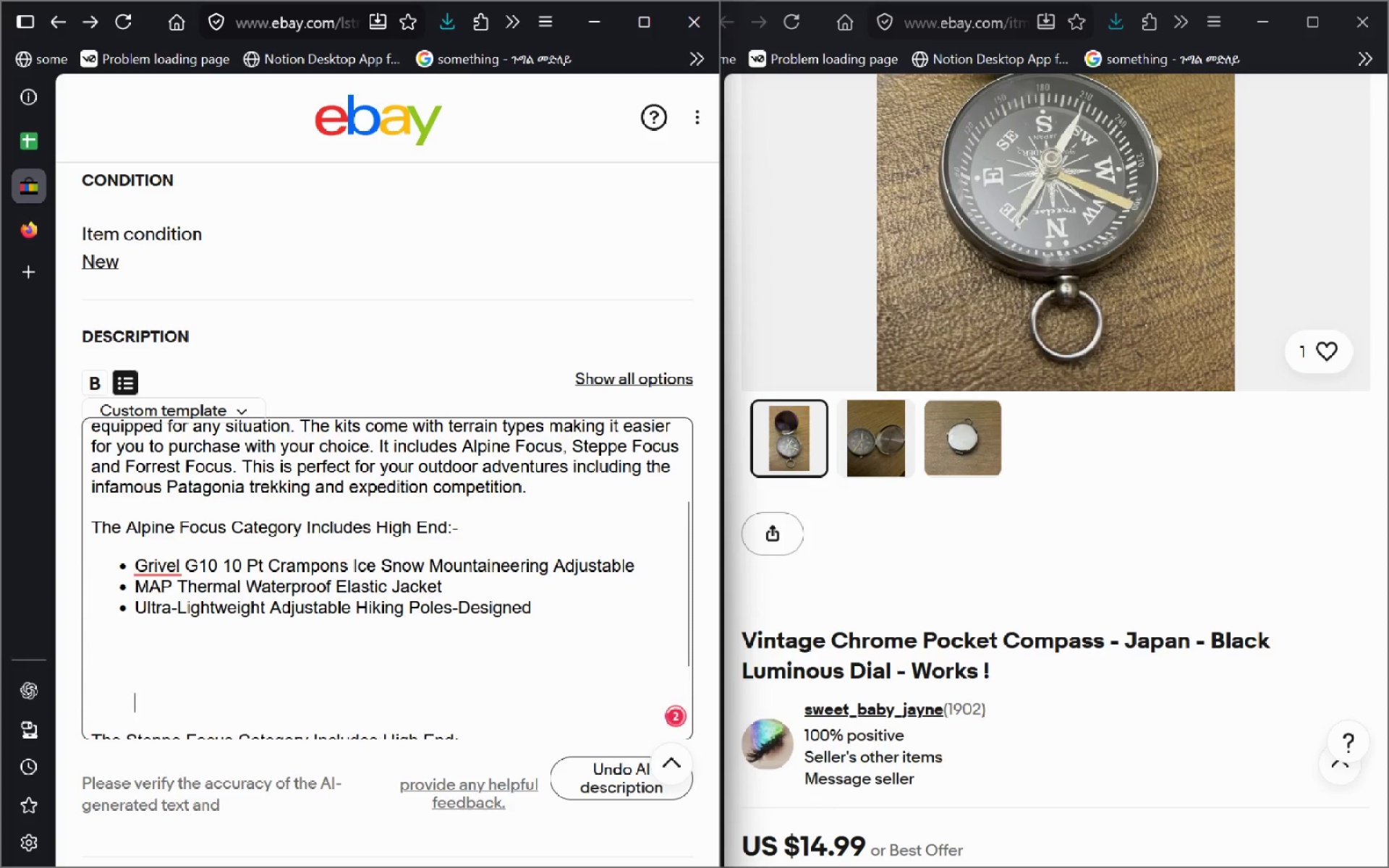 
key(Enter)
 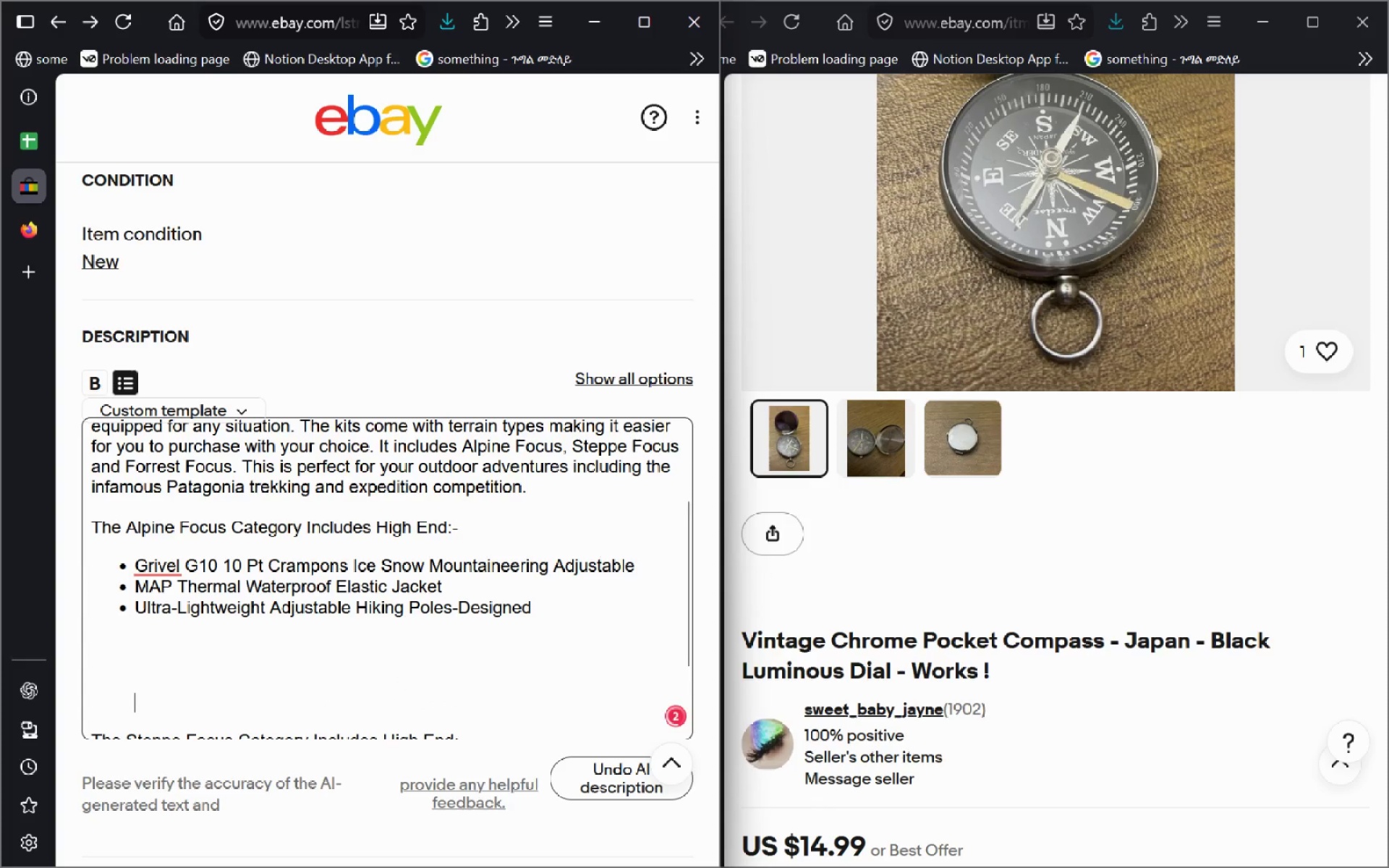 
key(Backspace)
 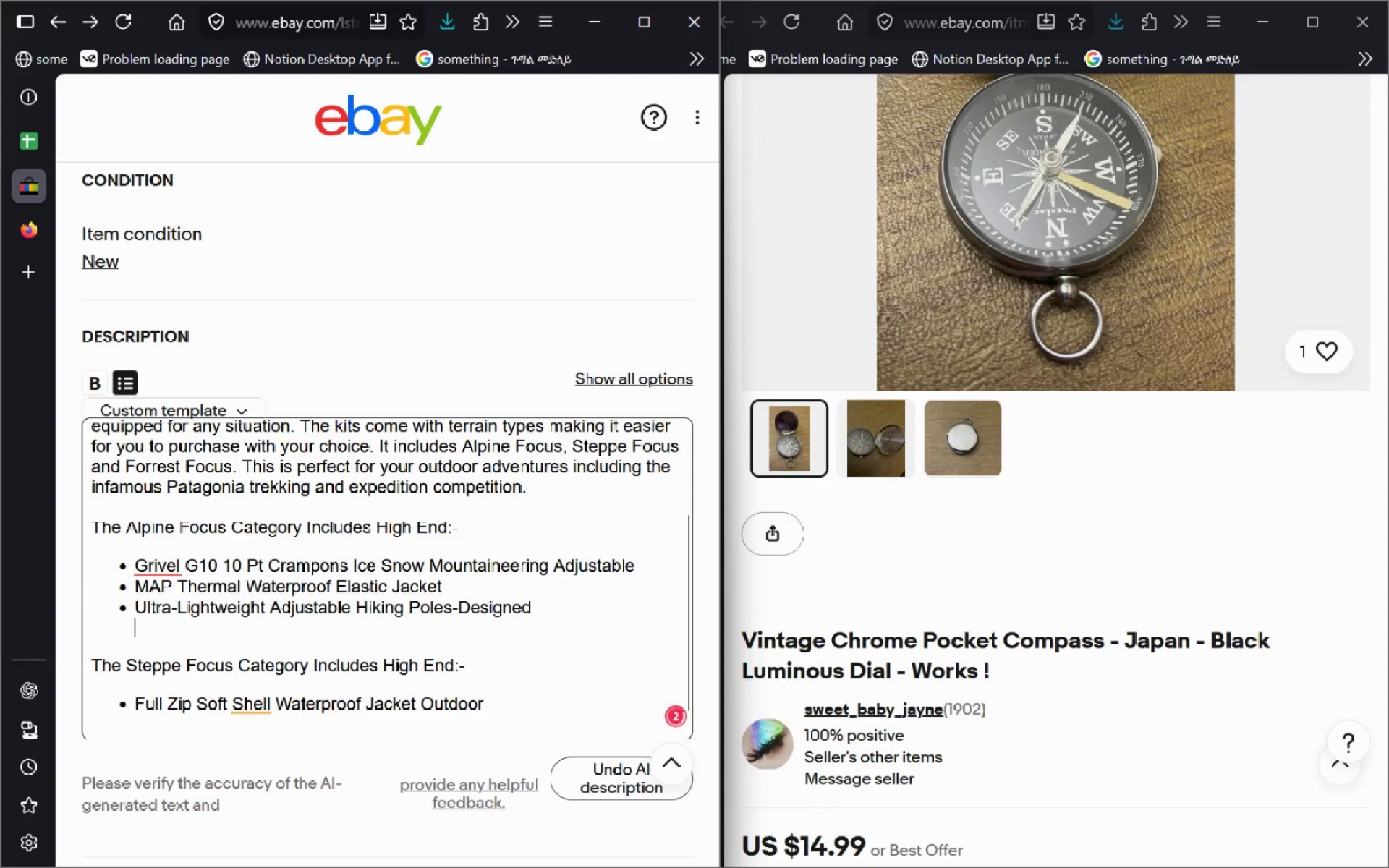 
key(Backspace)
 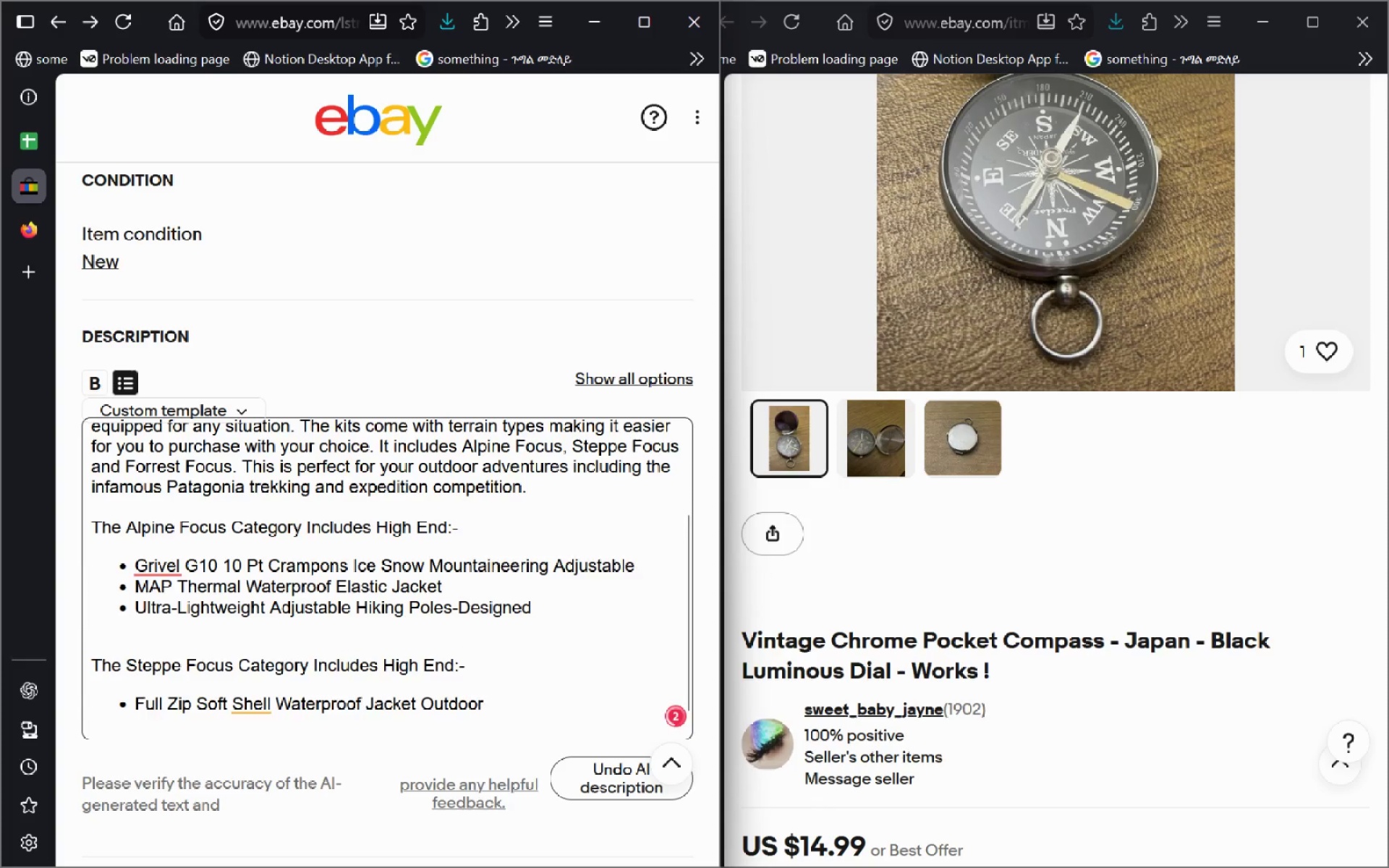 
key(Shift+T)
 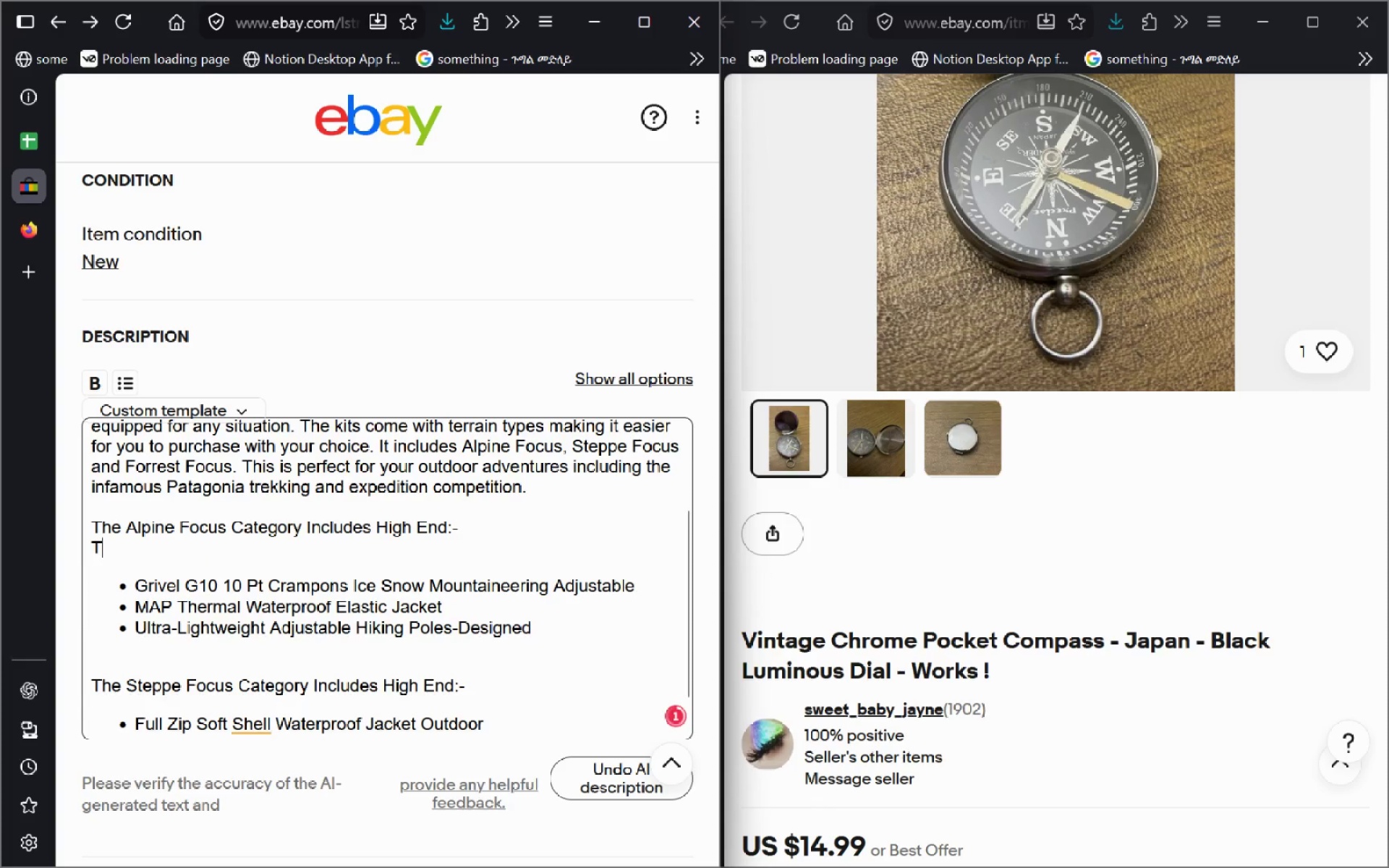 
key(Backspace)
 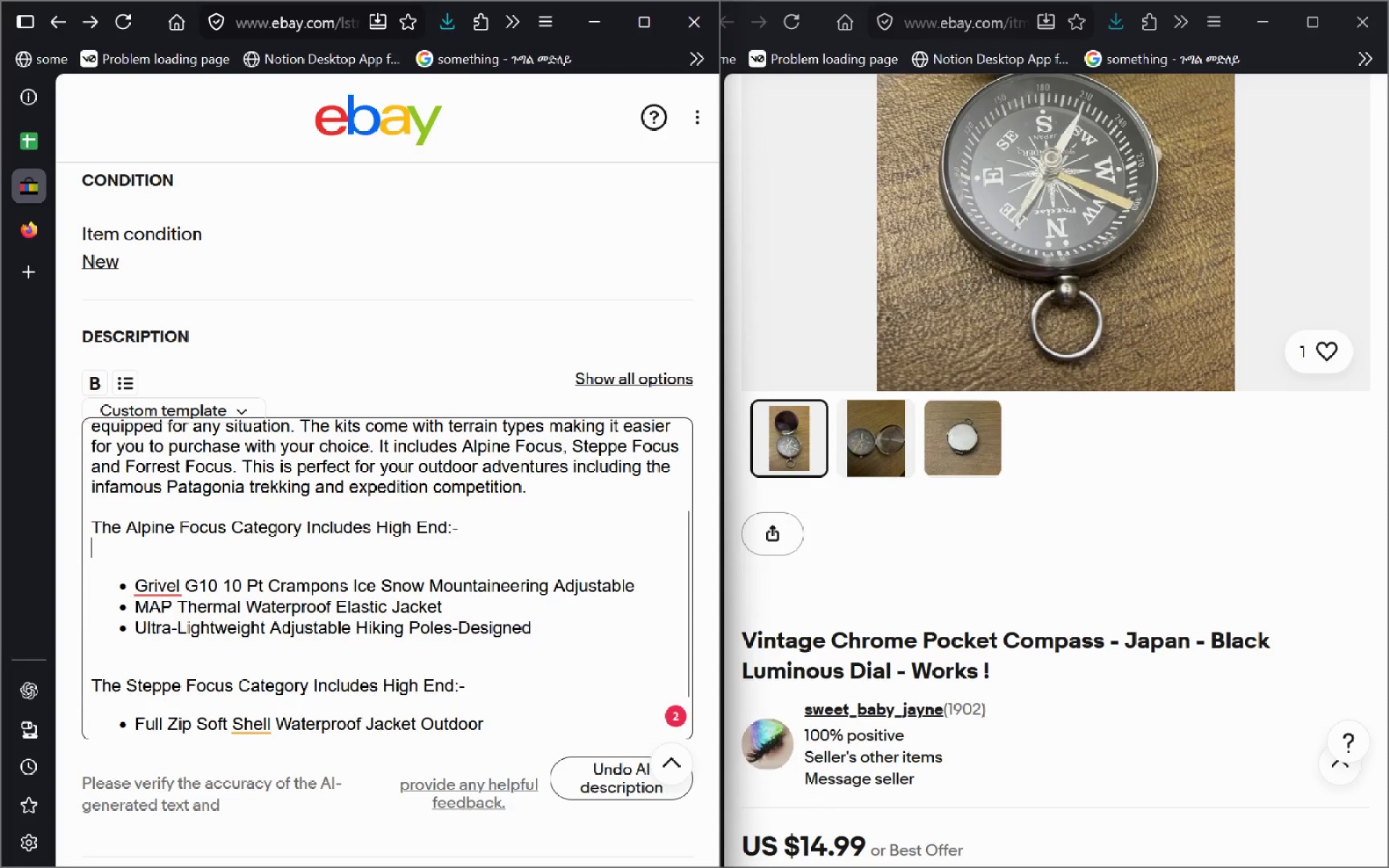 
key(Control+Z)
 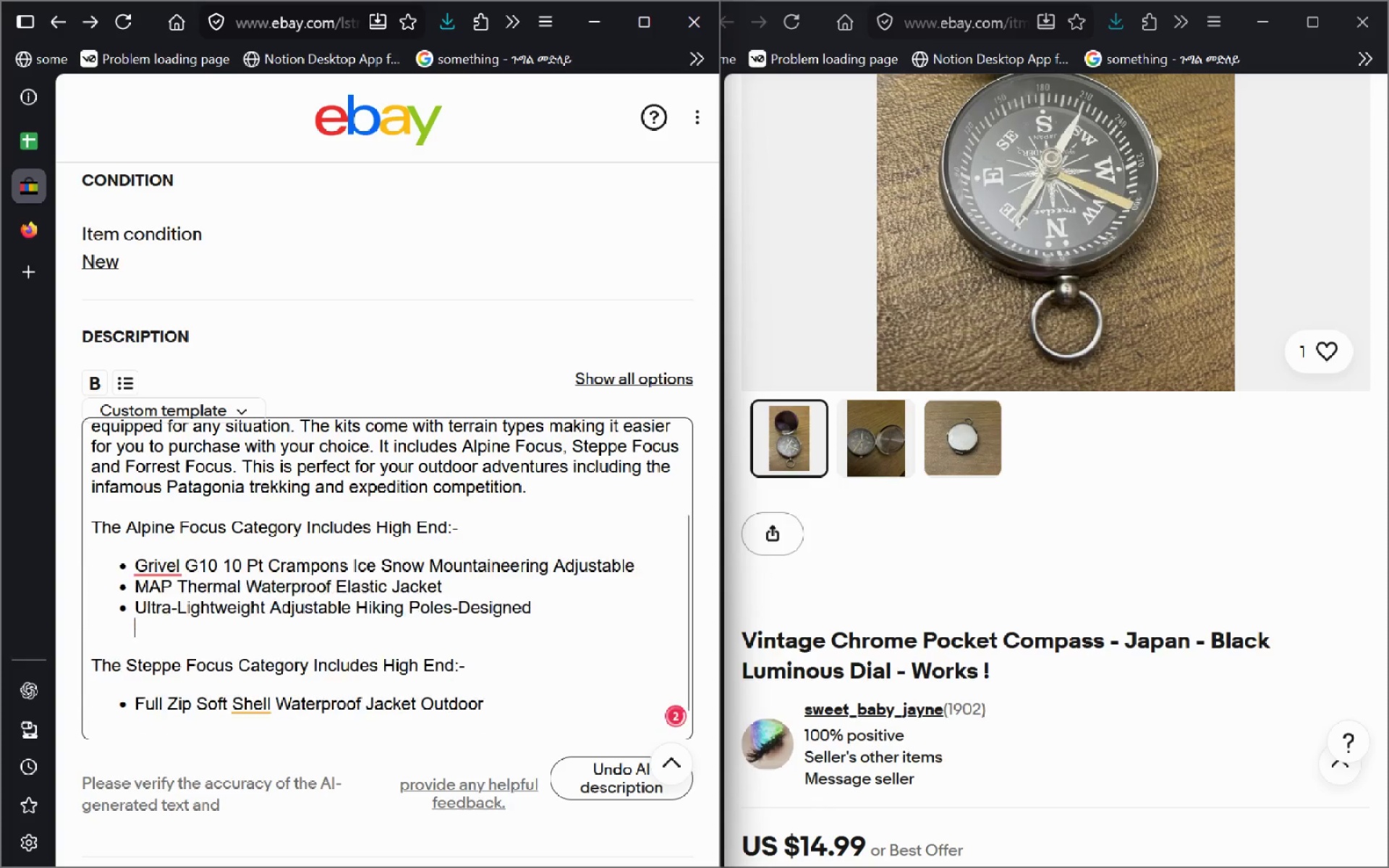 
key(Control+Z)
 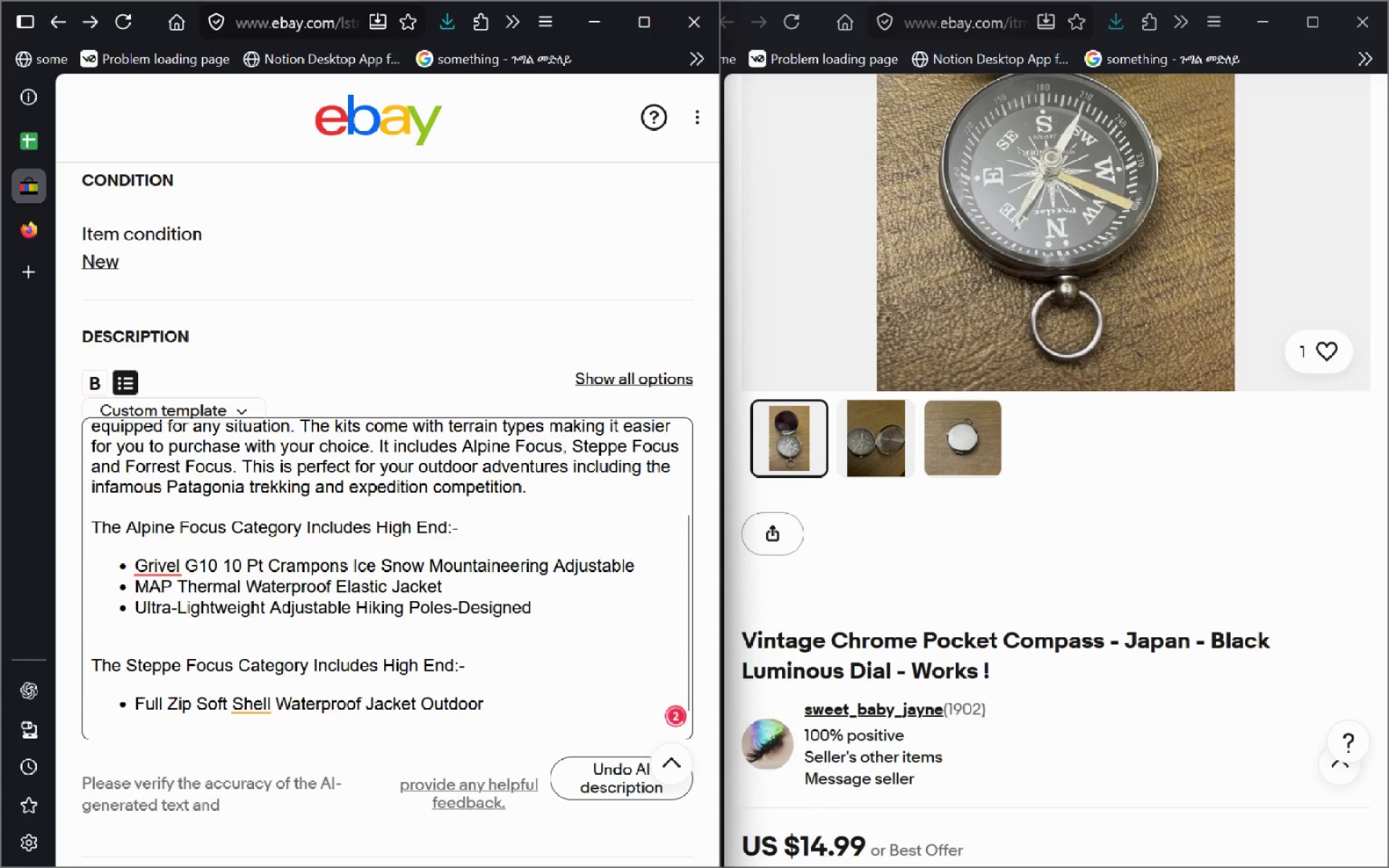 
key(Enter)
 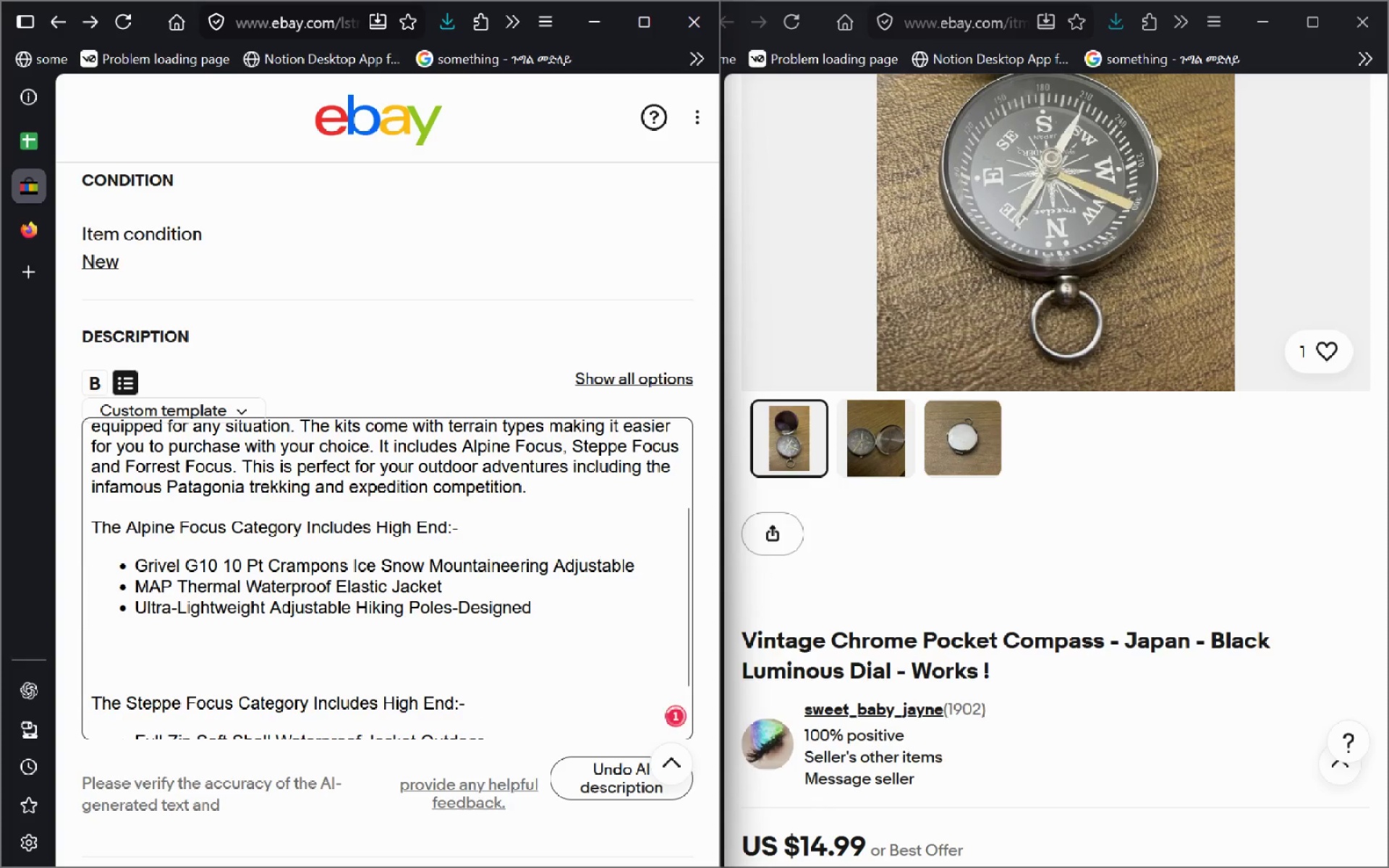 
type(The highest elevation  )
key(Backspace)
 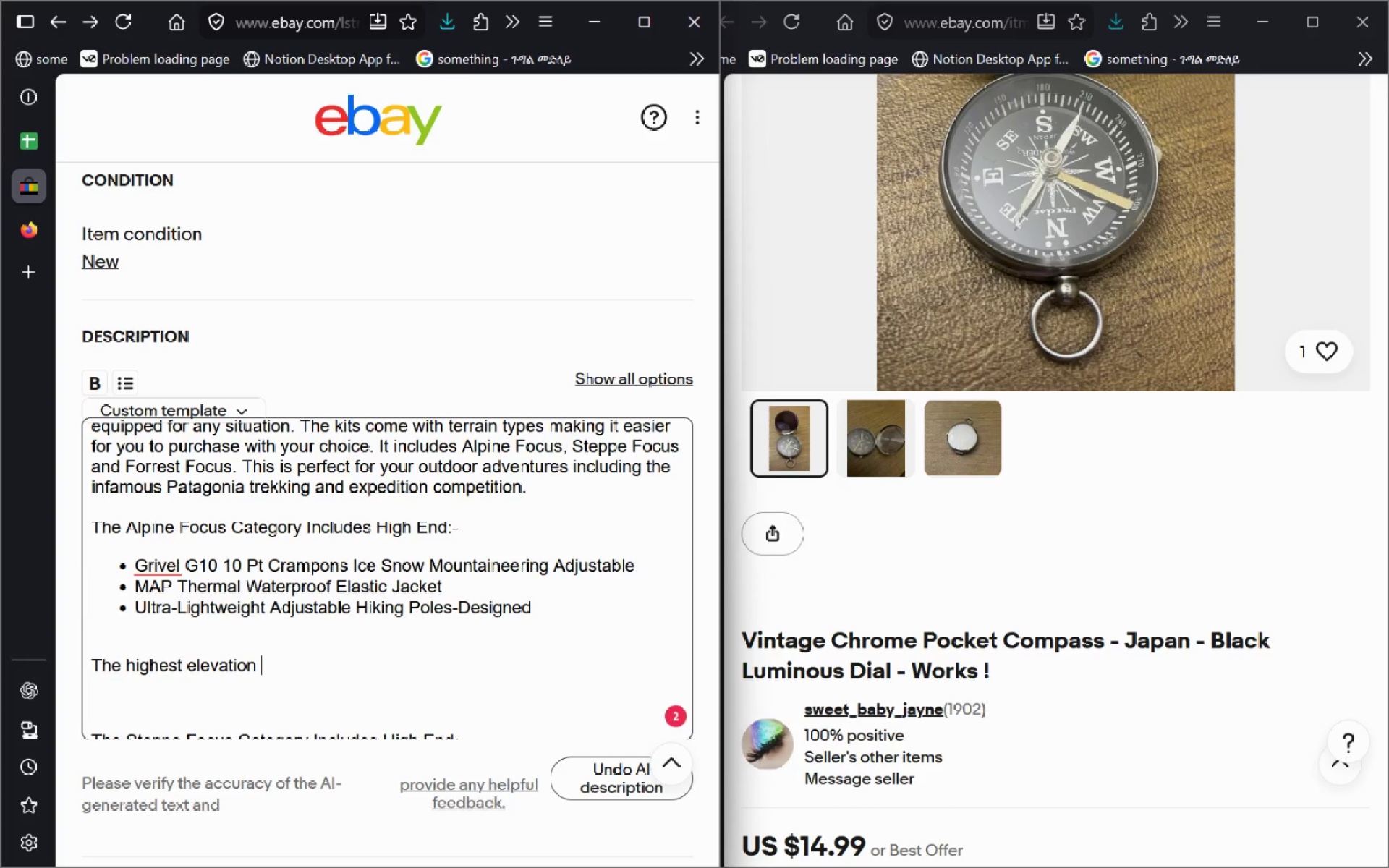 
key(Backspace)
type(s need)
 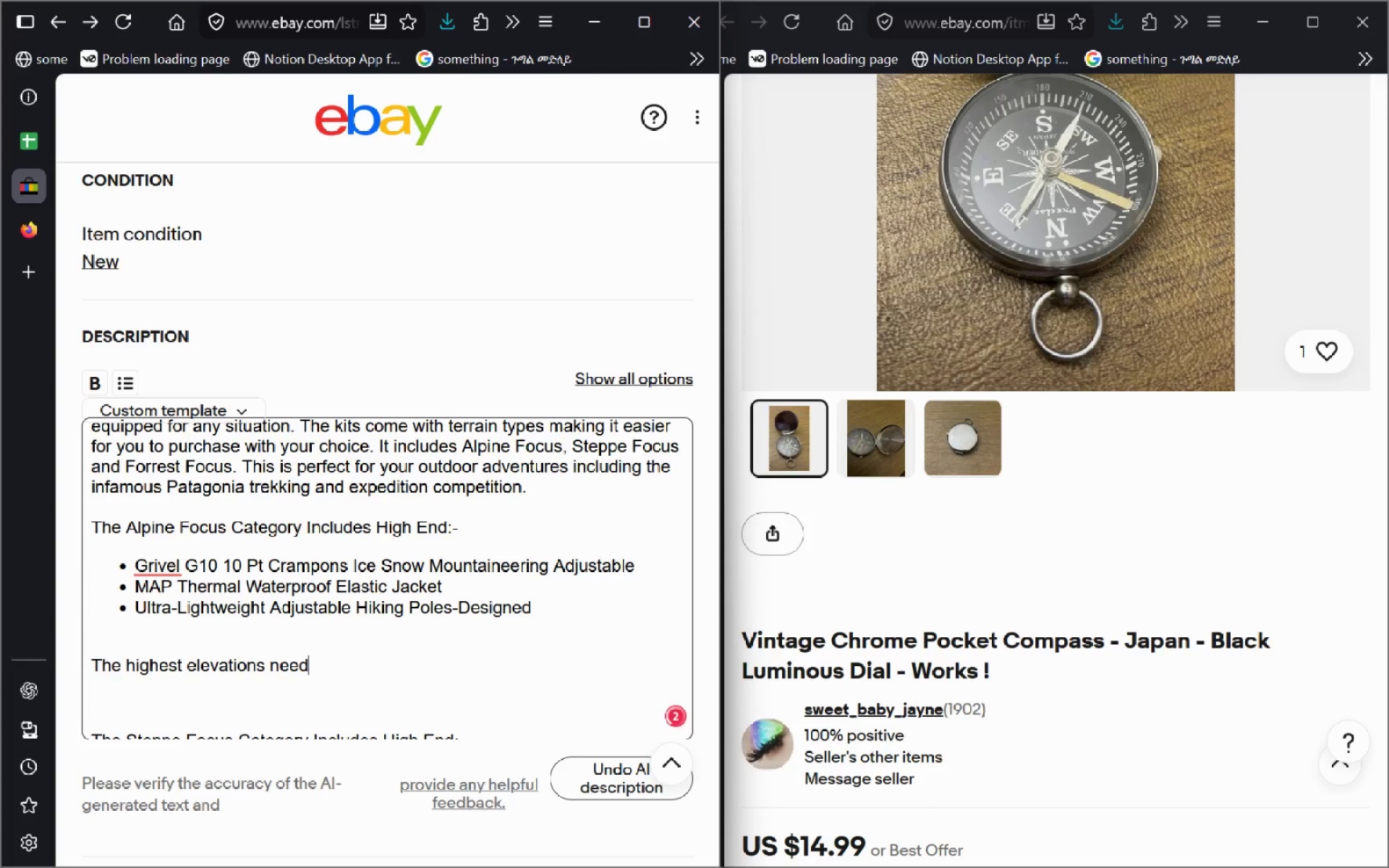 
key(Control+Backspace)
 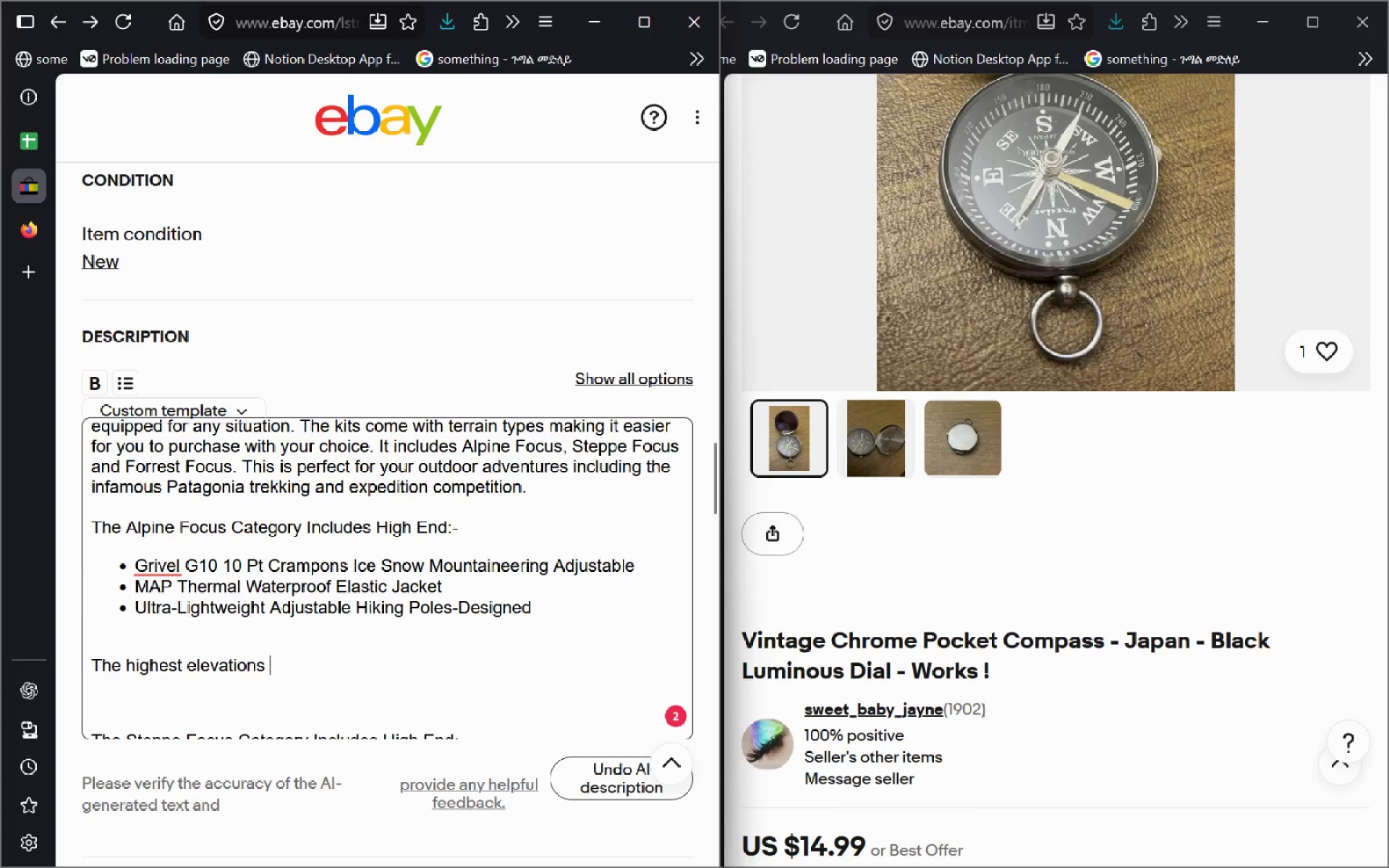 
wait(6.47)
 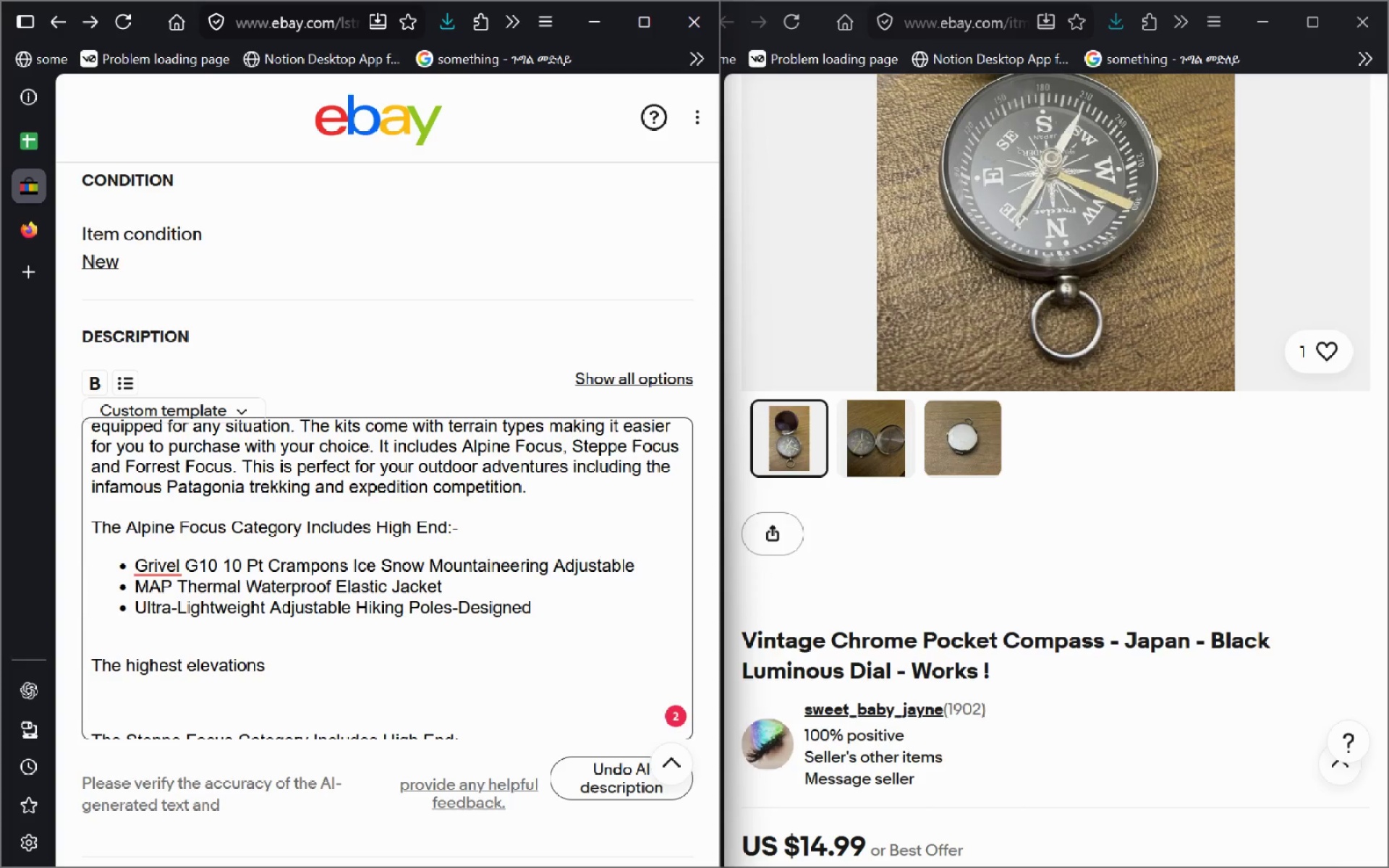 
left_click([673, 723])
 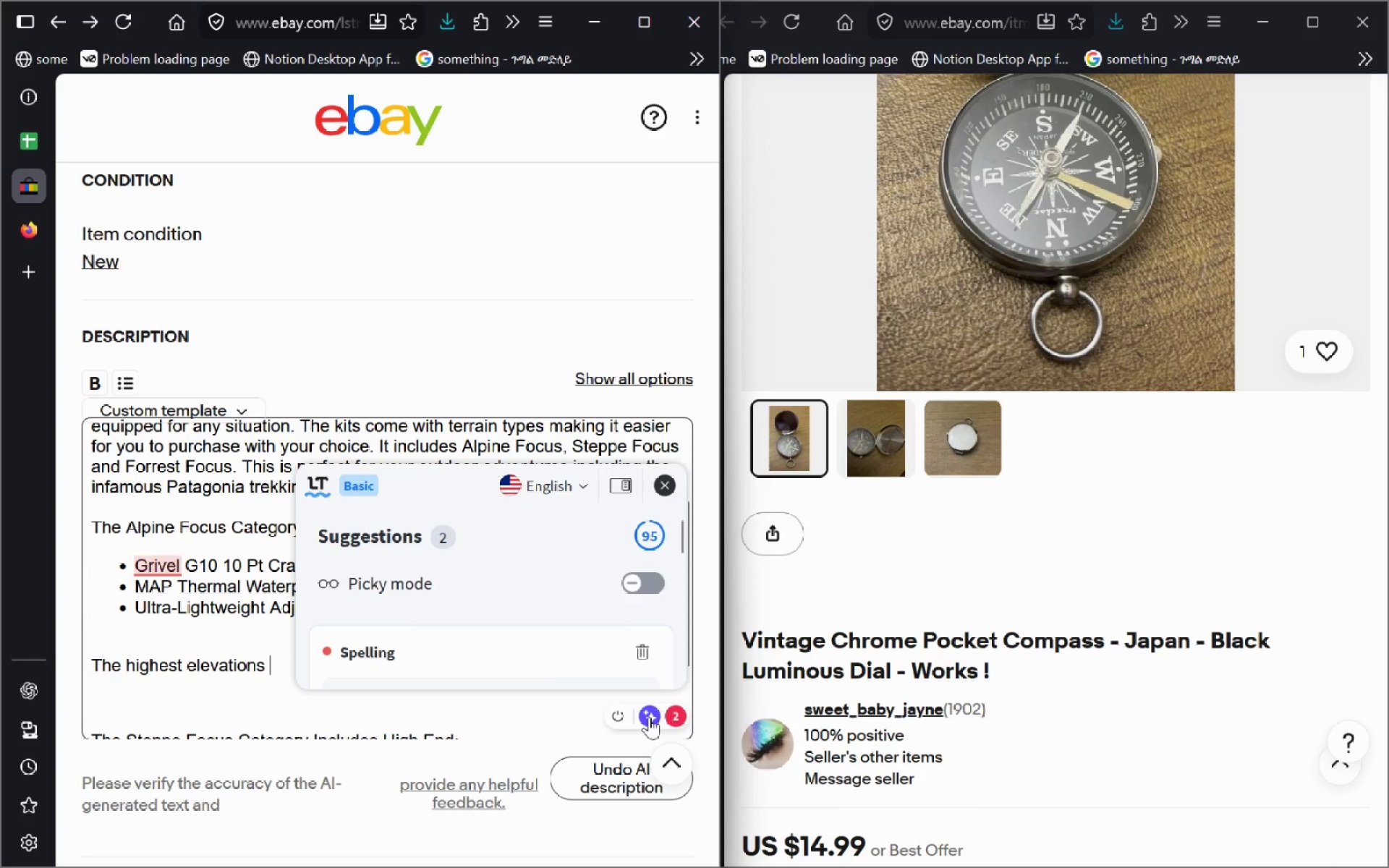 
left_click([649, 717])
 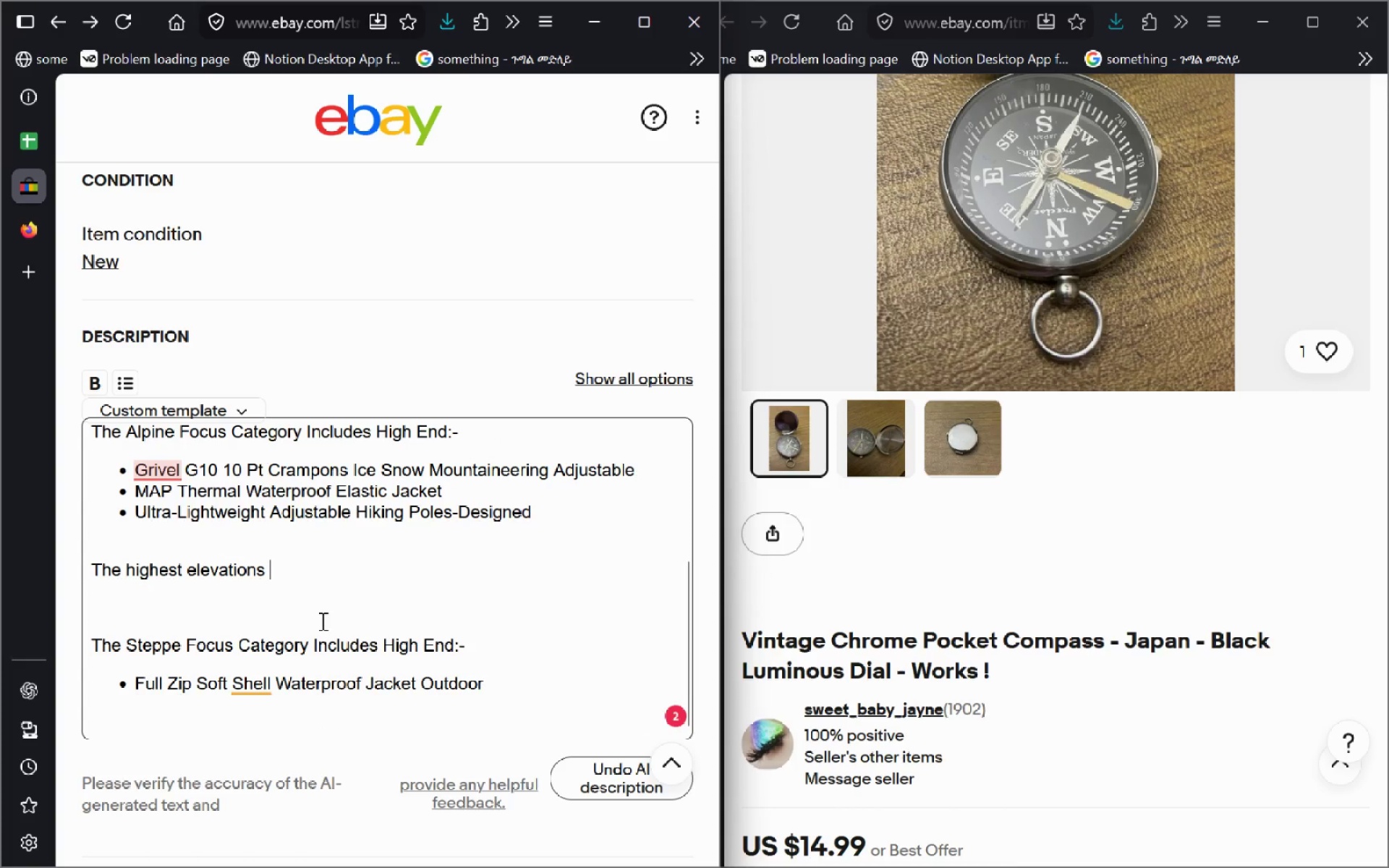 
key(Backspace)
type( requie)
key(Backspace)
type(re )
 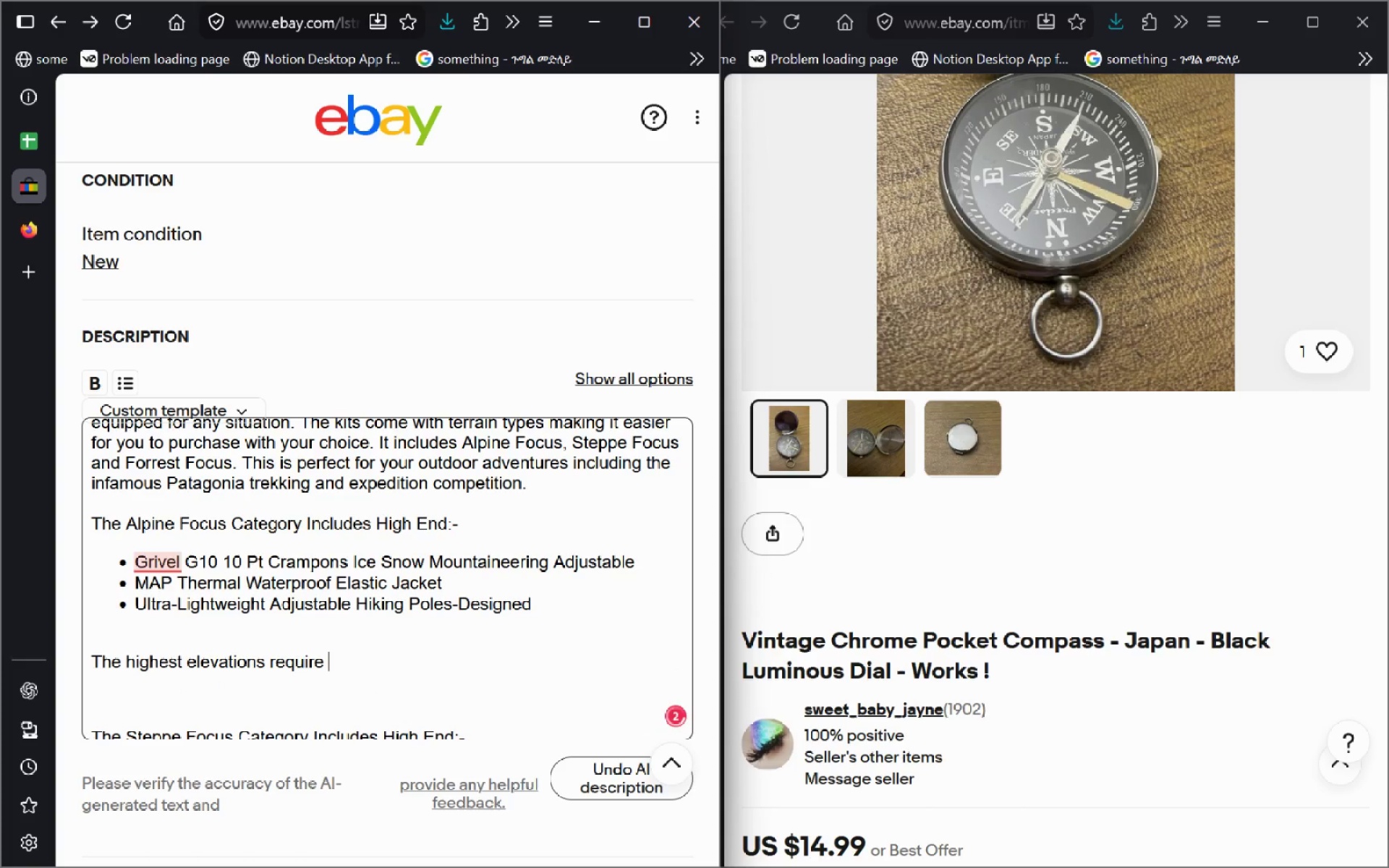 
key(Control+Backspace)
 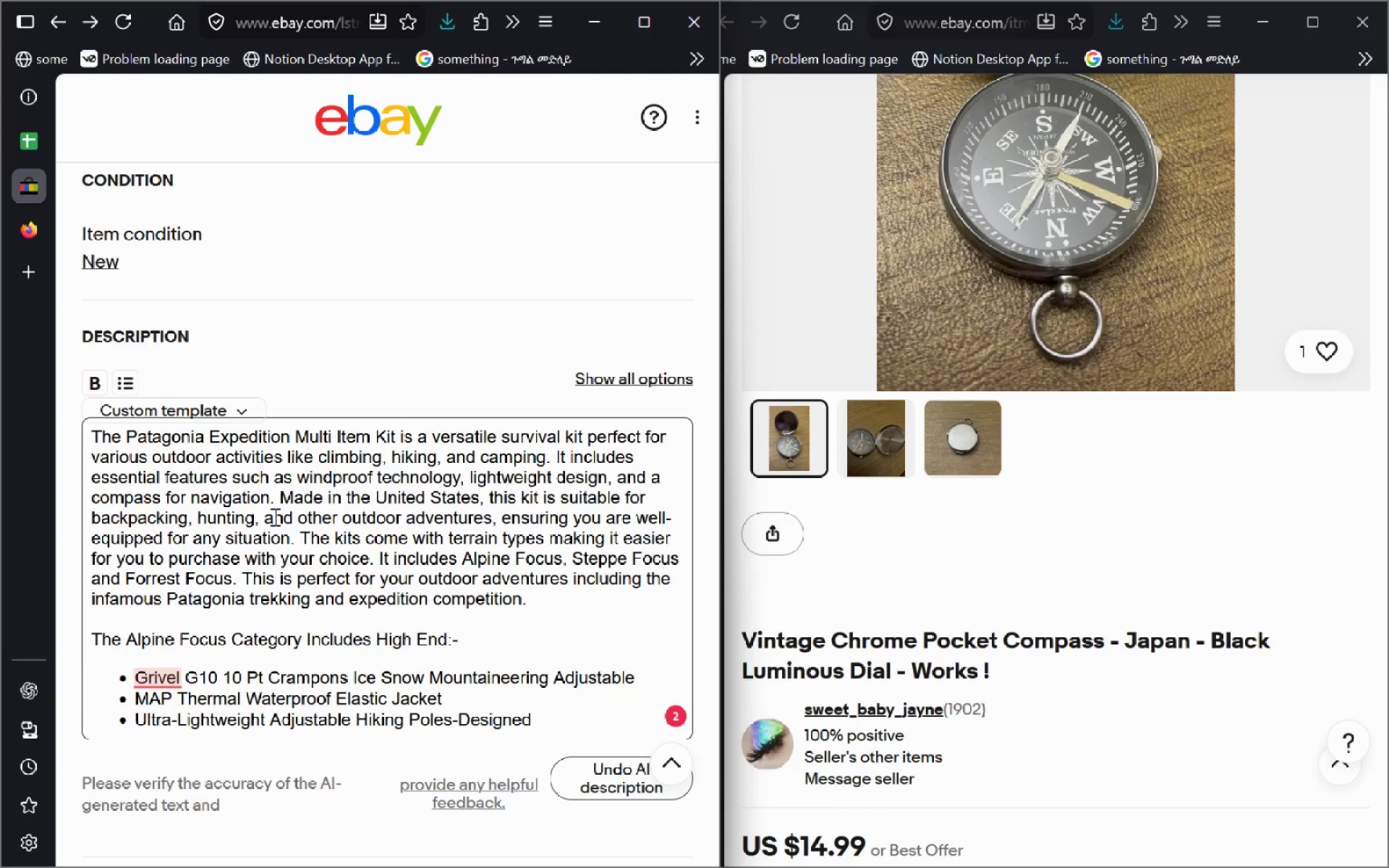 
wait(31.55)
 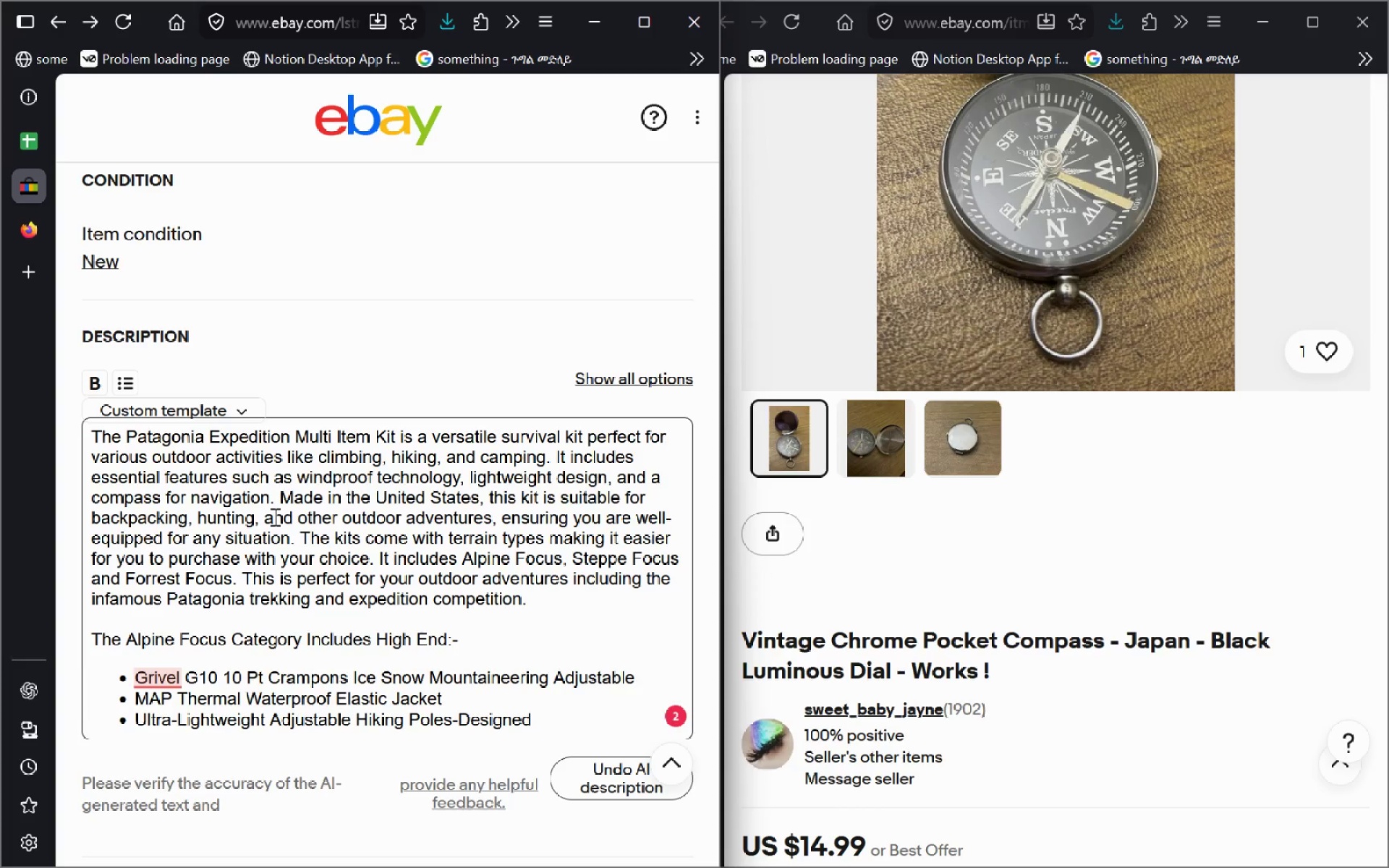 
left_click([516, 520])
 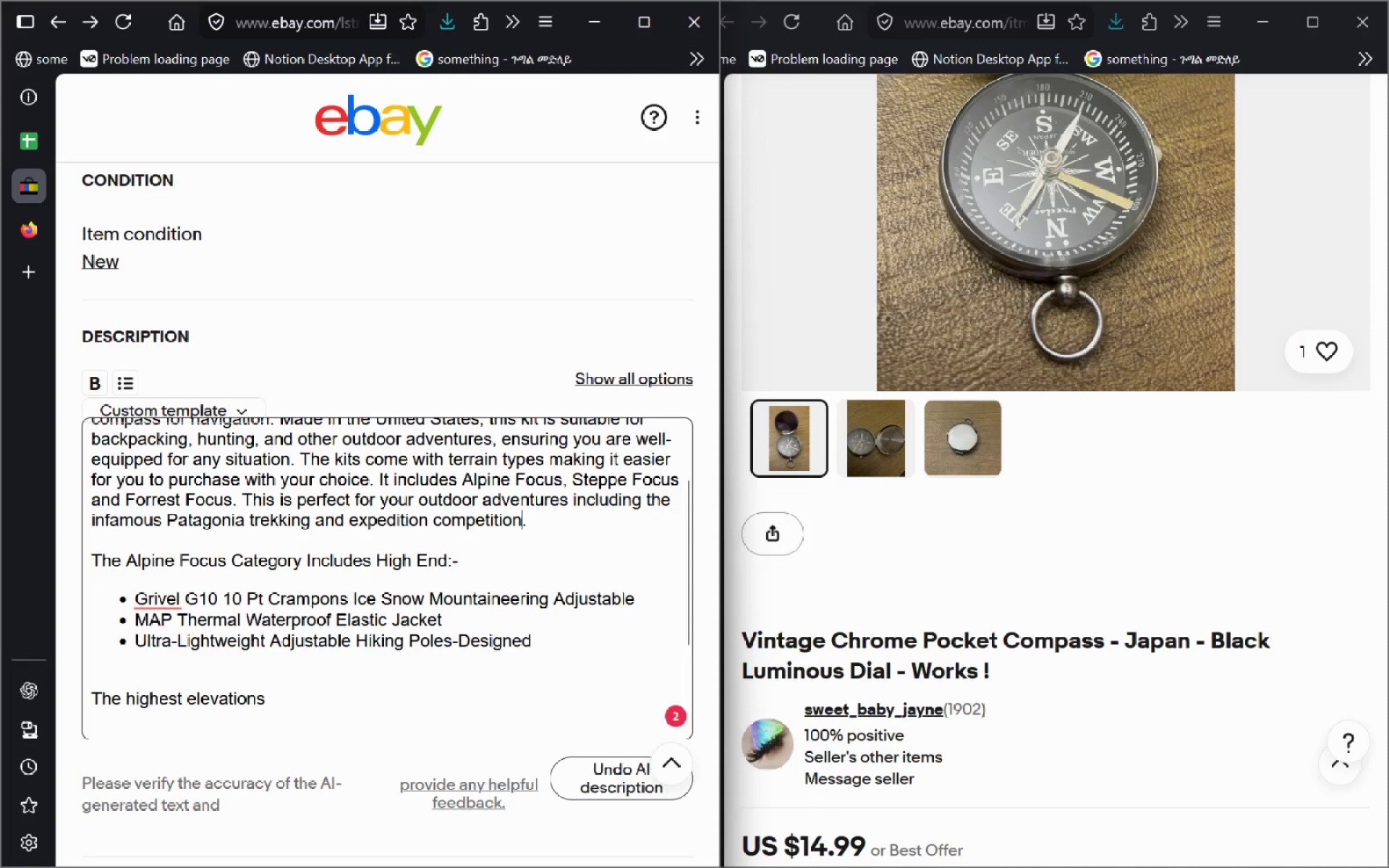 
key(ArrowRight)
 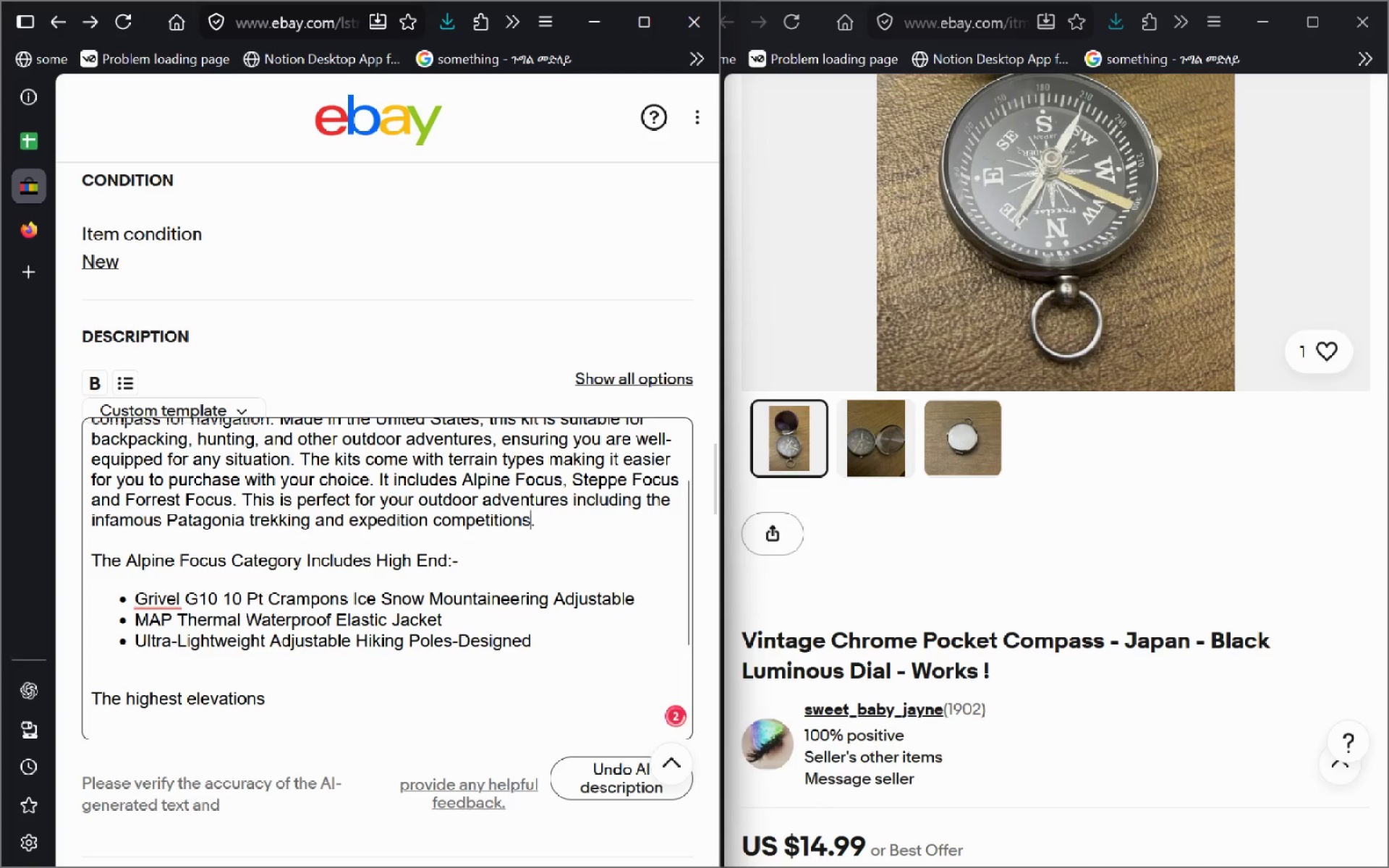 
key(S)
 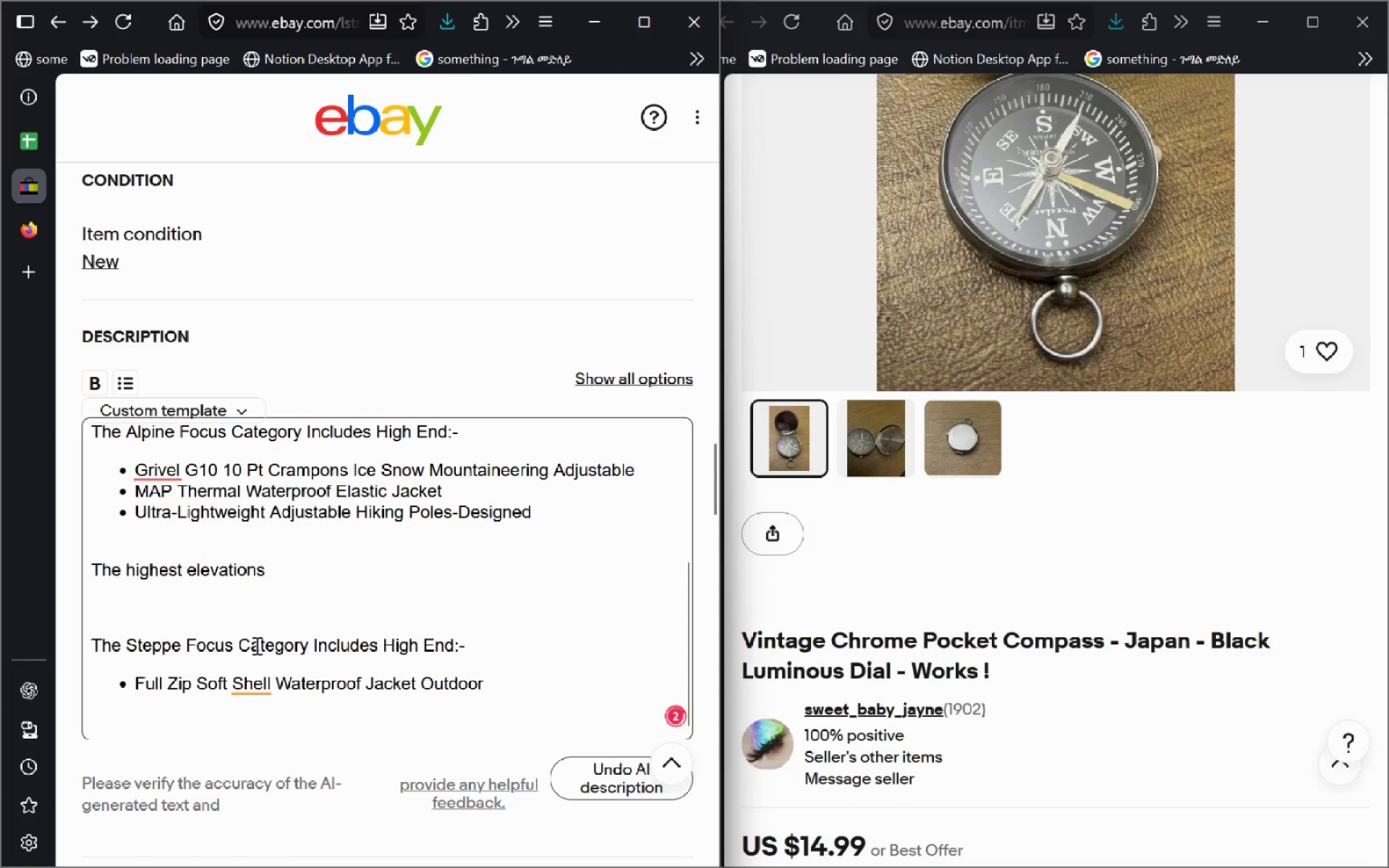 
left_click([274, 569])
 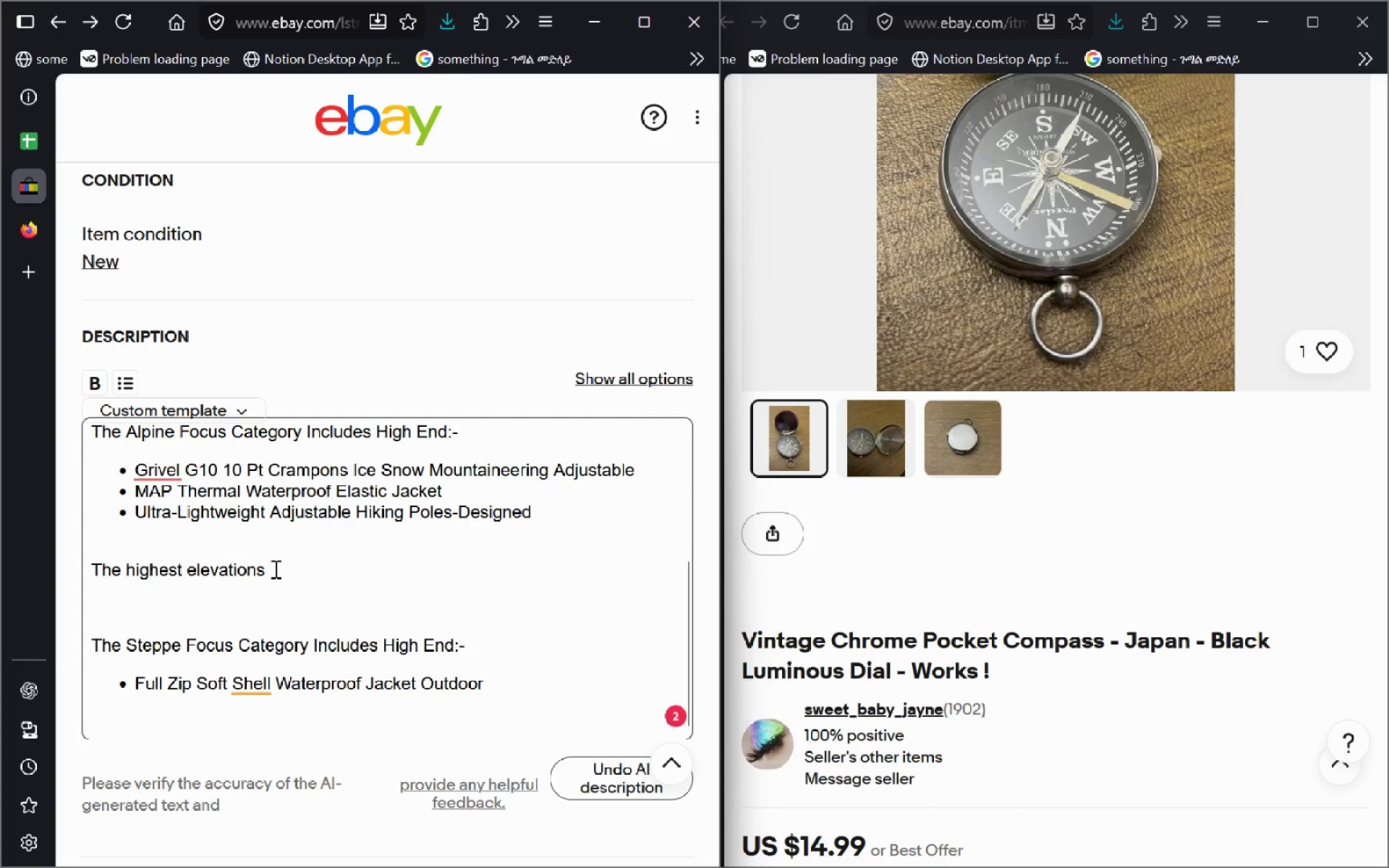 
type(need you to come prepared. A)
key(Backspace)
type(E)
key(Backspace)
type(We got you covered. )
 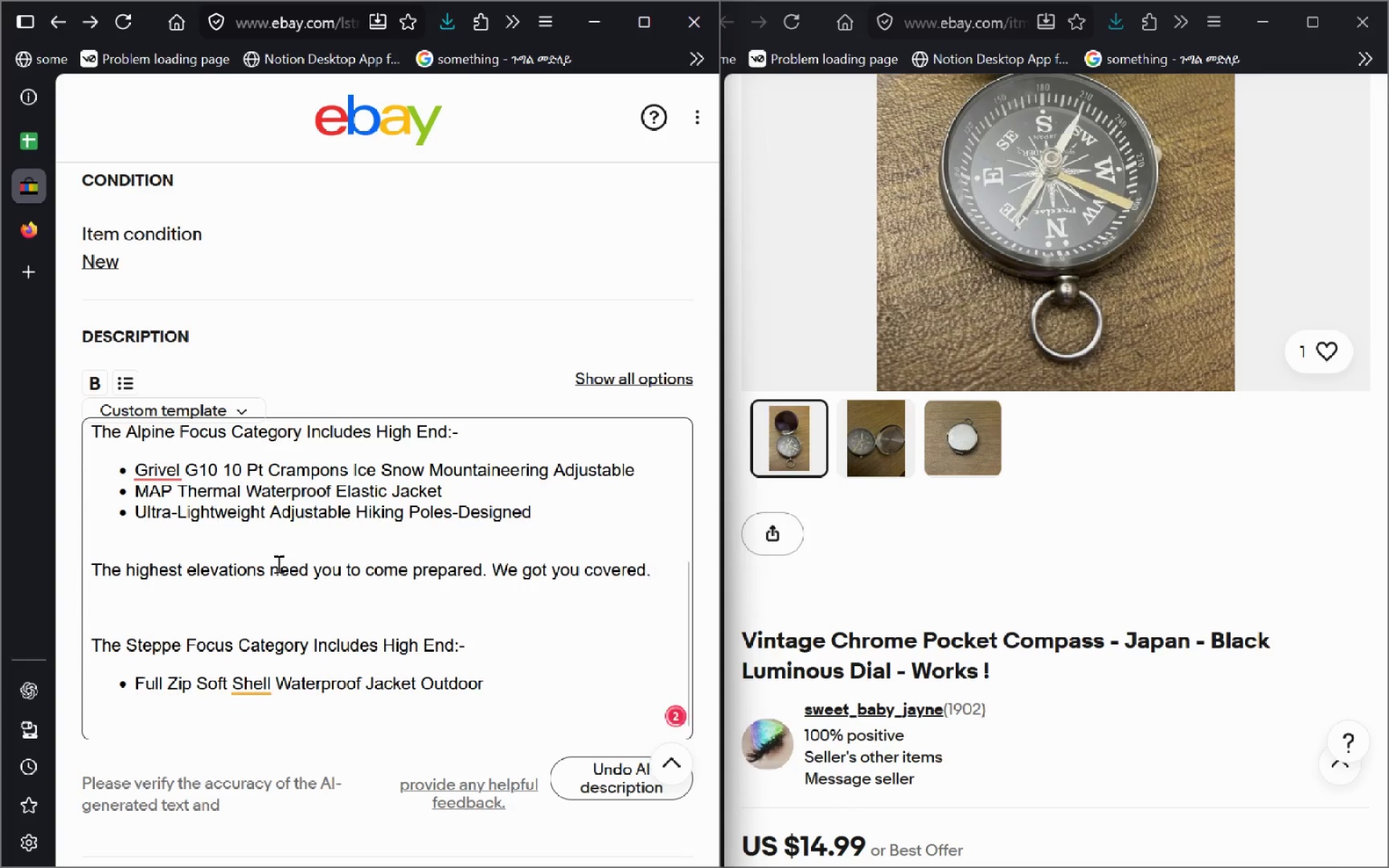 
wait(11.47)
 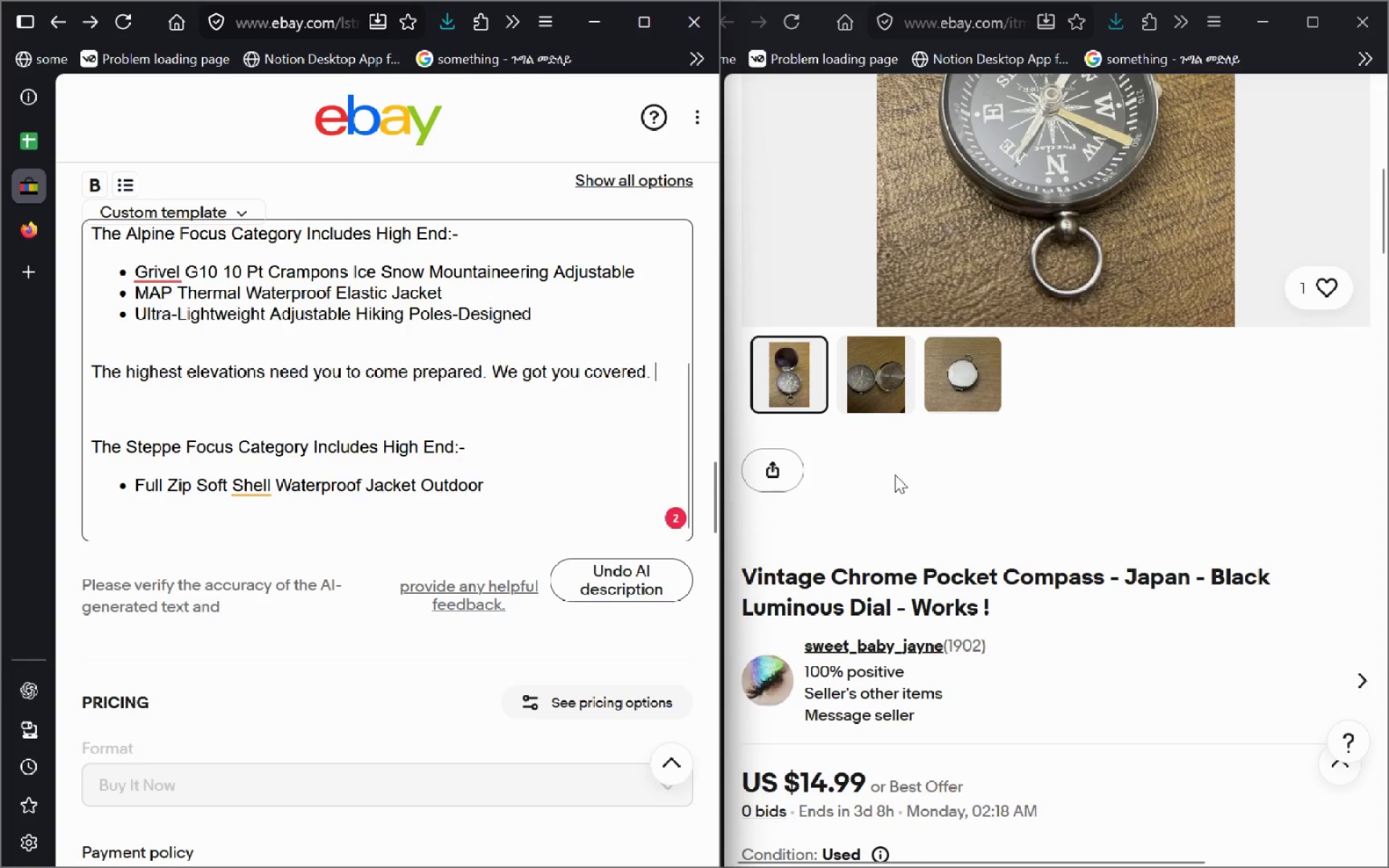 
left_click([527, 424])
 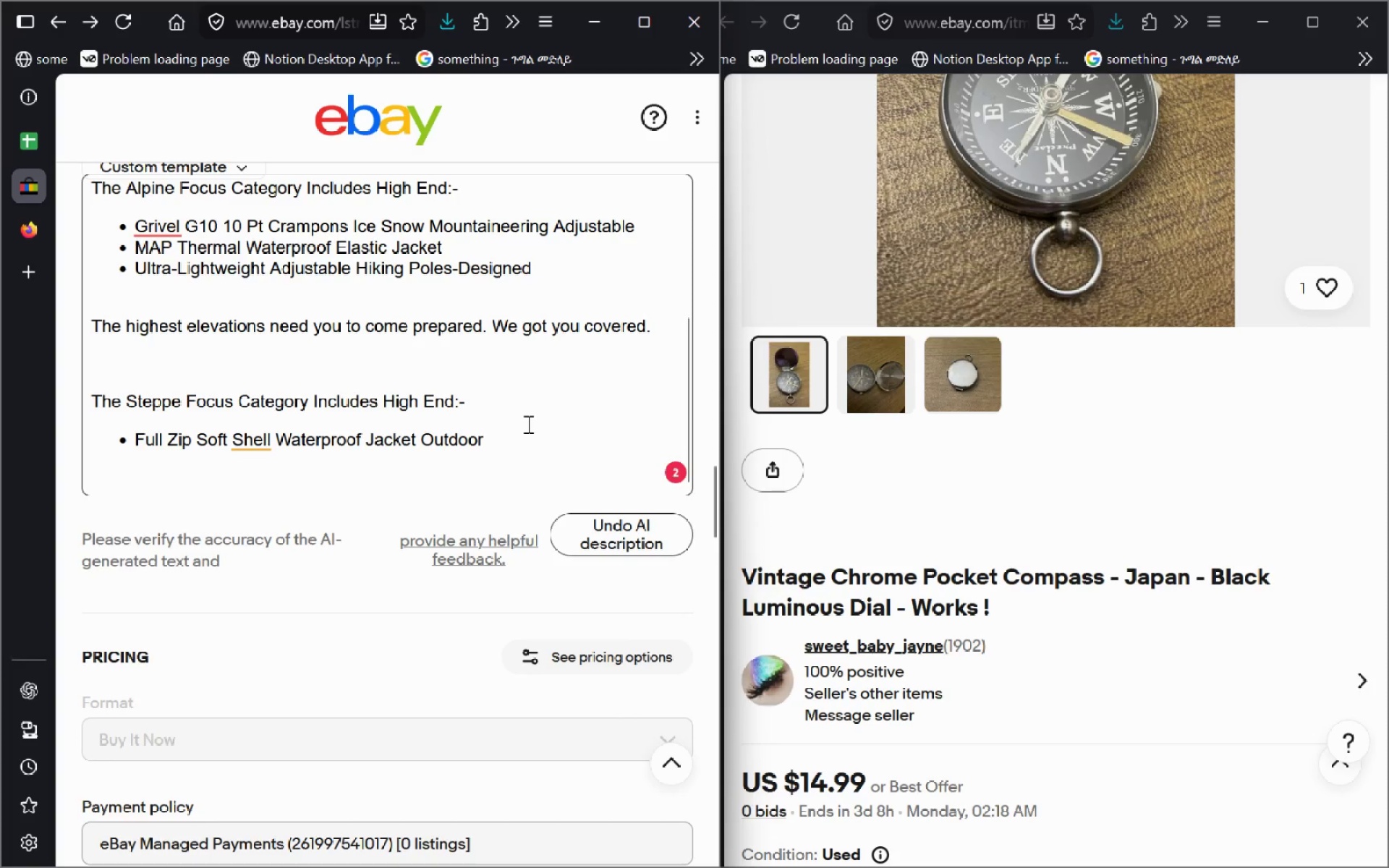 
key(Enter)
 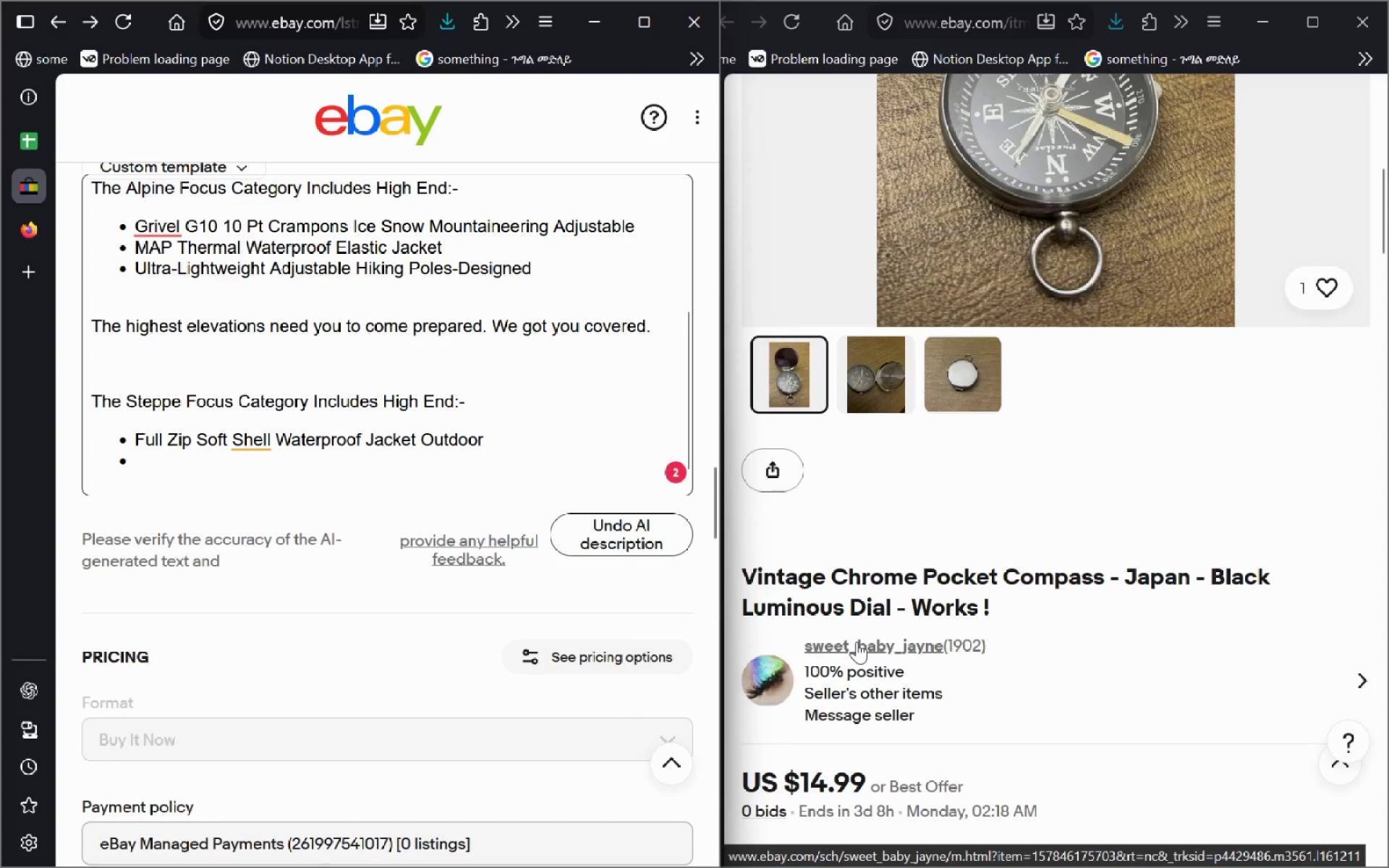 
type(Vintage Chroe Pocket Compass-Japan-Black)
 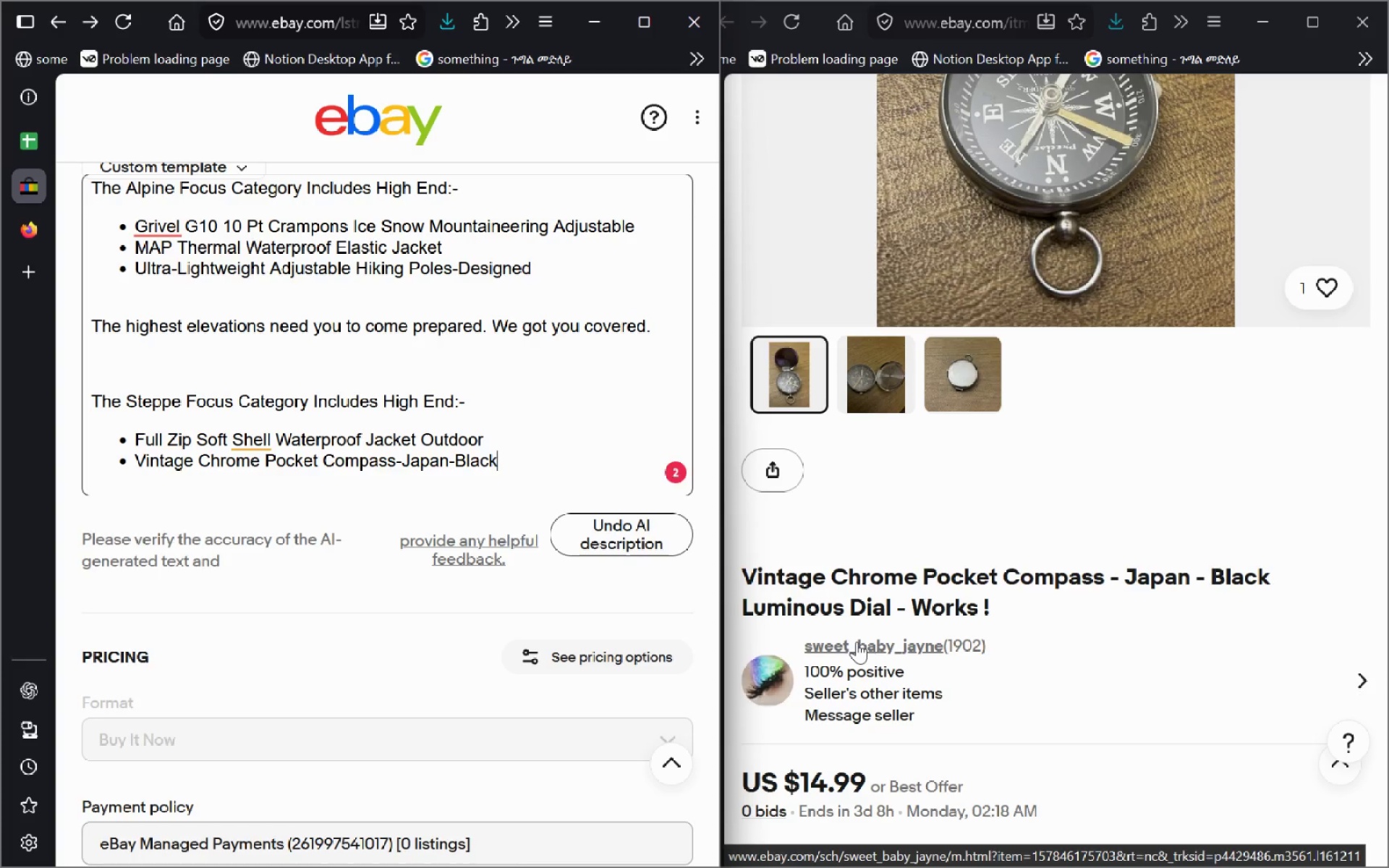 
type( Luminous Dial)
 